 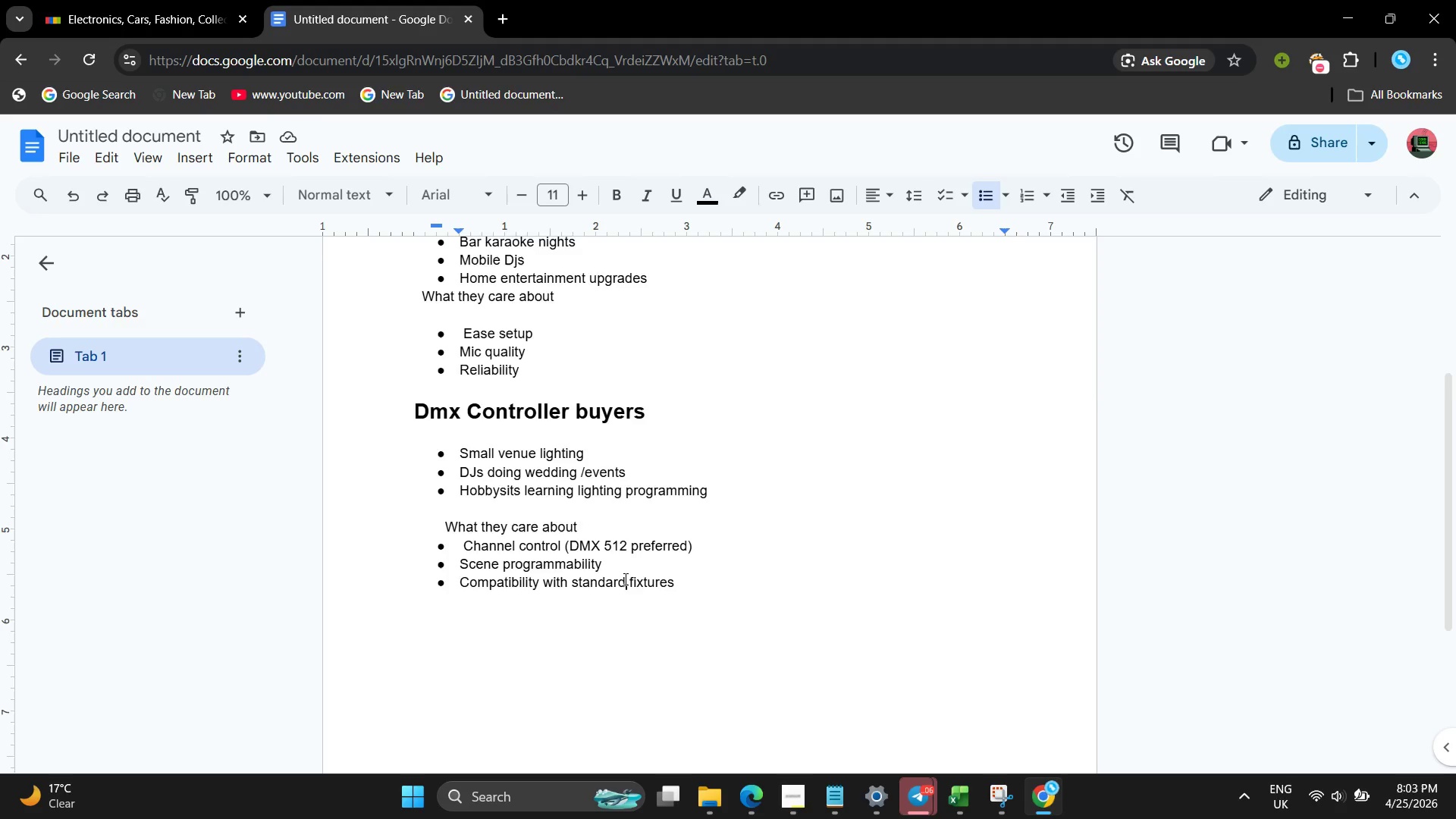 
left_click([485, 563])
 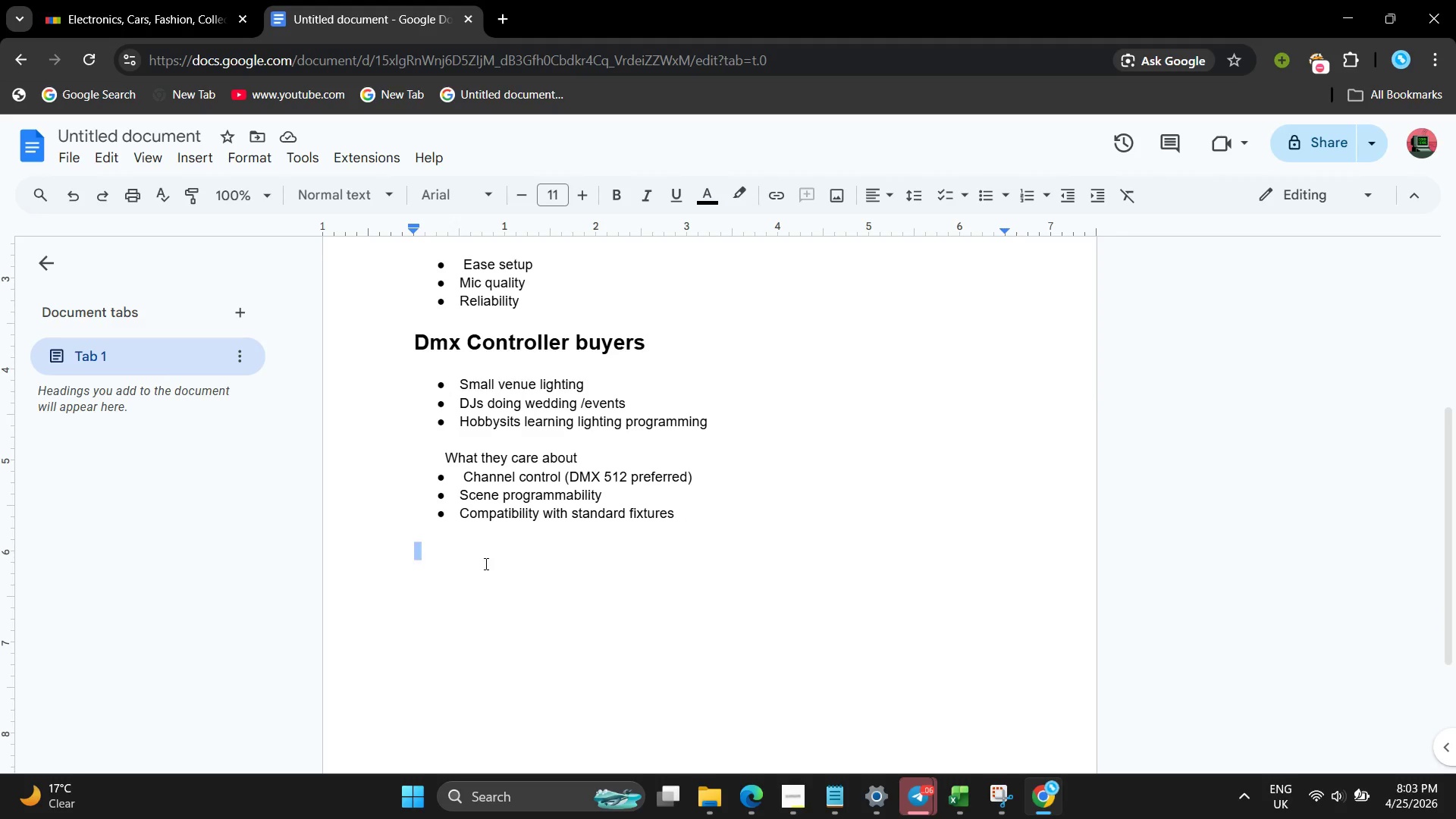 
left_click_drag(start_coordinate=[485, 563], to_coordinate=[488, 818])
 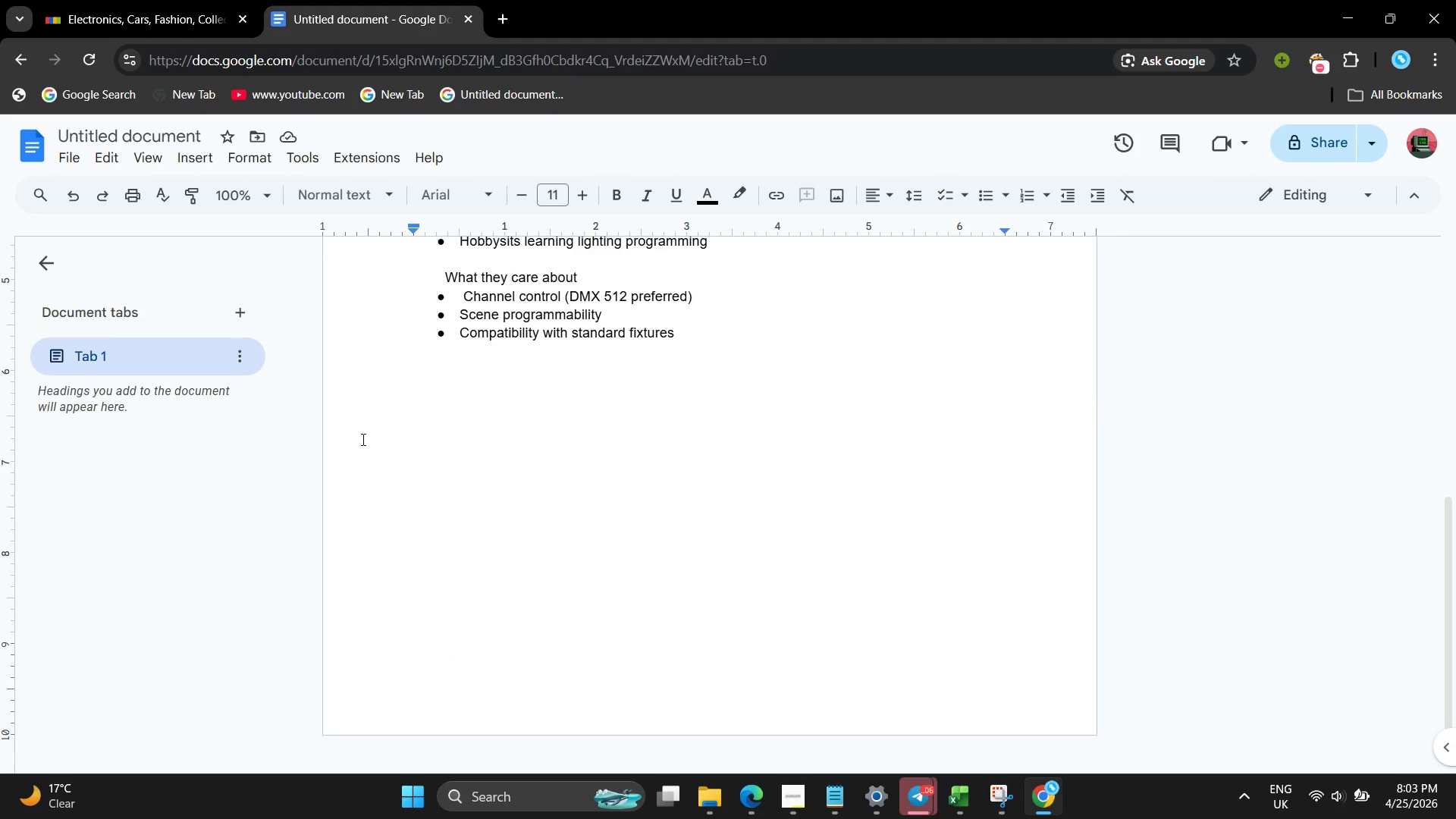 
left_click([411, 376])
 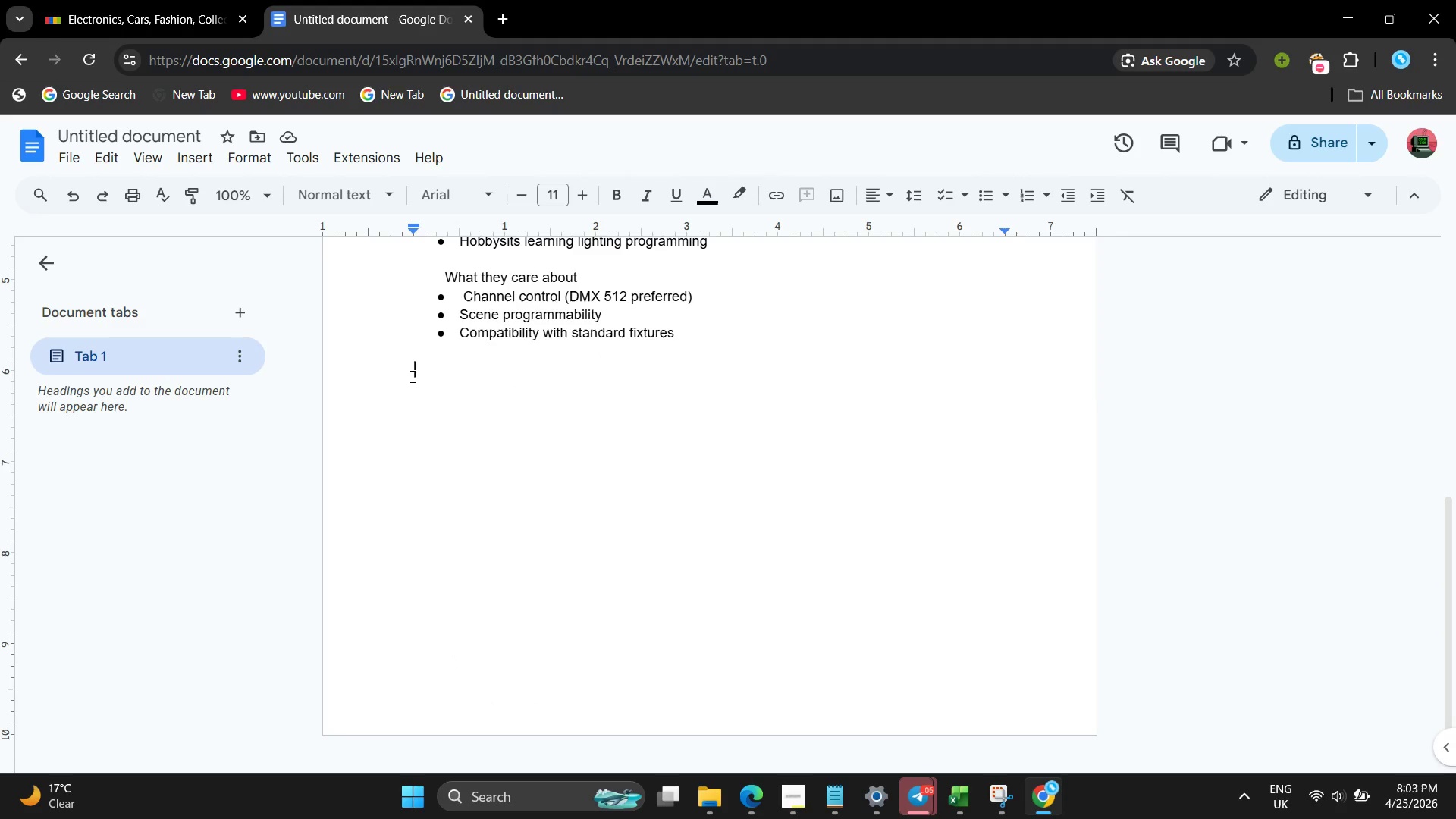 
wait(10.3)
 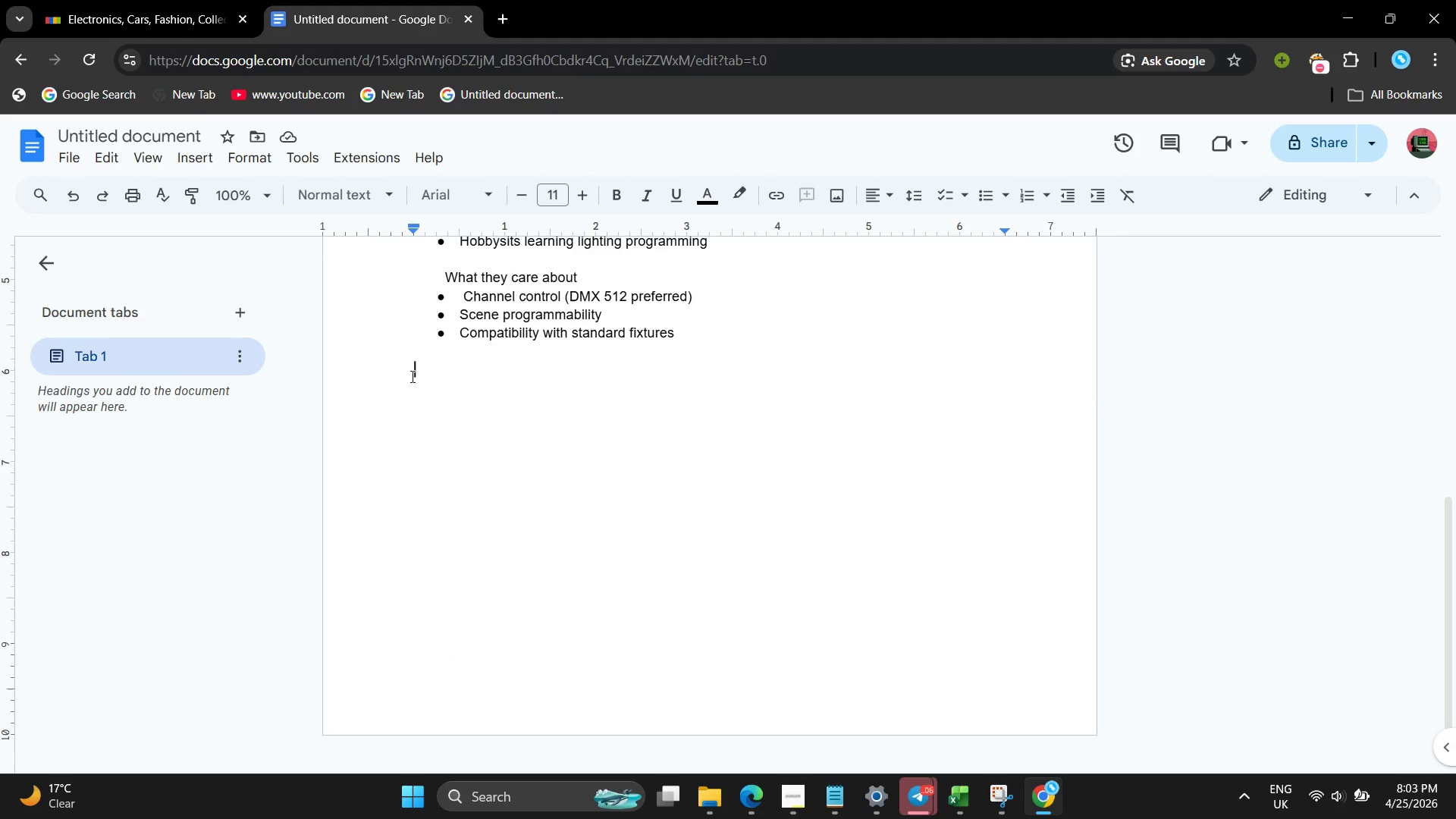 
left_click([411, 376])
 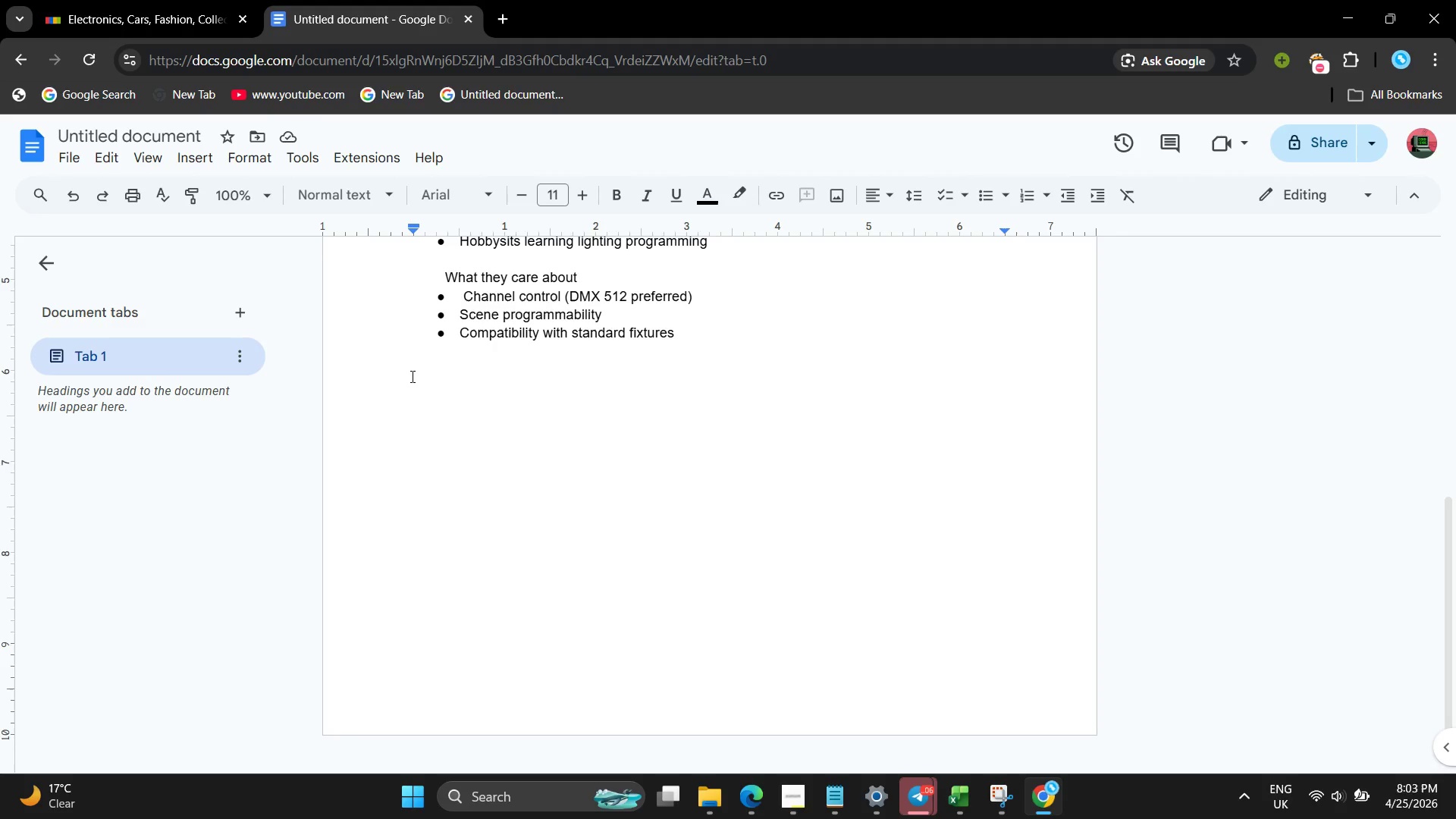 
wait(6.14)
 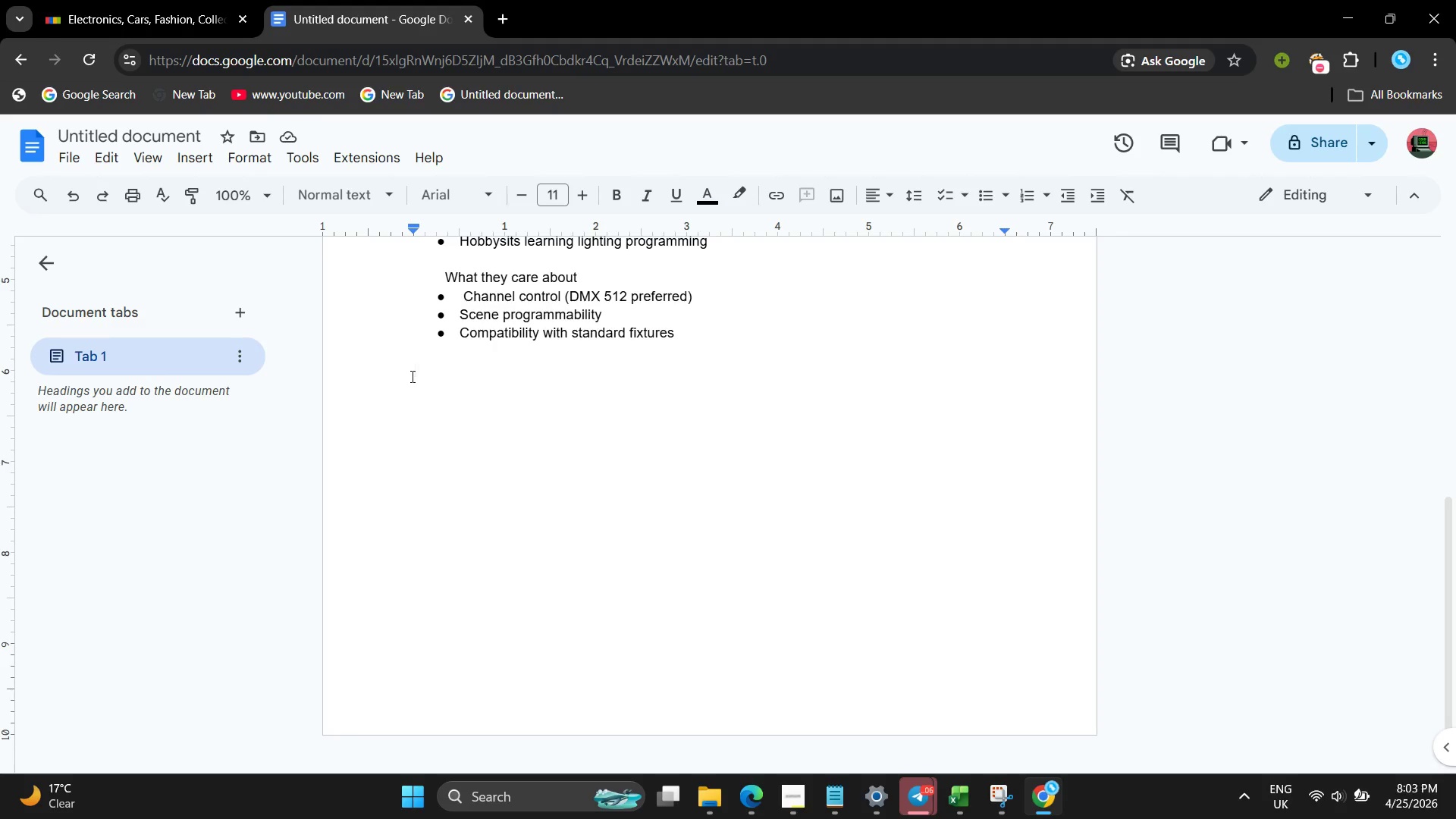 
left_click([406, 373])
 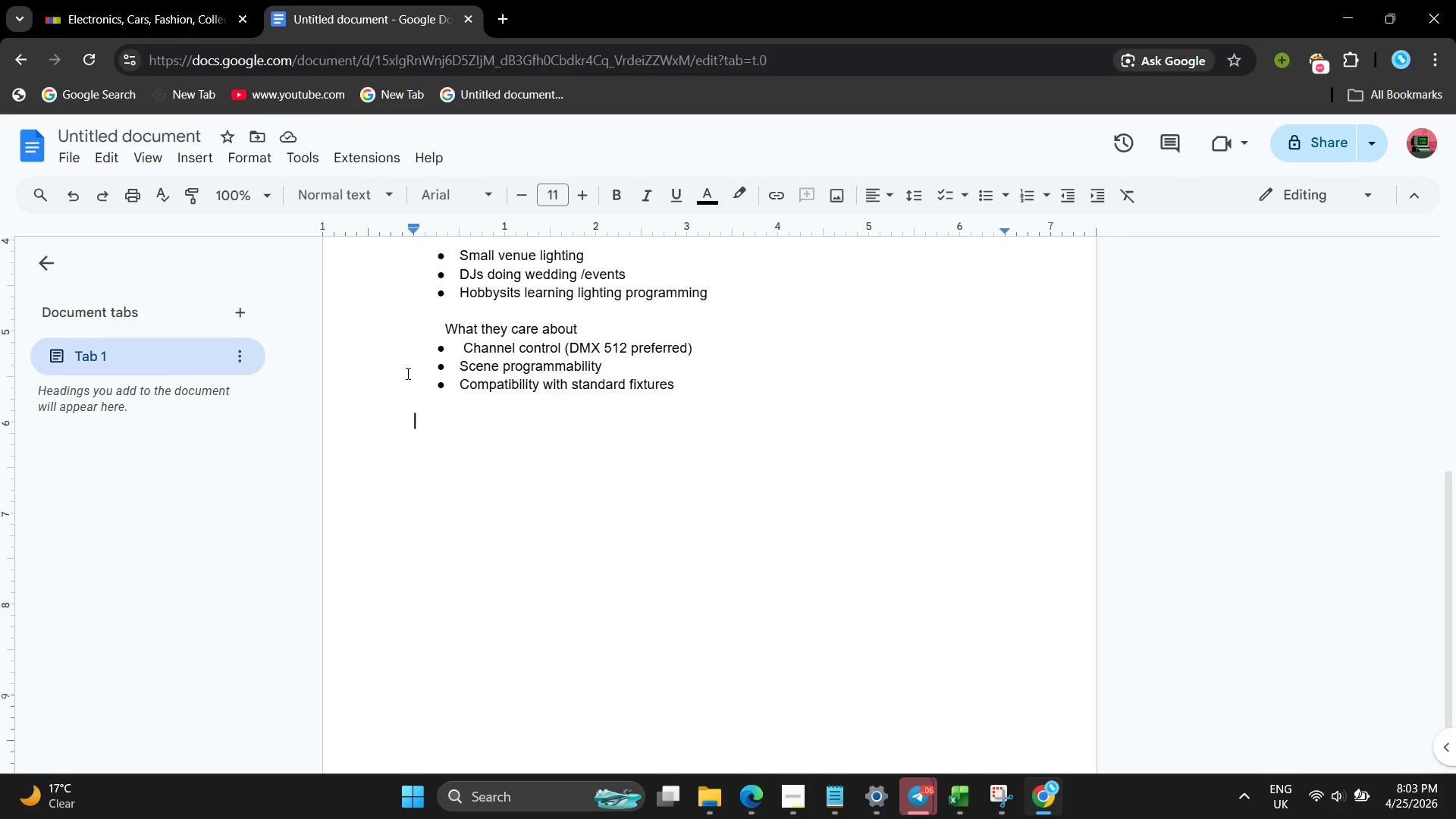 
wait(6.89)
 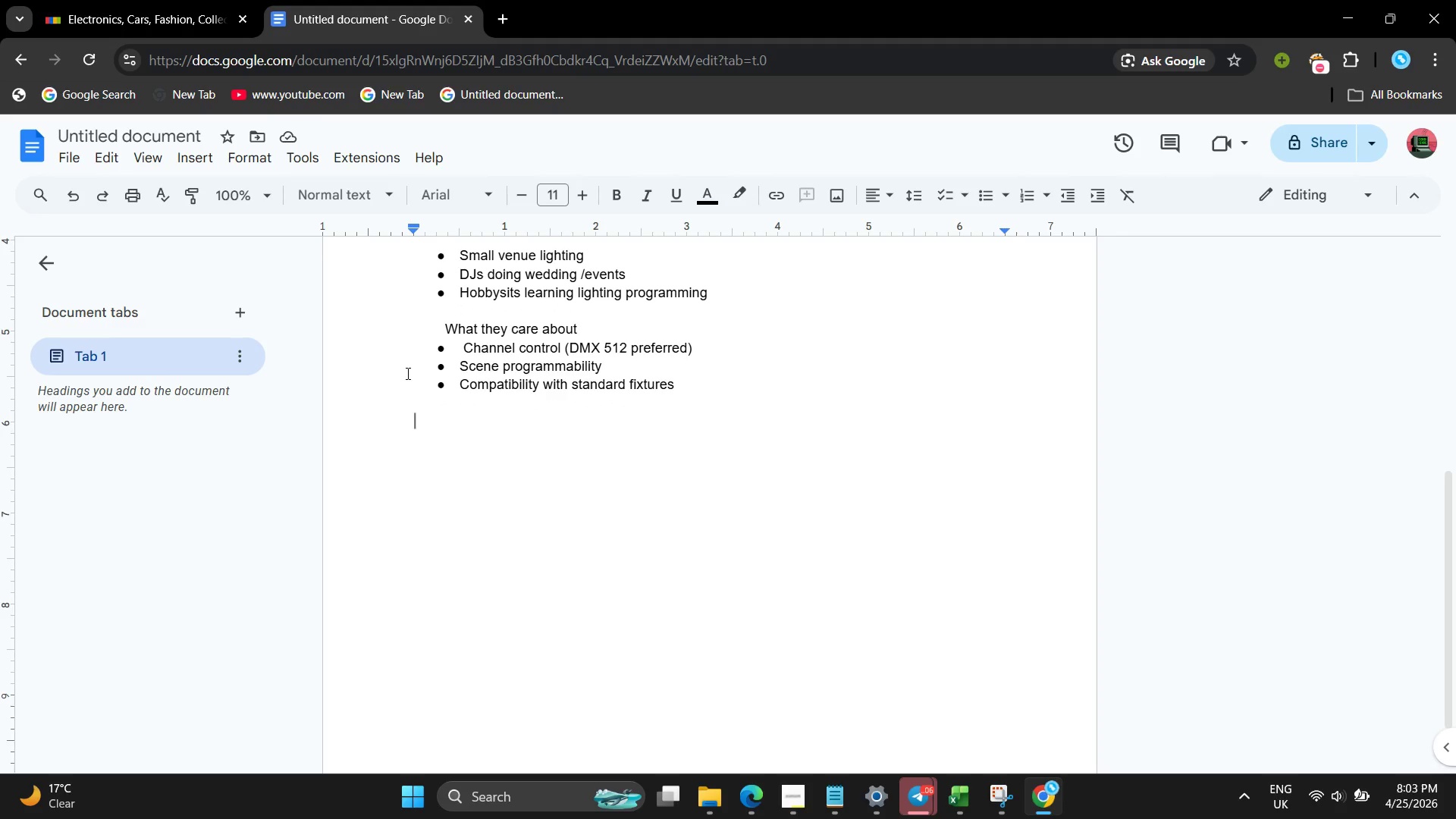 
type(Speakr Buyers)
 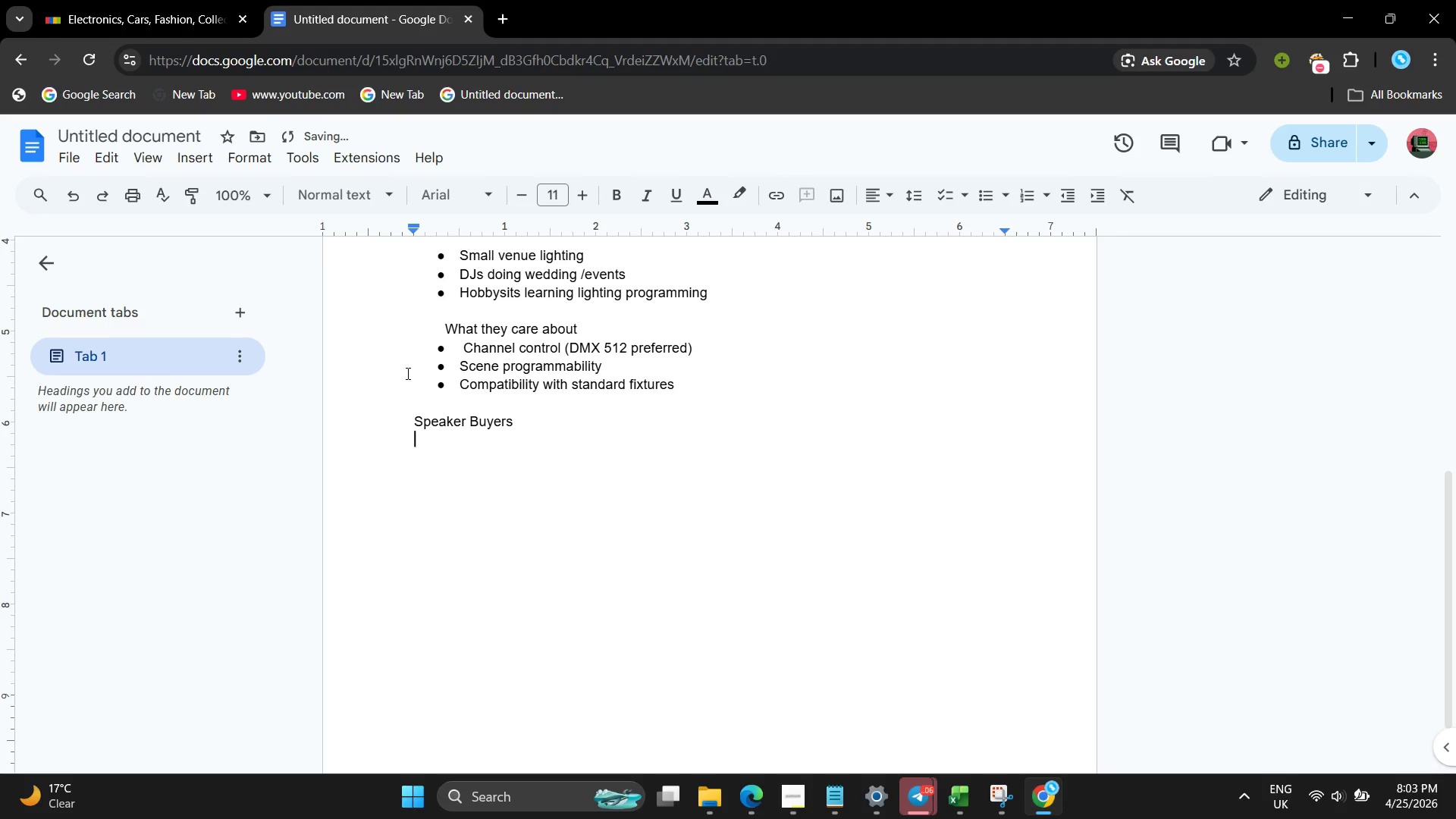 
key(Enter)
 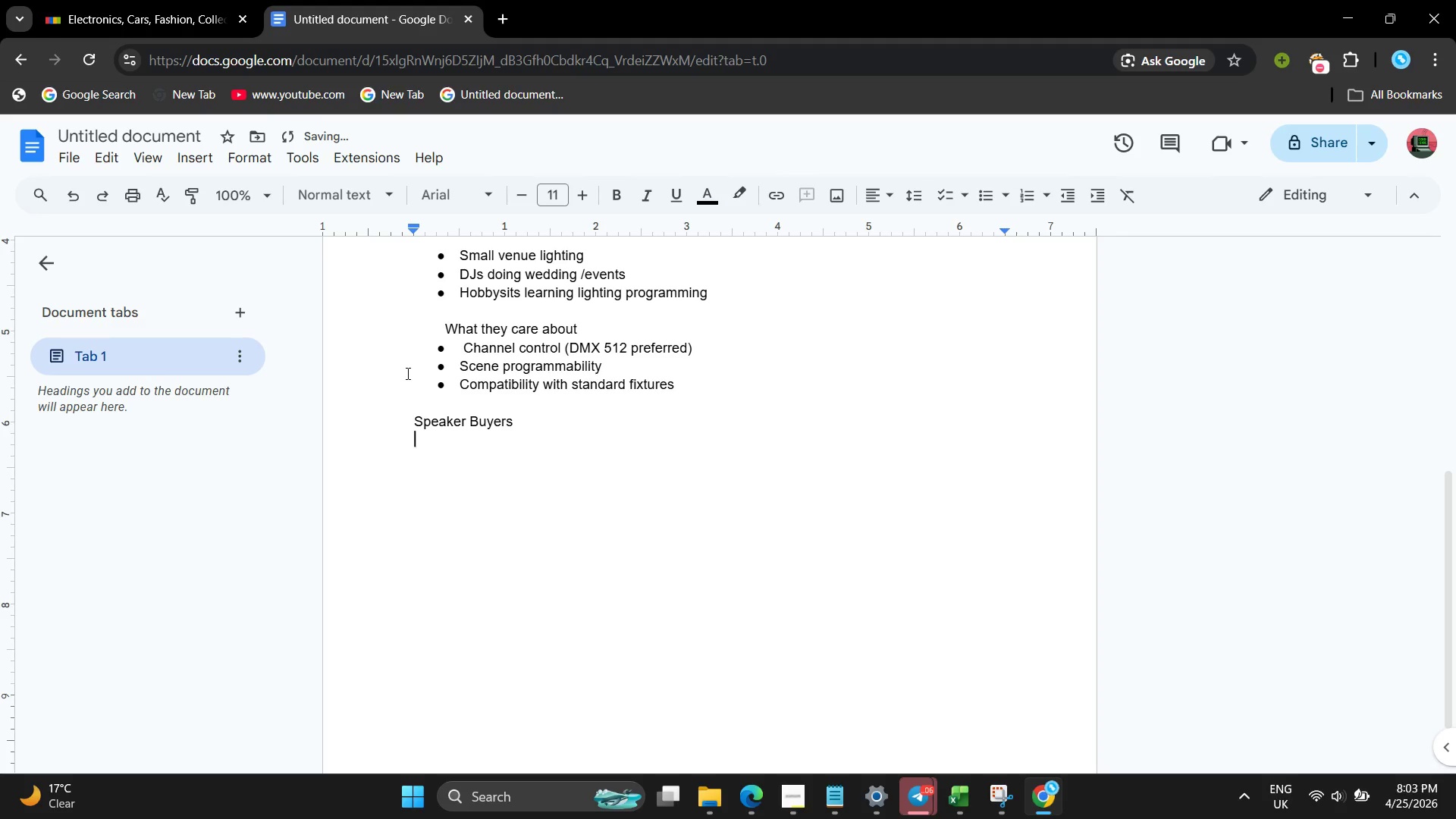 
key(Space)
 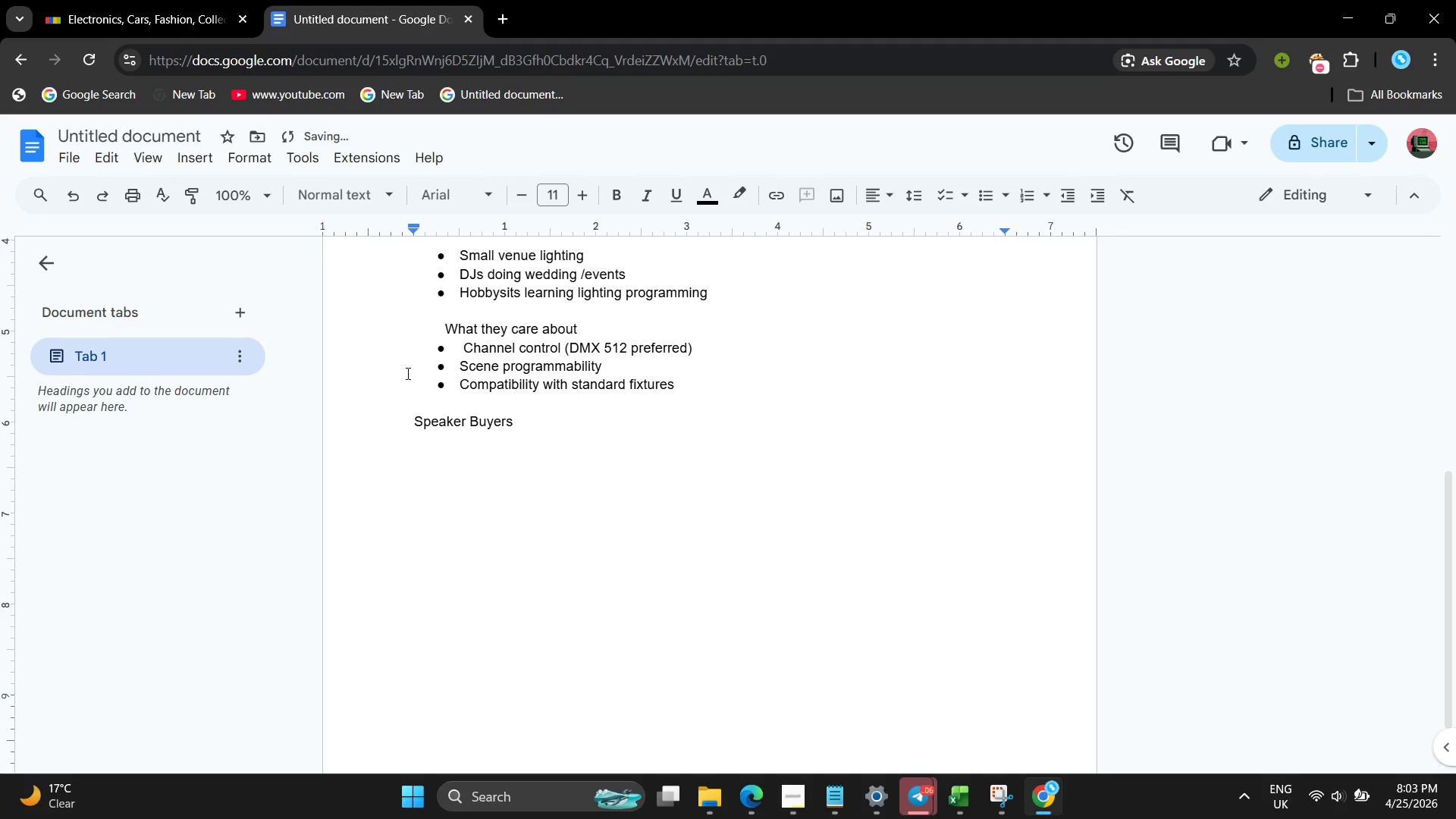 
hold_key(key=Space, duration=0.73)
 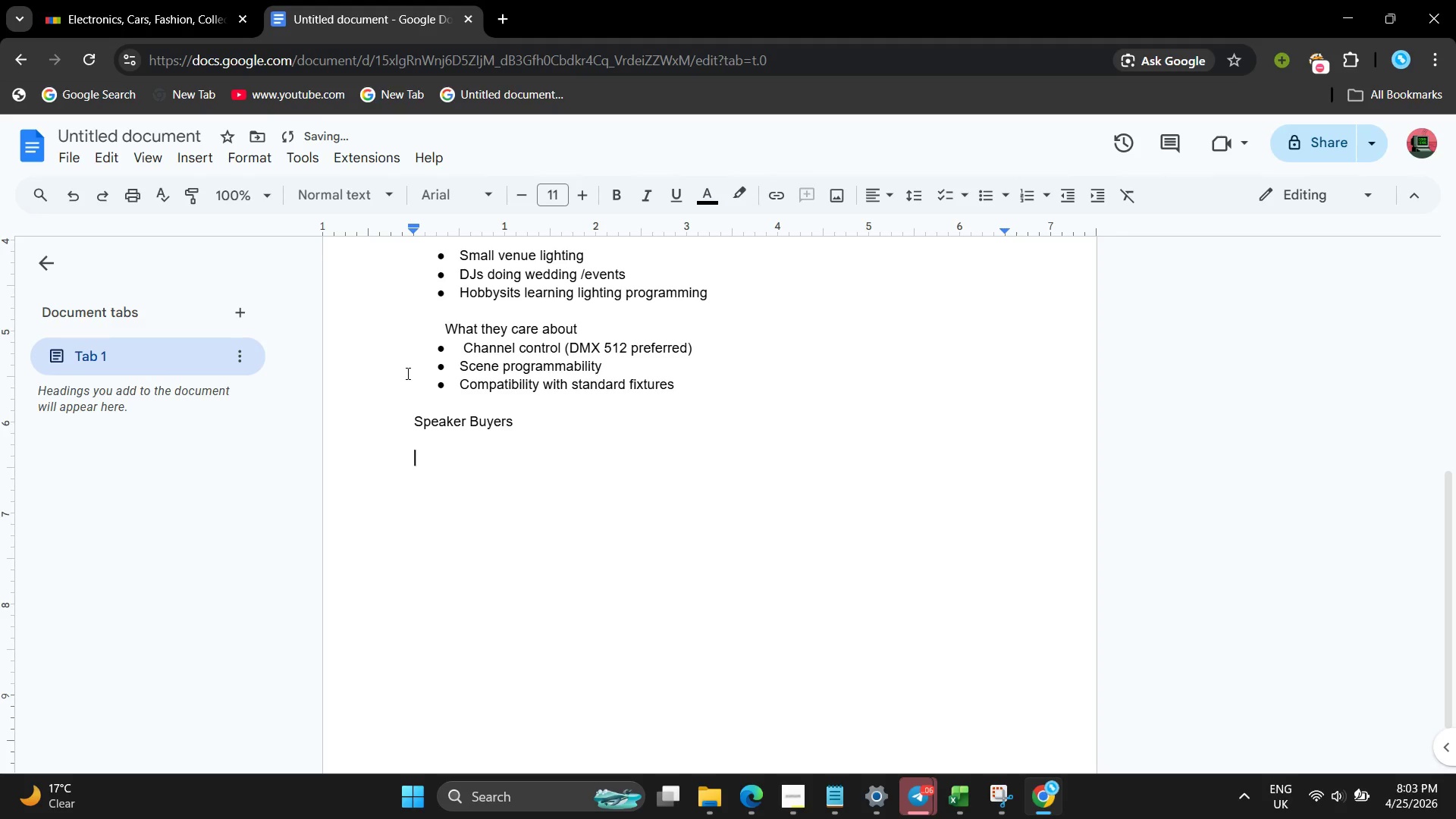 
hold_key(key=Space, duration=1.51)
 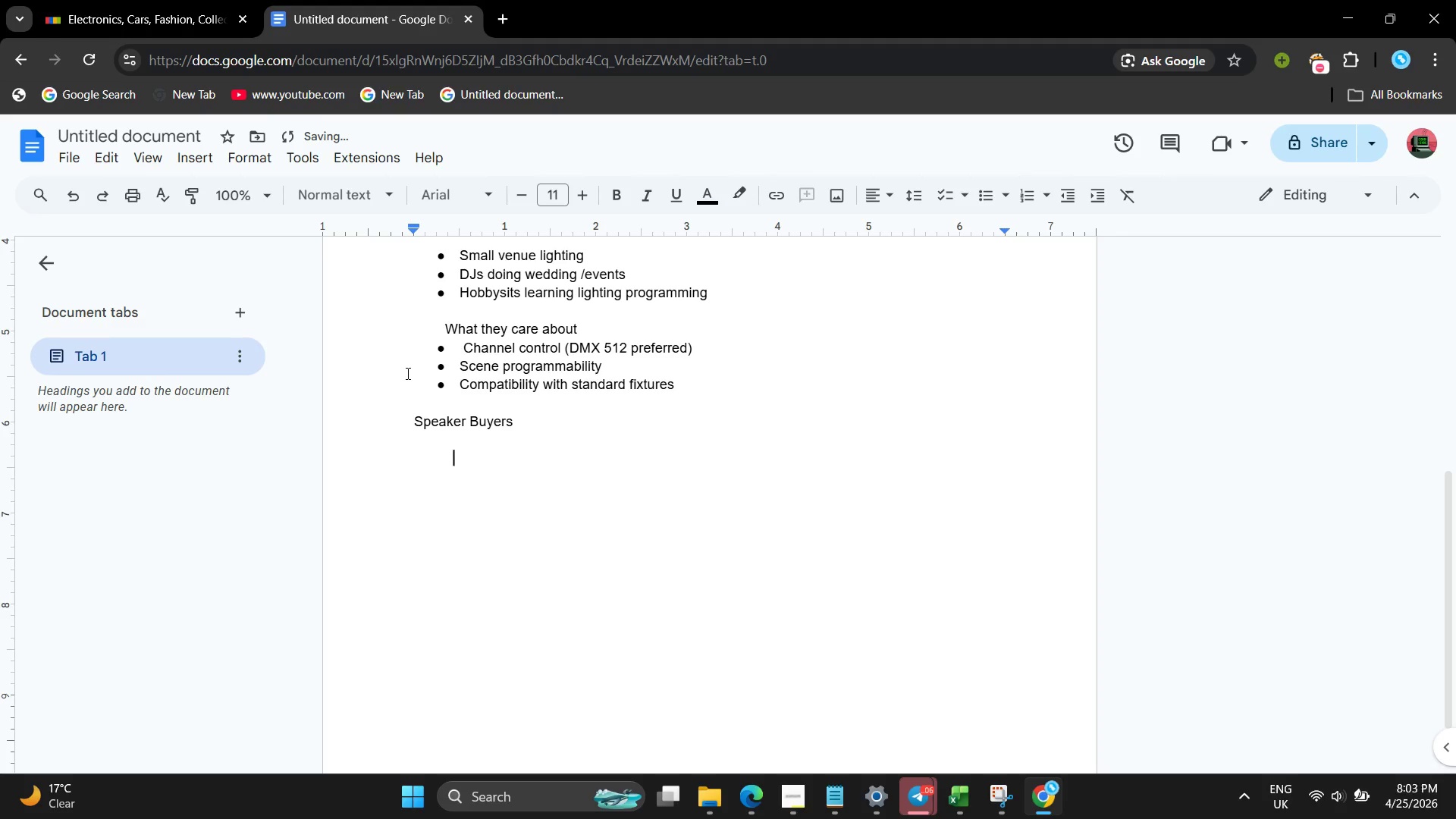 
key(Enter)
 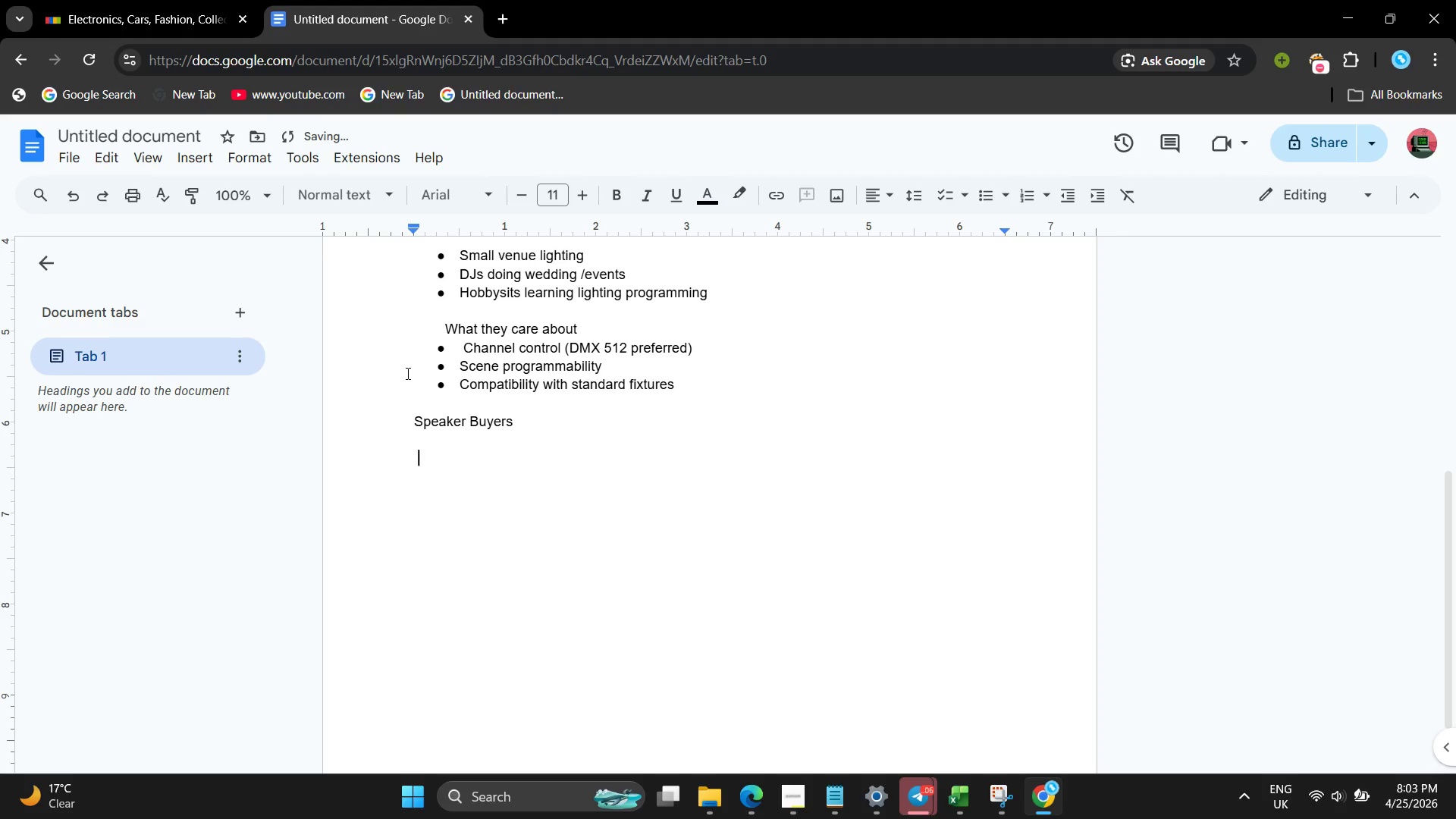 
type(     DJs ad mo)
key(Backspace)
key(Backspace)
key(Backspace)
key(Backspace)
type(nd mobile entertainer s)
 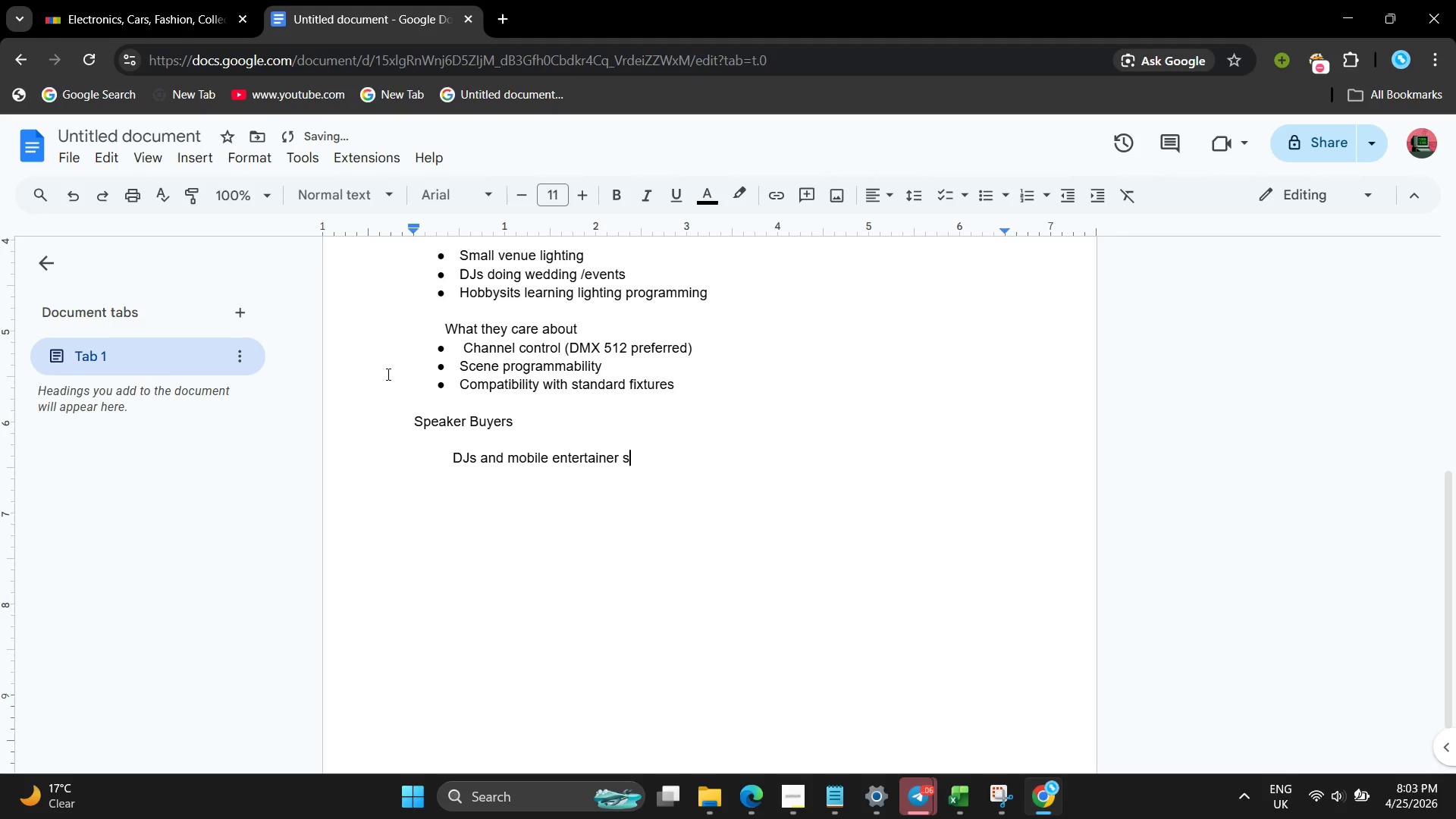 
 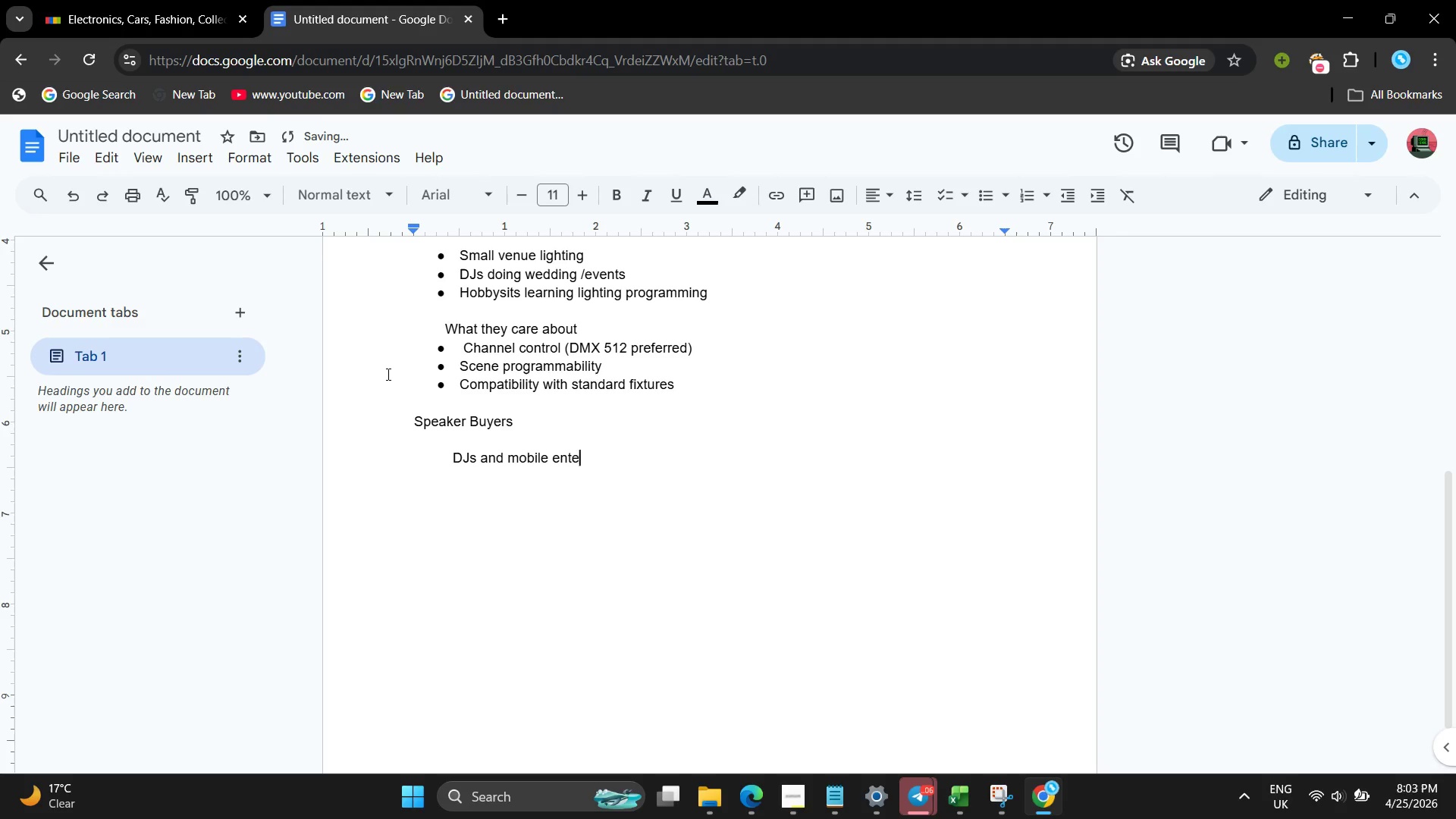 
key(Enter)
 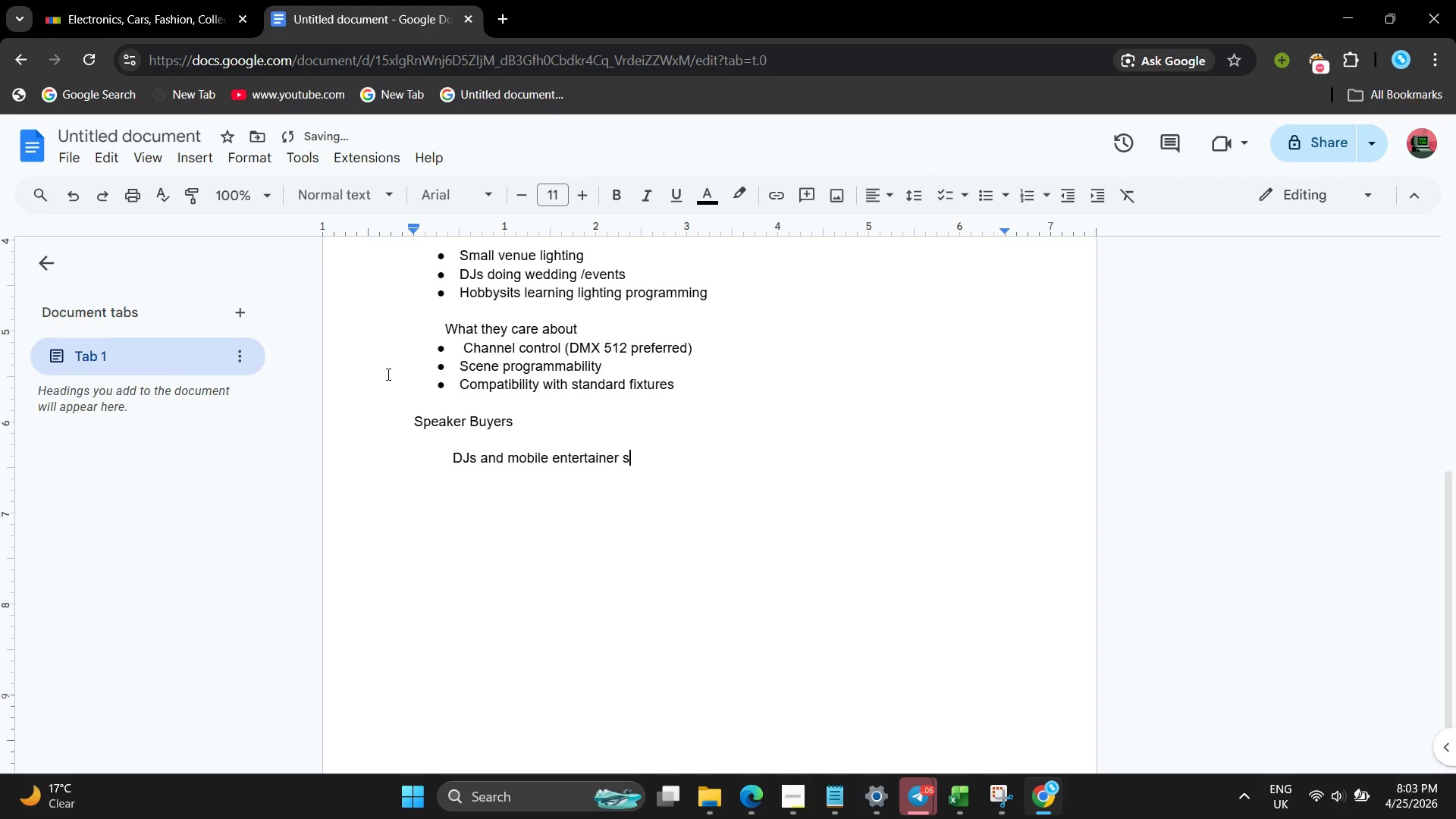 
key(Backspace)
 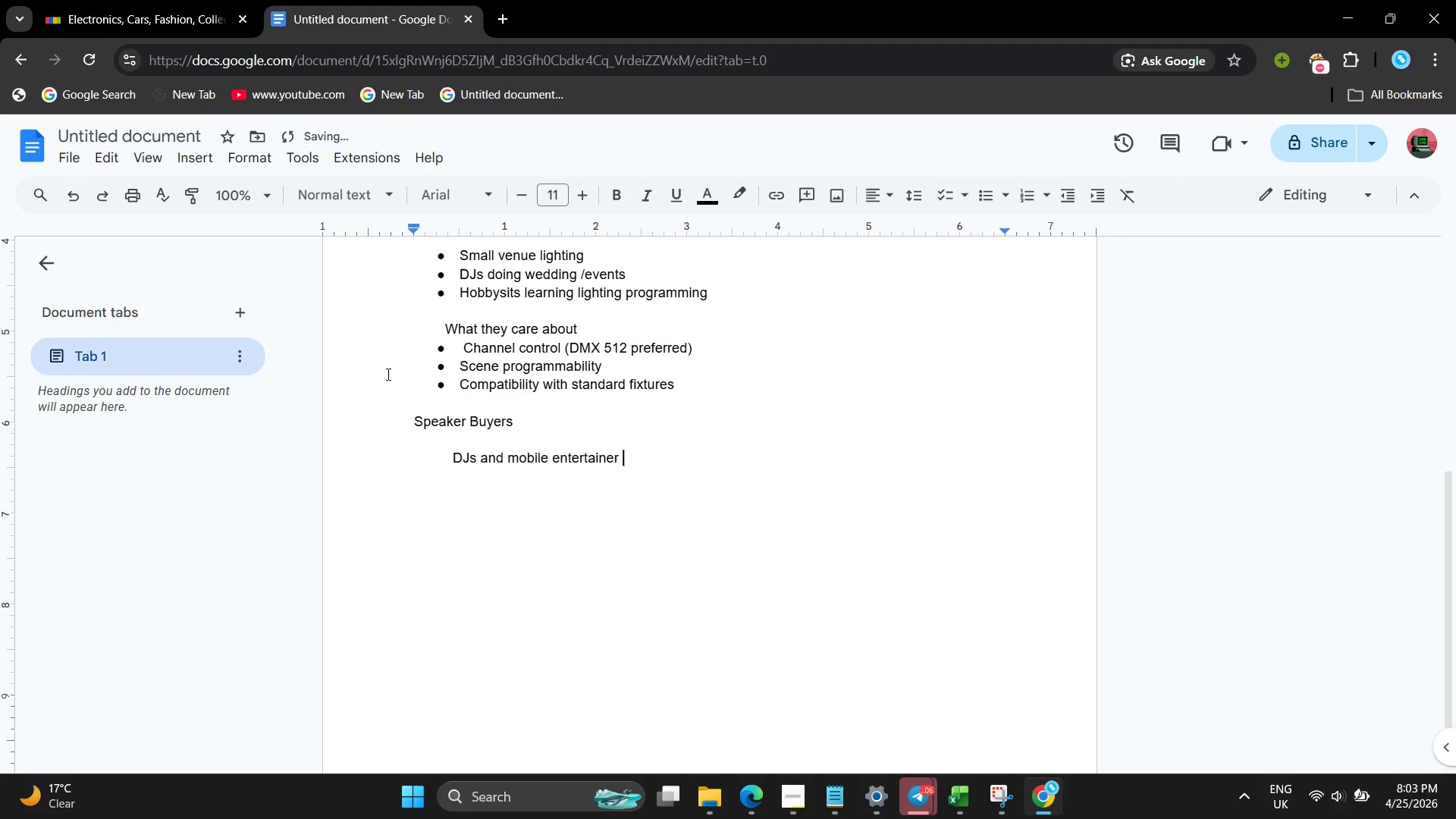 
key(Backspace)
 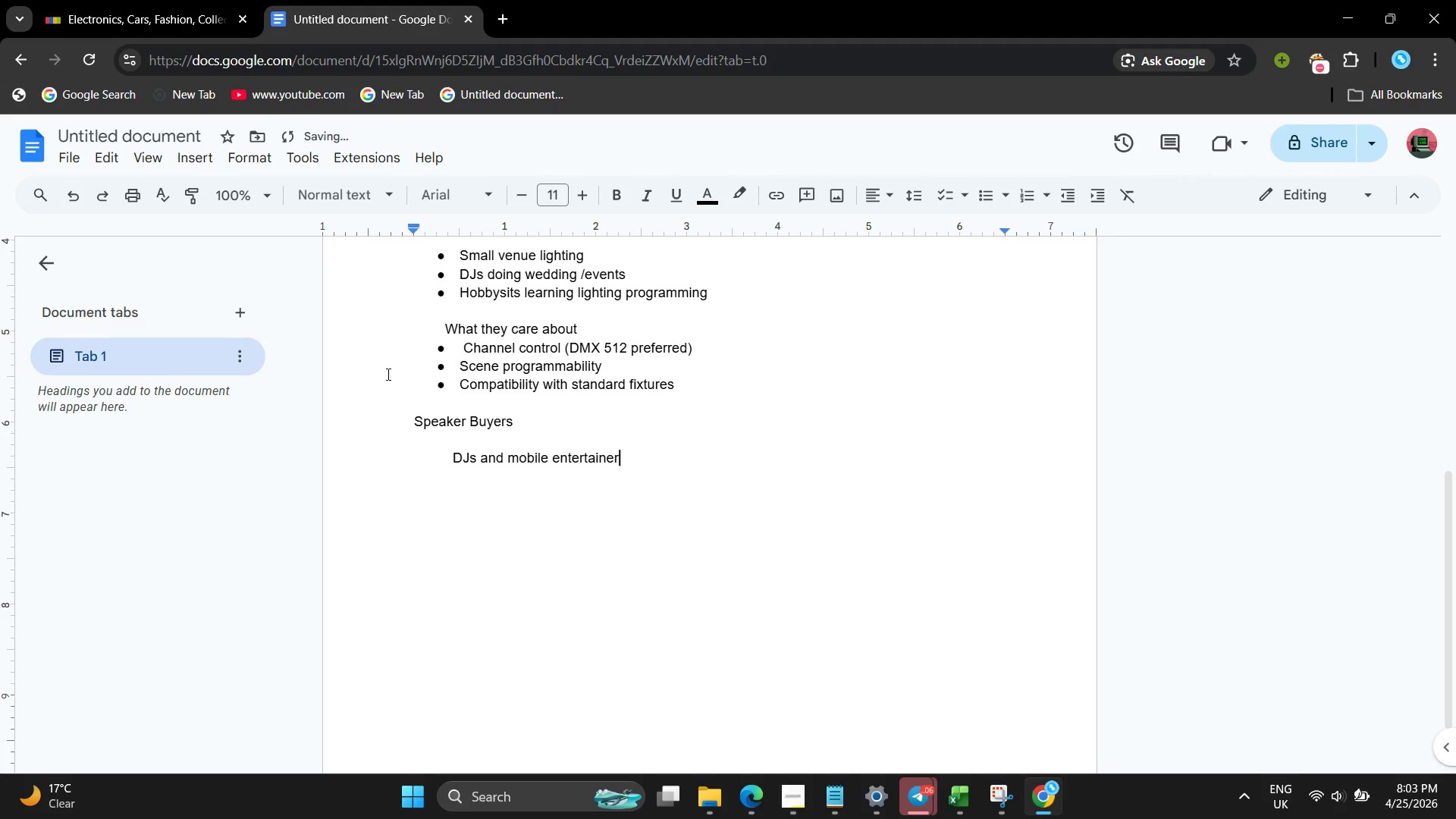 
key(Backspace)
 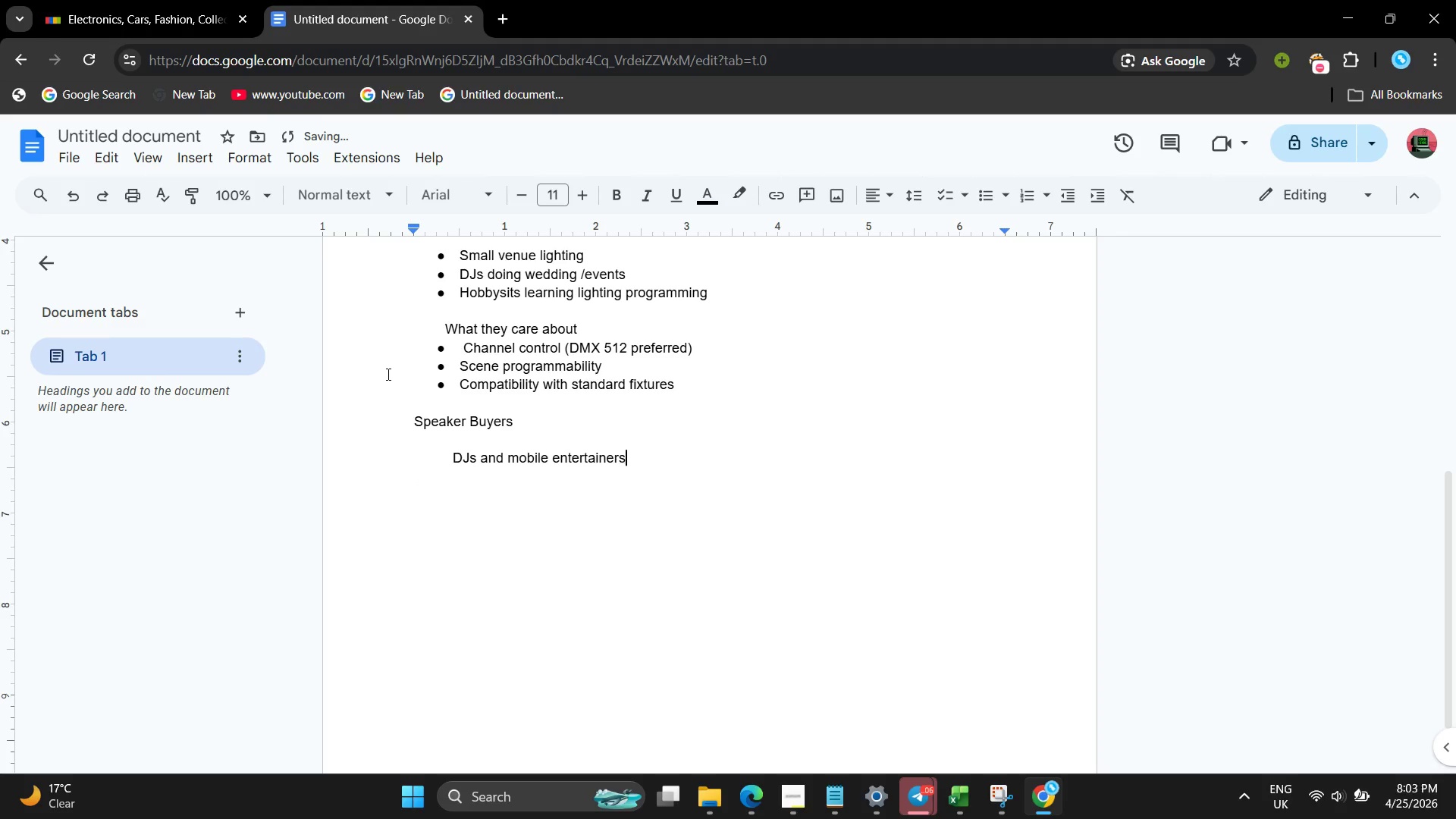 
key(S)
 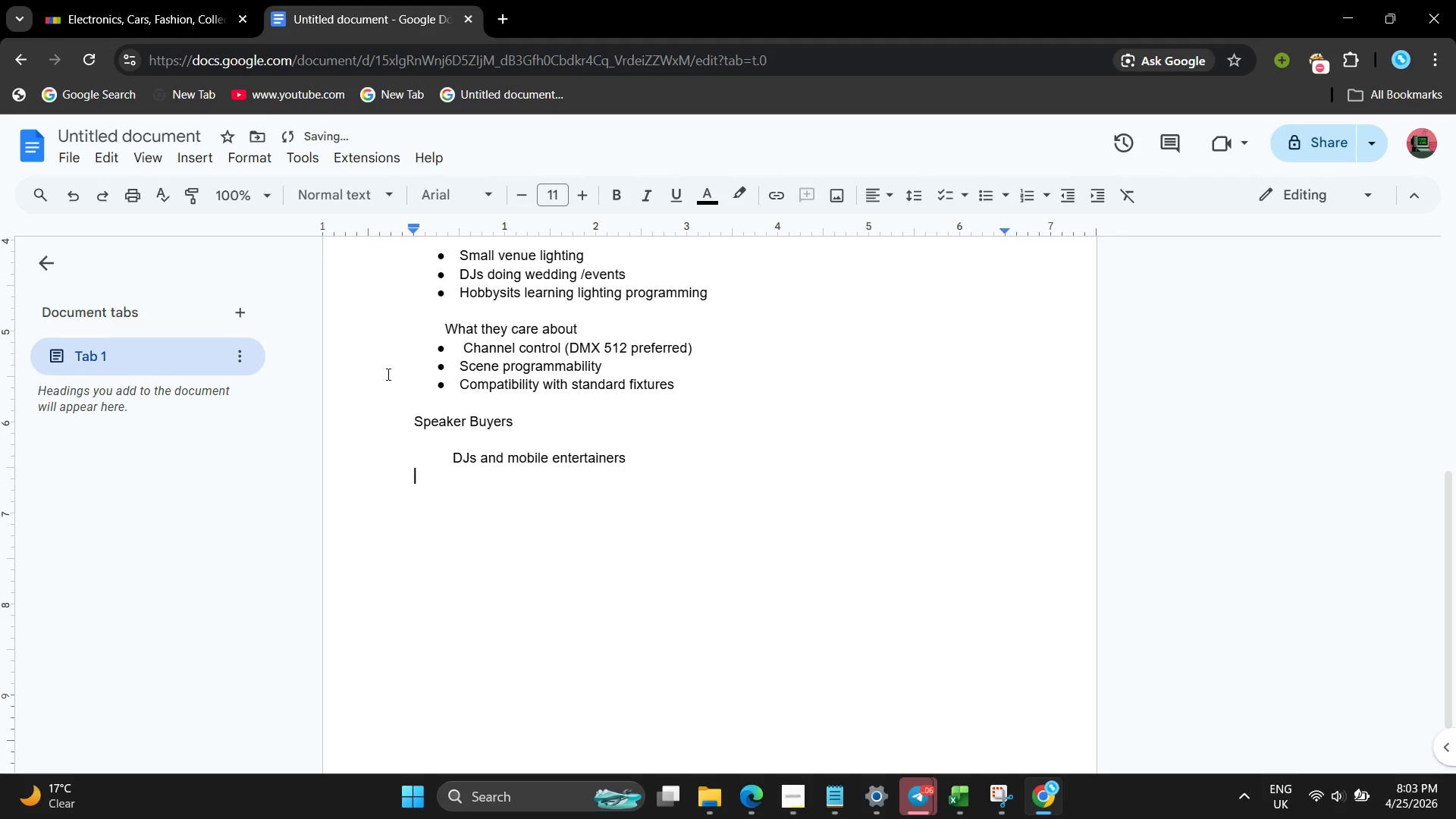 
key(Enter)
 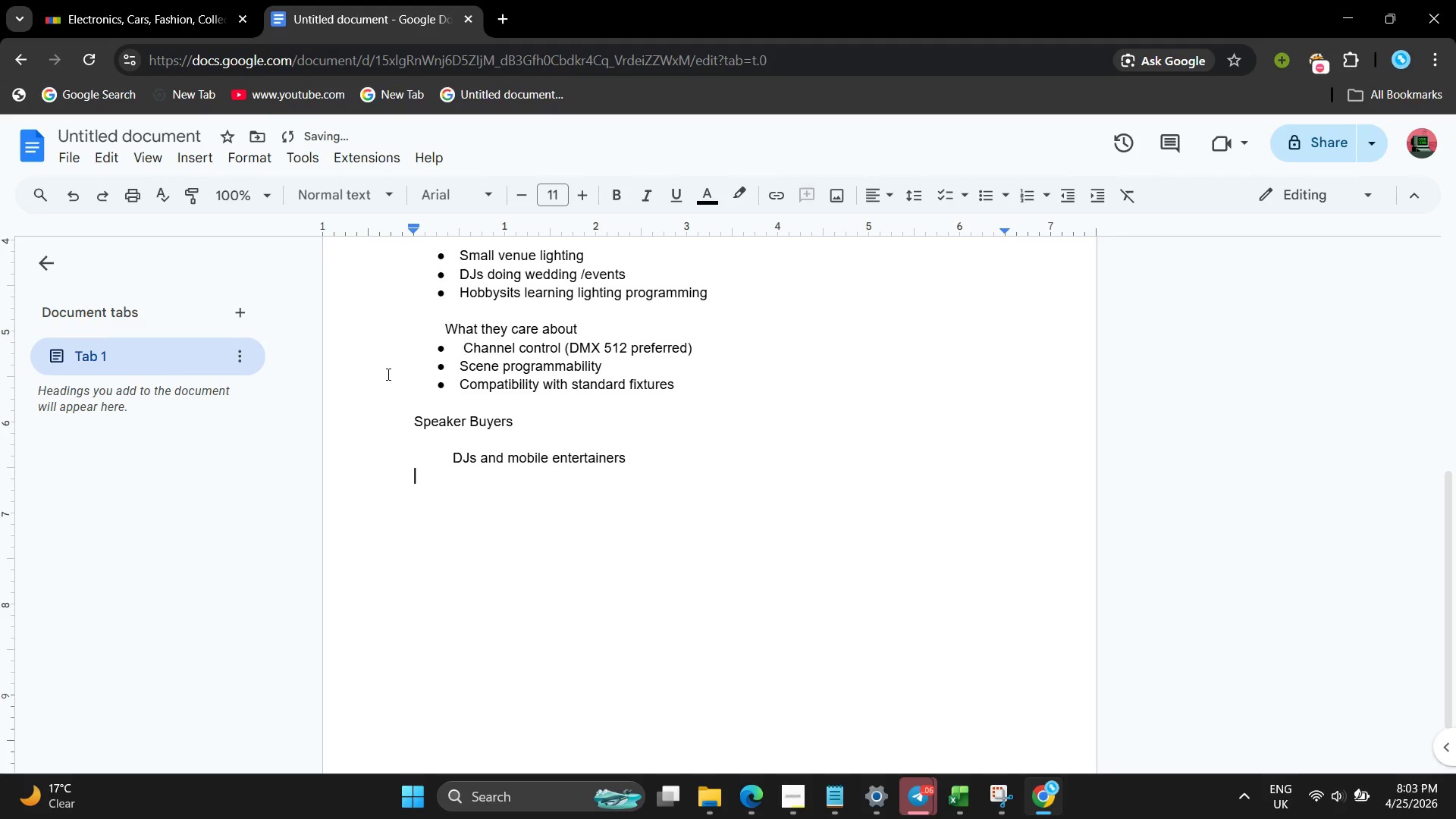 
hold_key(key=Space, duration=0.83)
 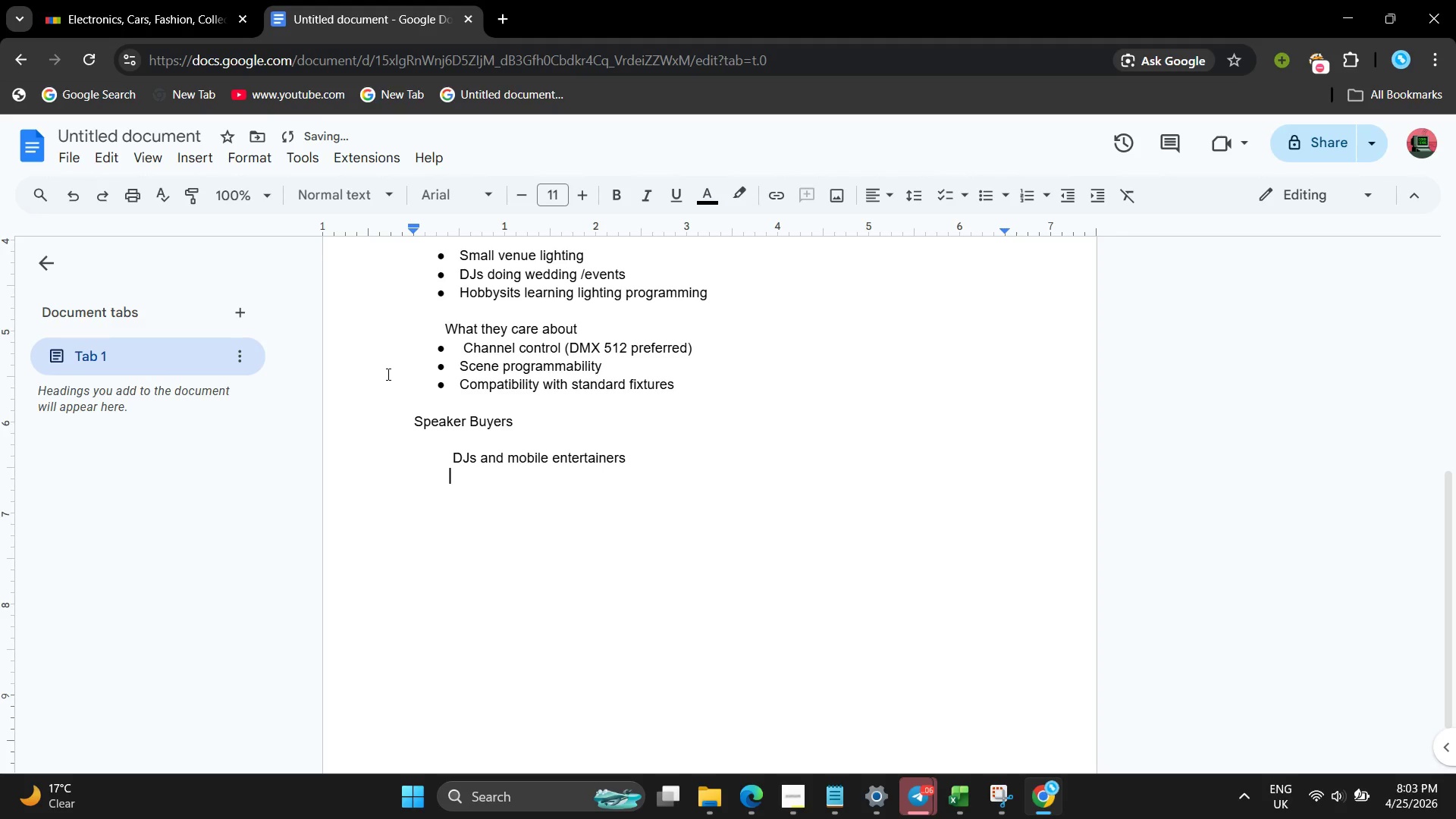 
type(  Small venues needing FOH speakerss)
 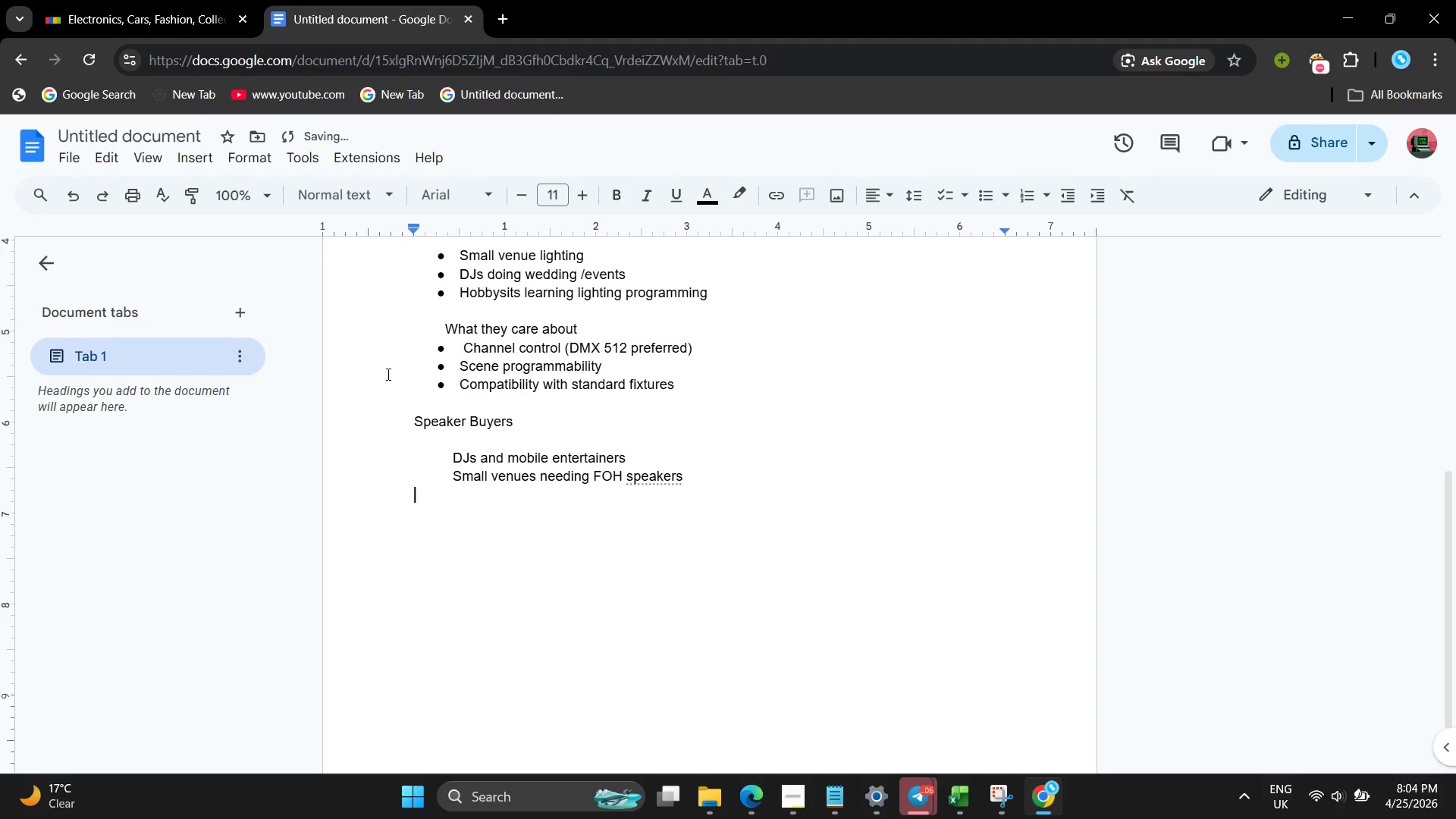 
 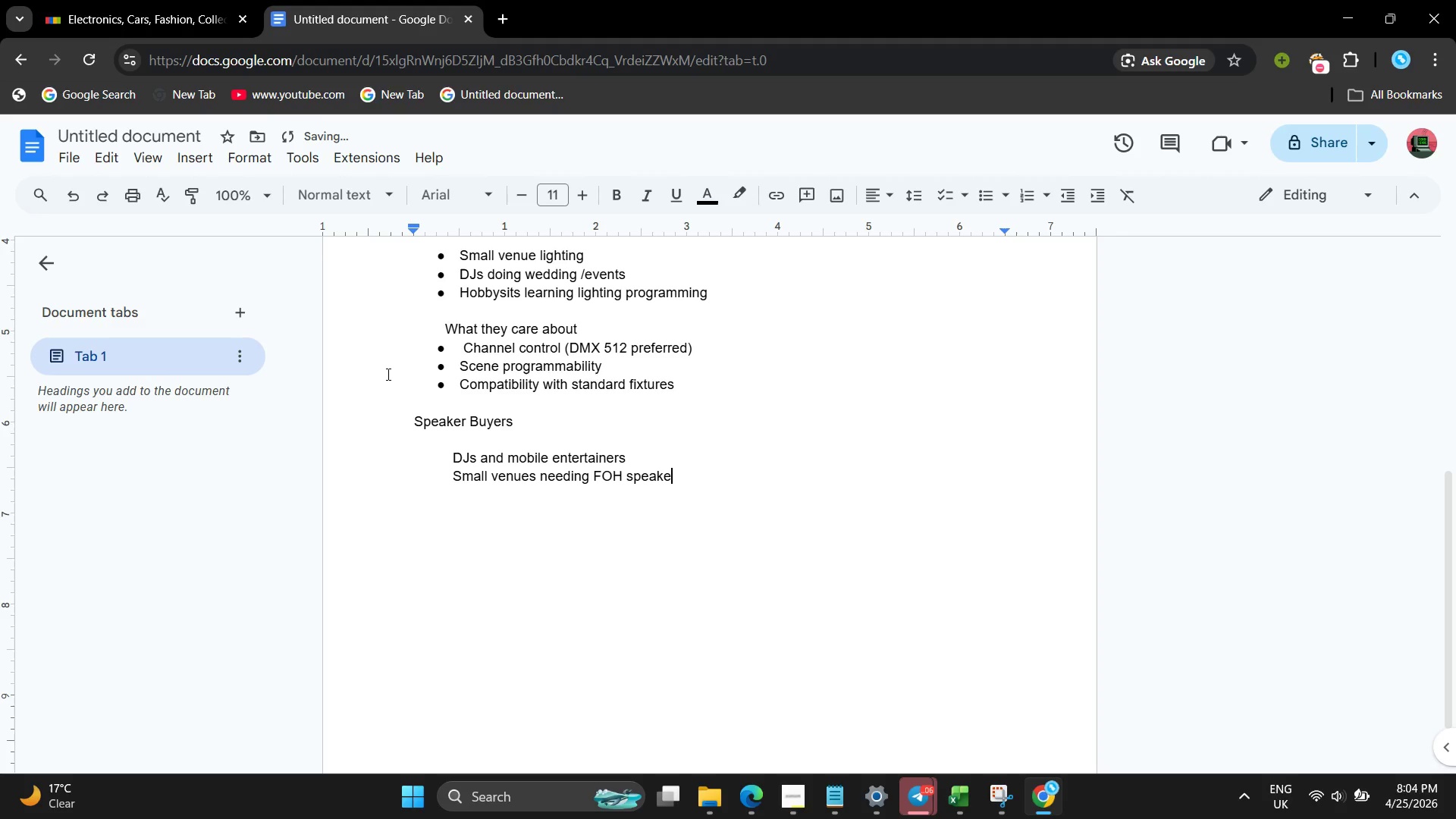 
key(Enter)
 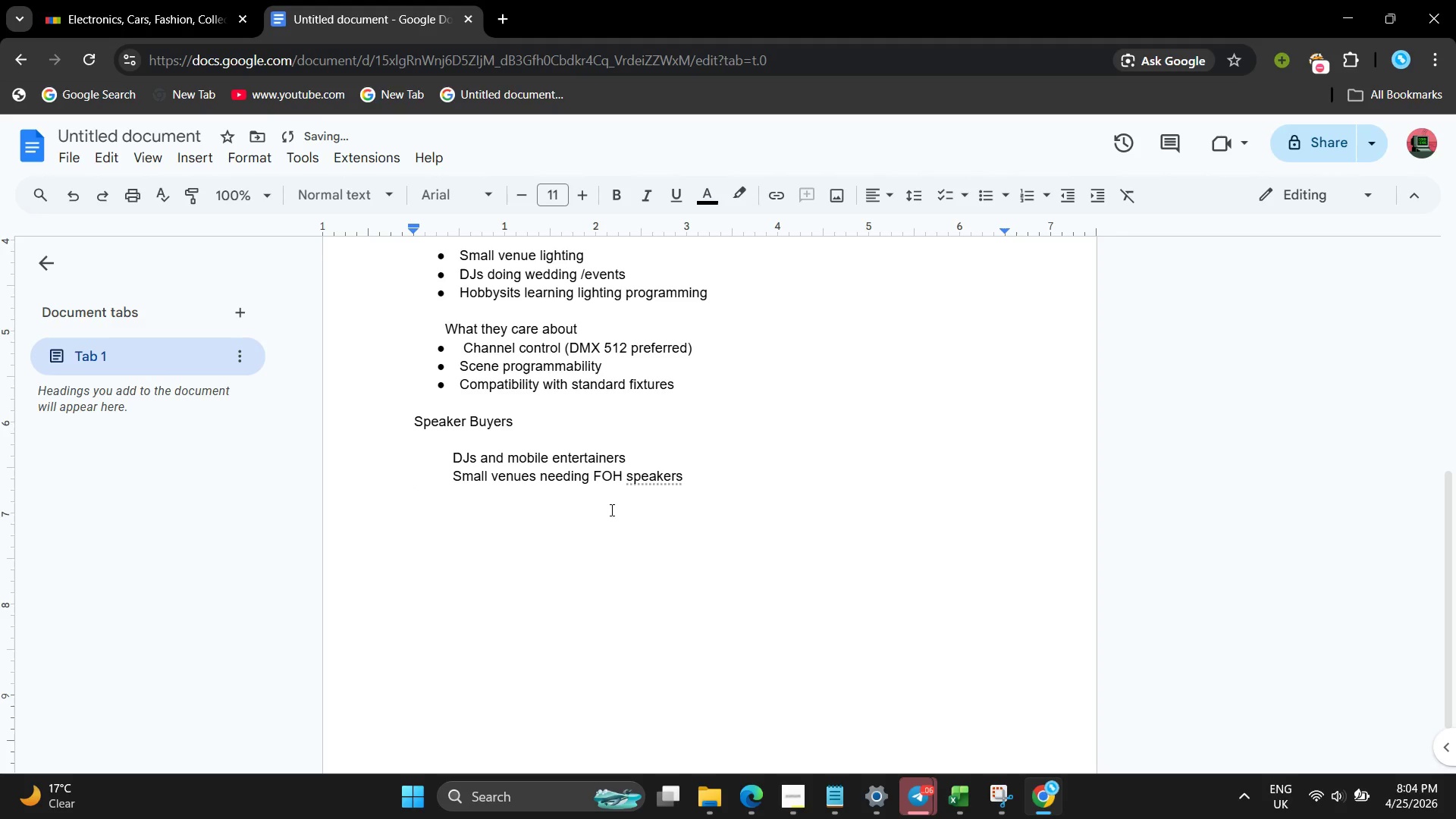 
hold_key(key=Space, duration=0.84)
 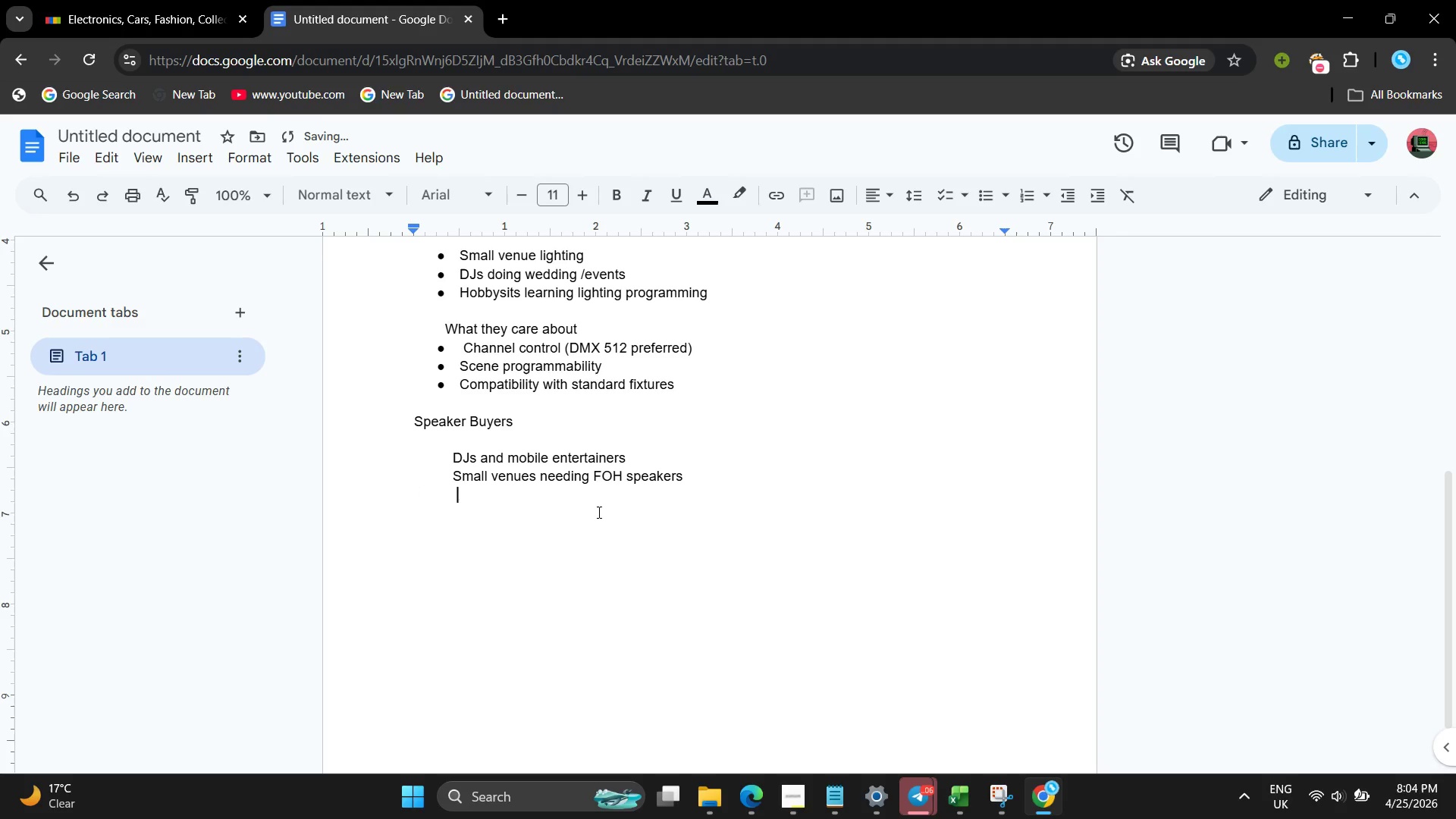 
type( )
key(Backspace)
type(Bands needig moniters)
 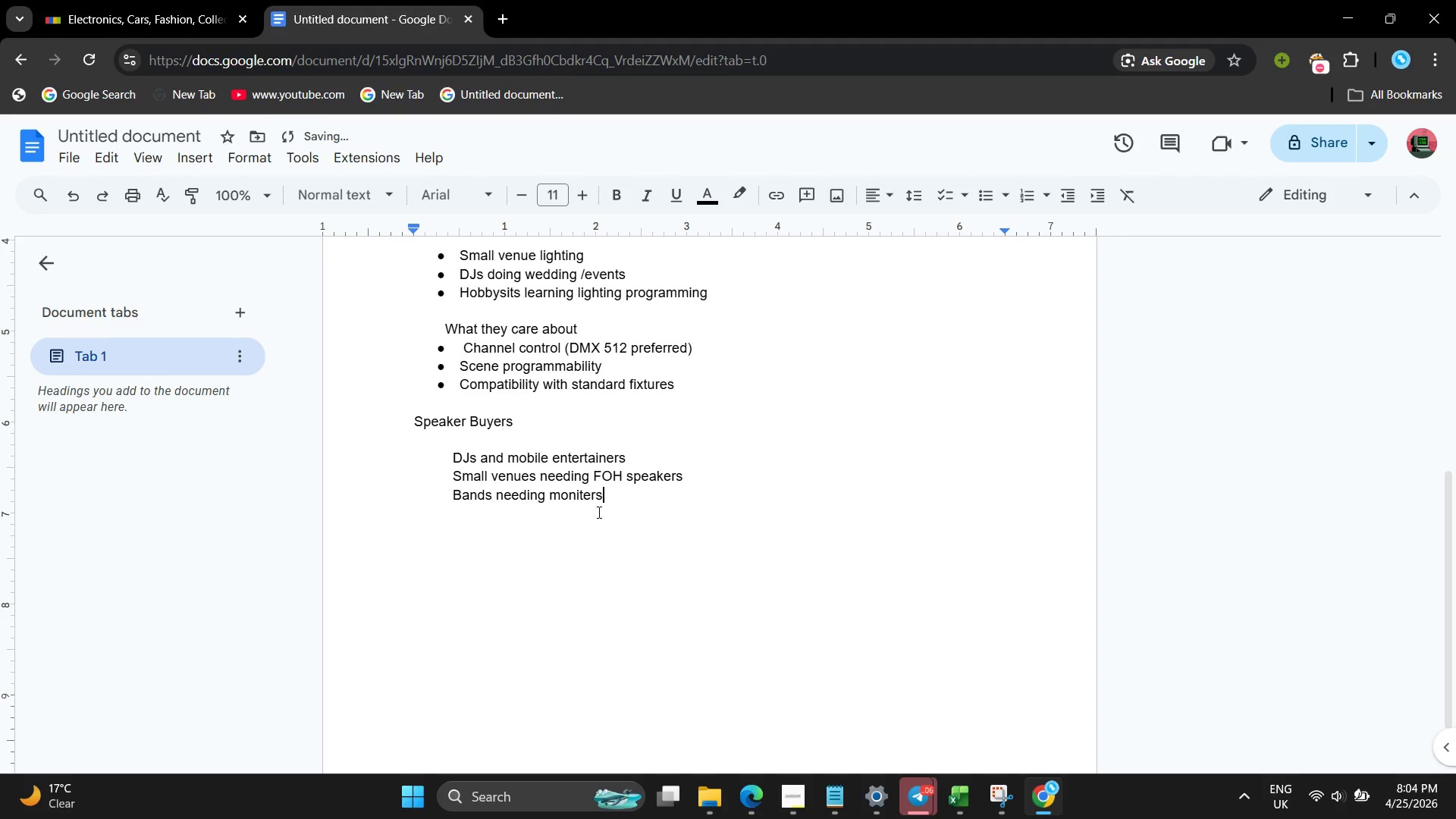 
key(Enter)
 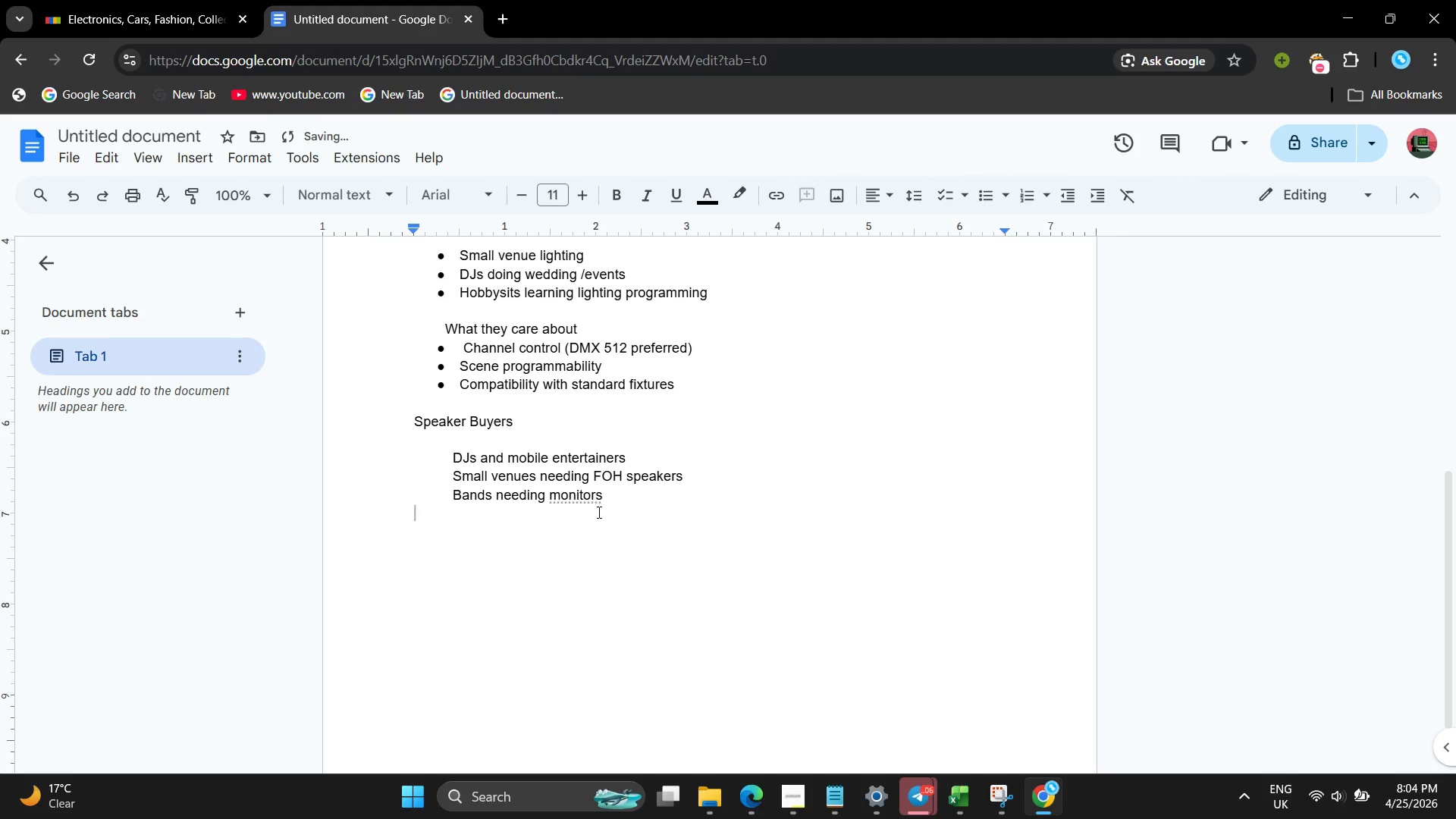 
hold_key(key=Space, duration=0.84)
 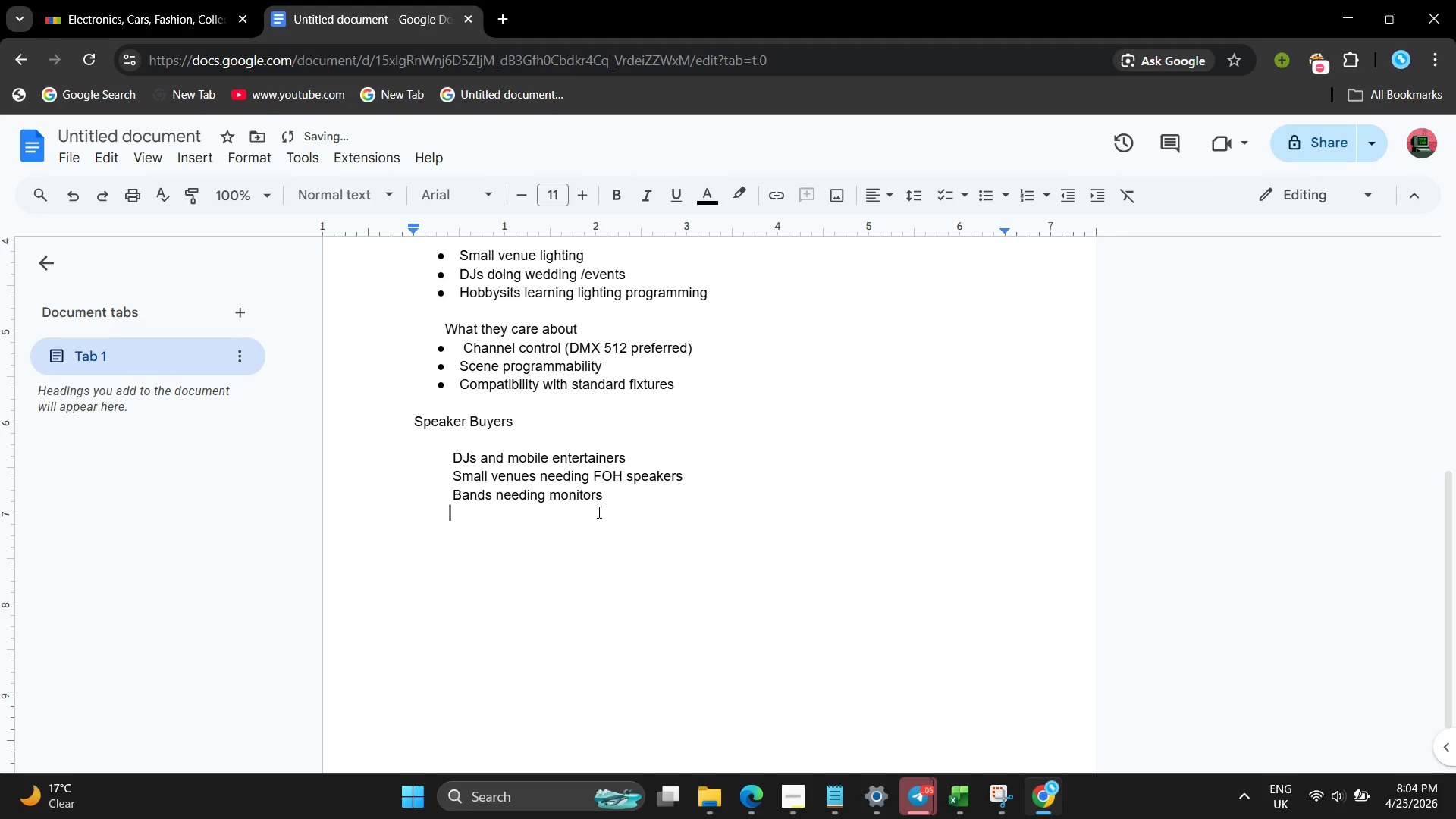 
type(what they care abpu)
key(Backspace)
key(Backspace)
type(out )
 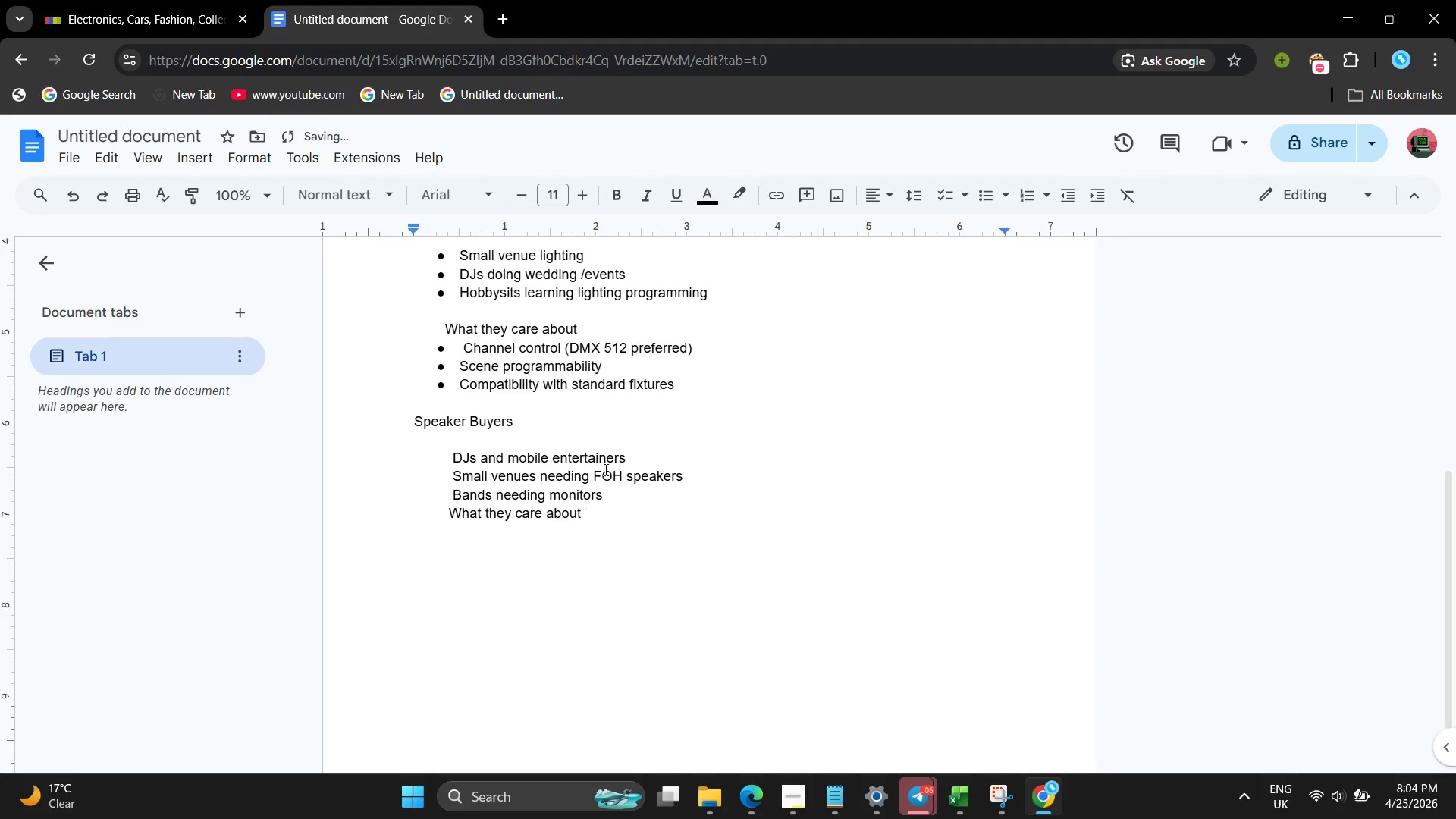 
left_click_drag(start_coordinate=[617, 500], to_coordinate=[455, 456])
 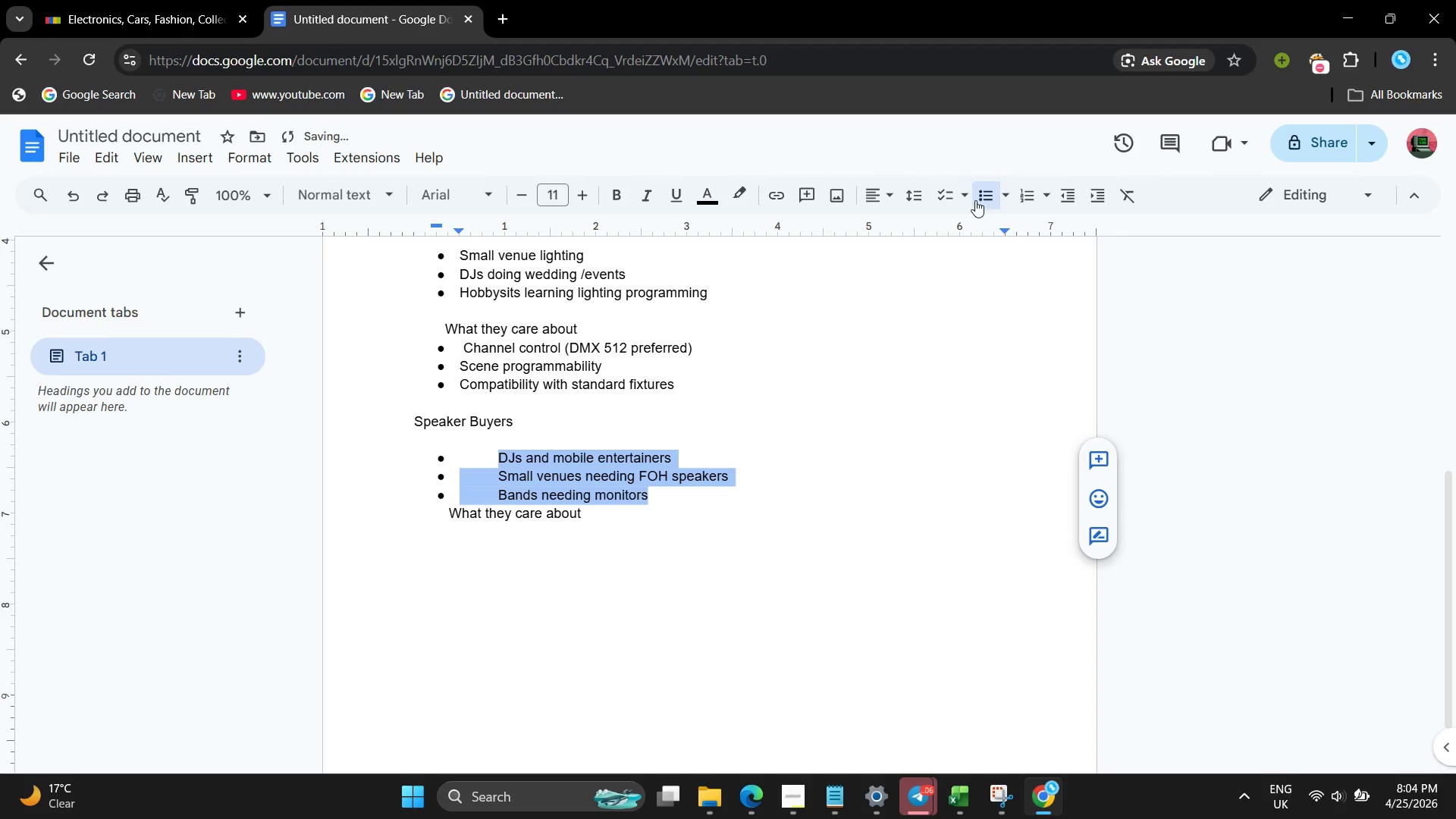 
left_click([720, 416])
 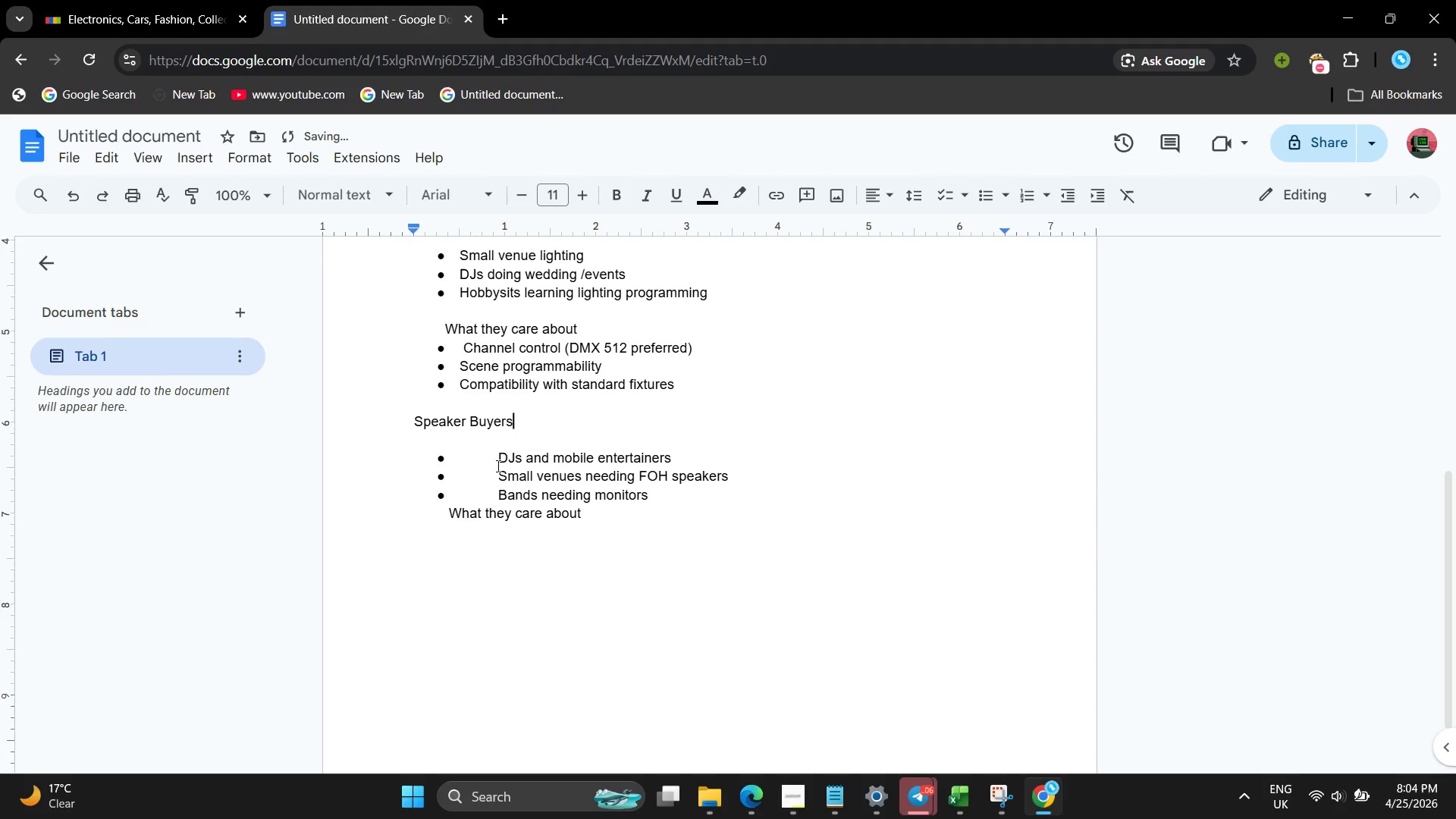 
left_click([497, 466])
 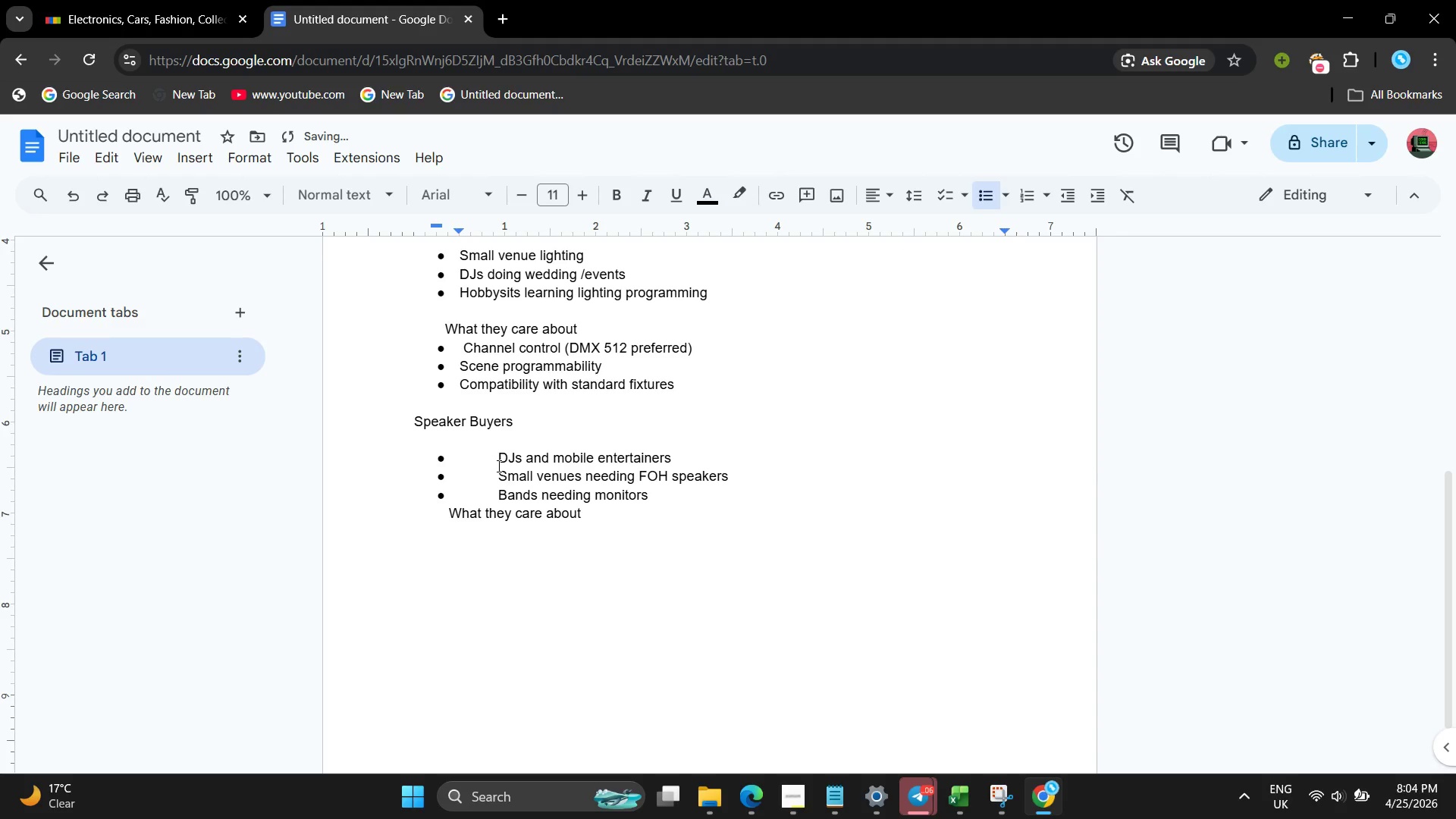 
key(Backspace)
 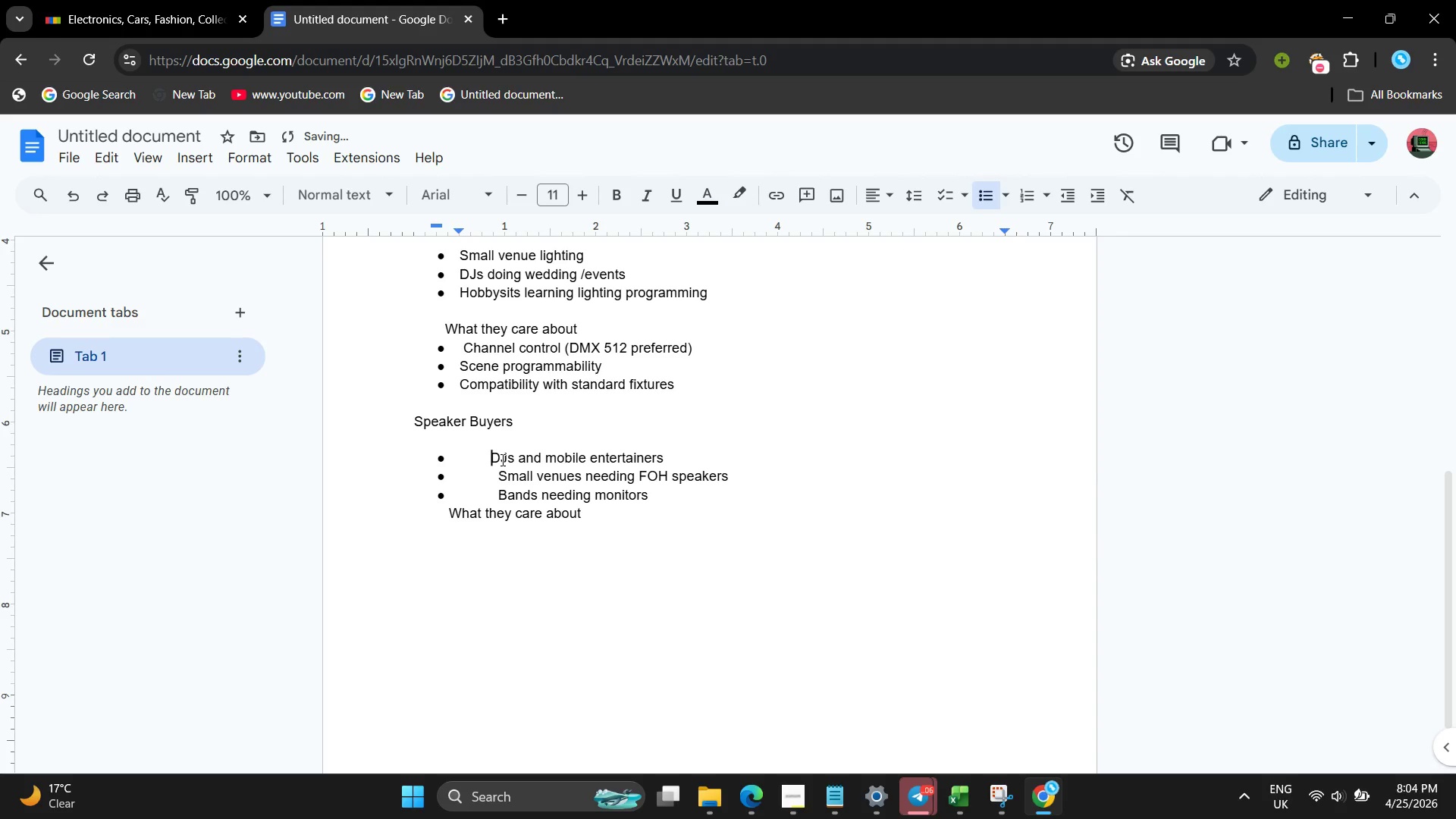 
key(Backspace)
 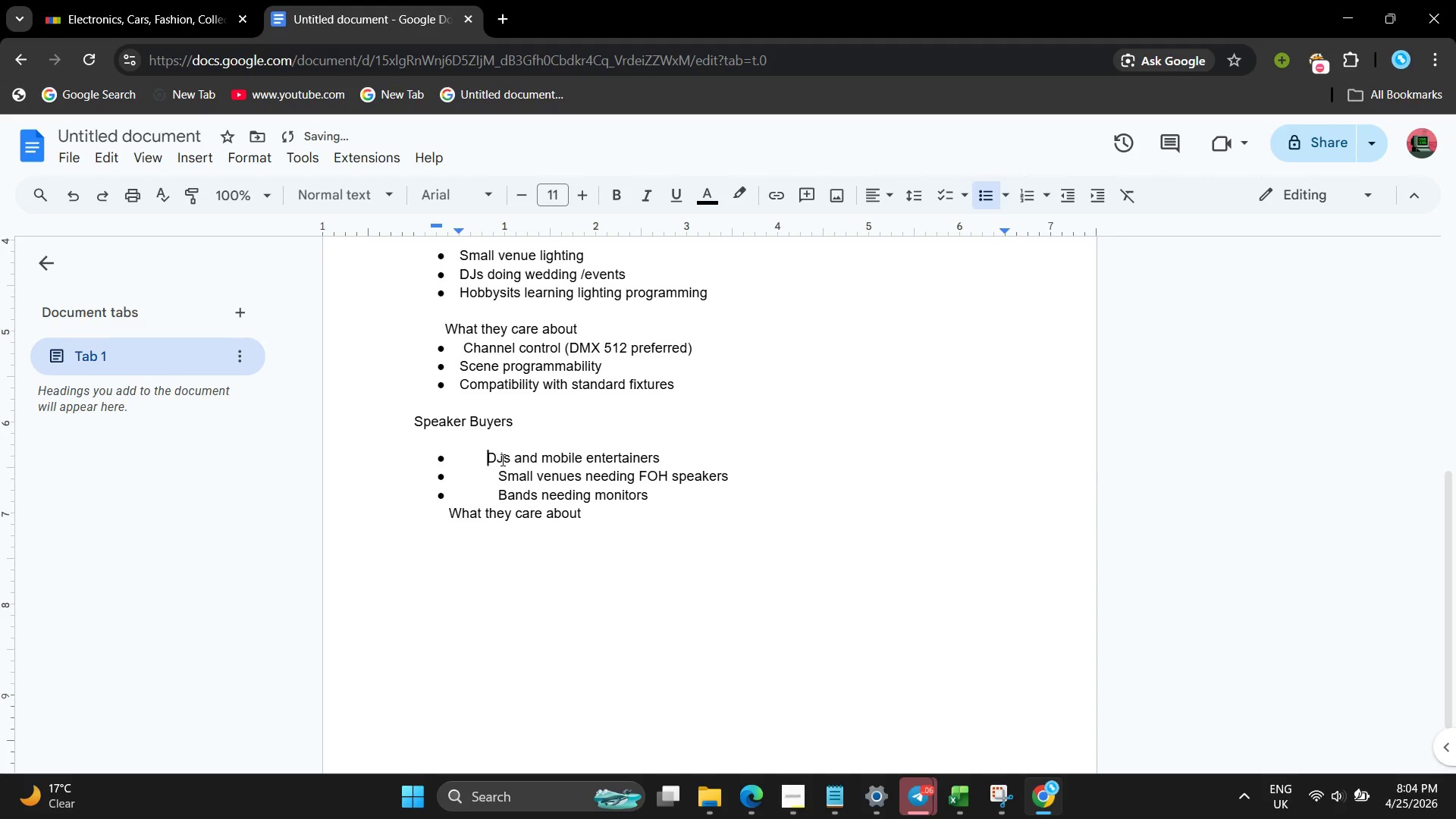 
key(Backspace)
 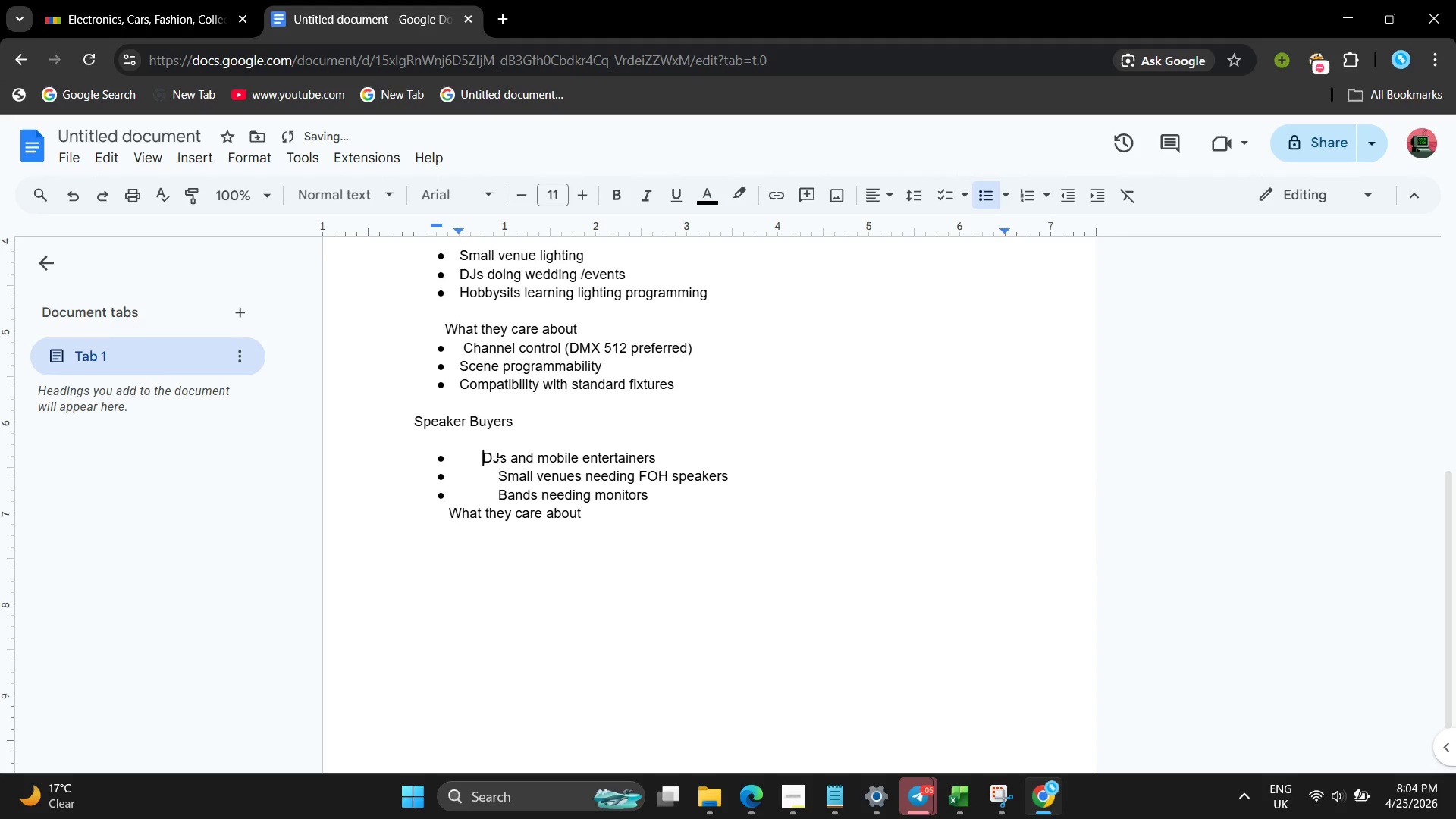 
key(Backspace)
 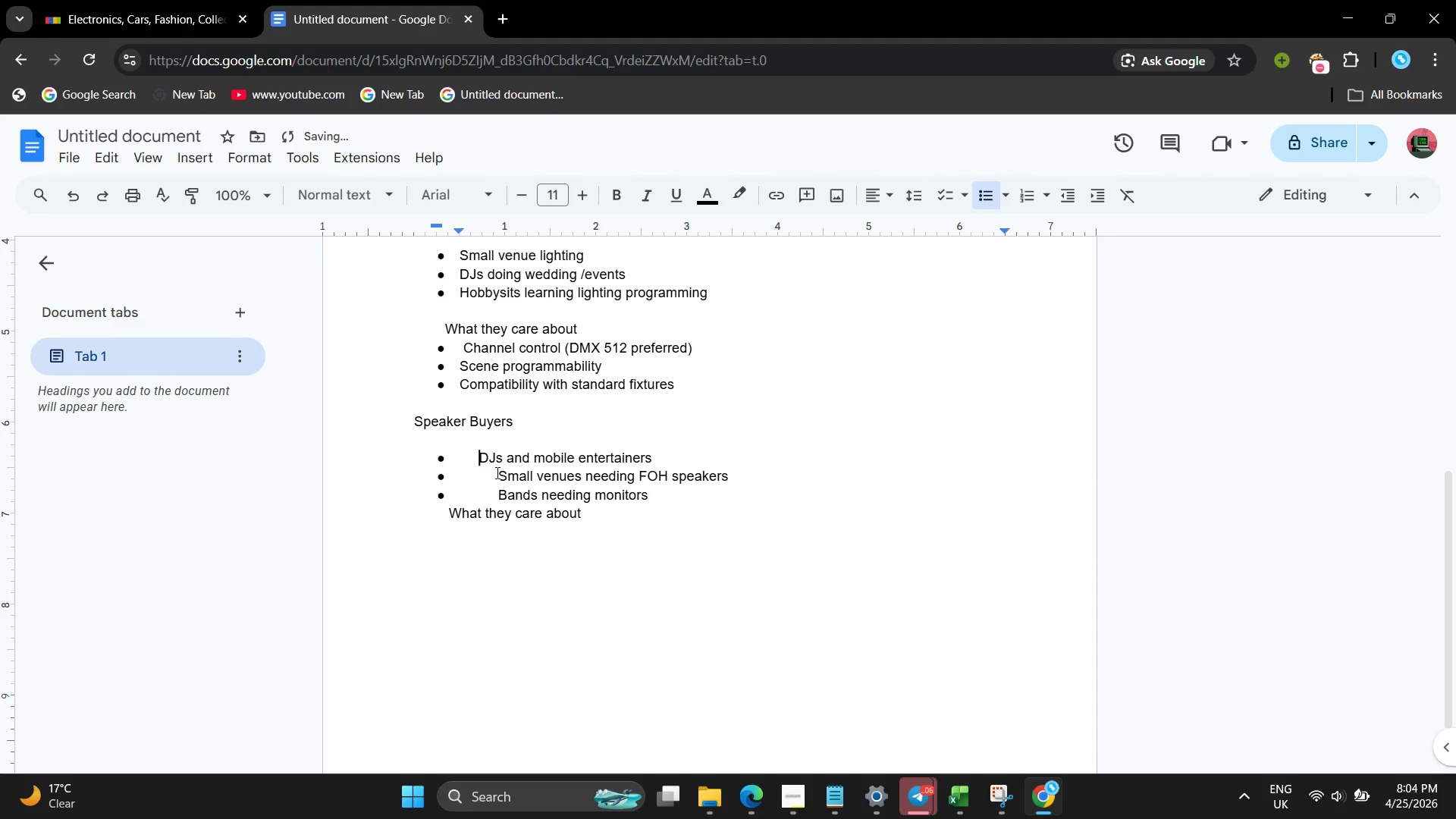 
key(Backspace)
 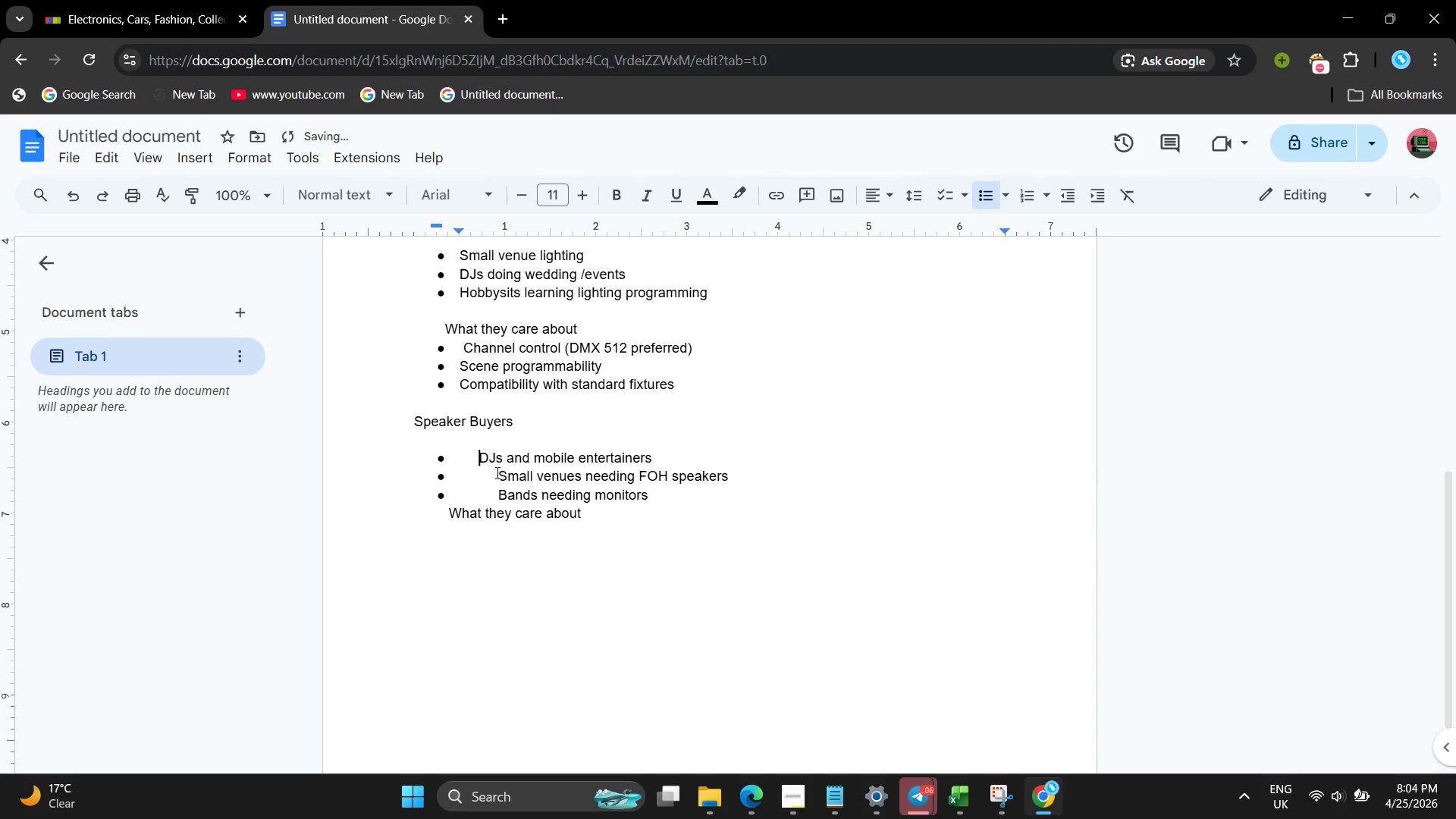 
key(Backspace)
 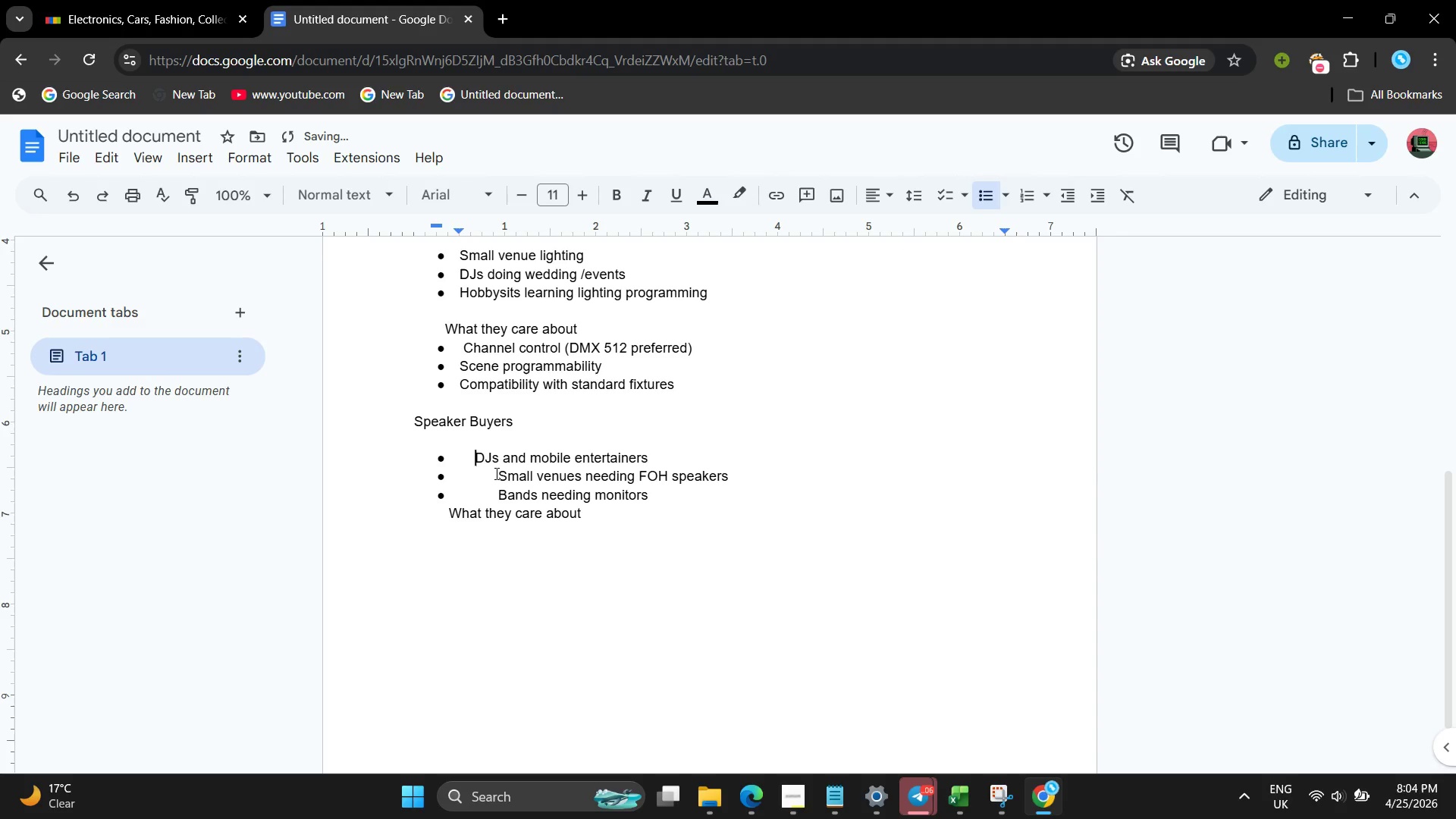 
key(Backspace)
 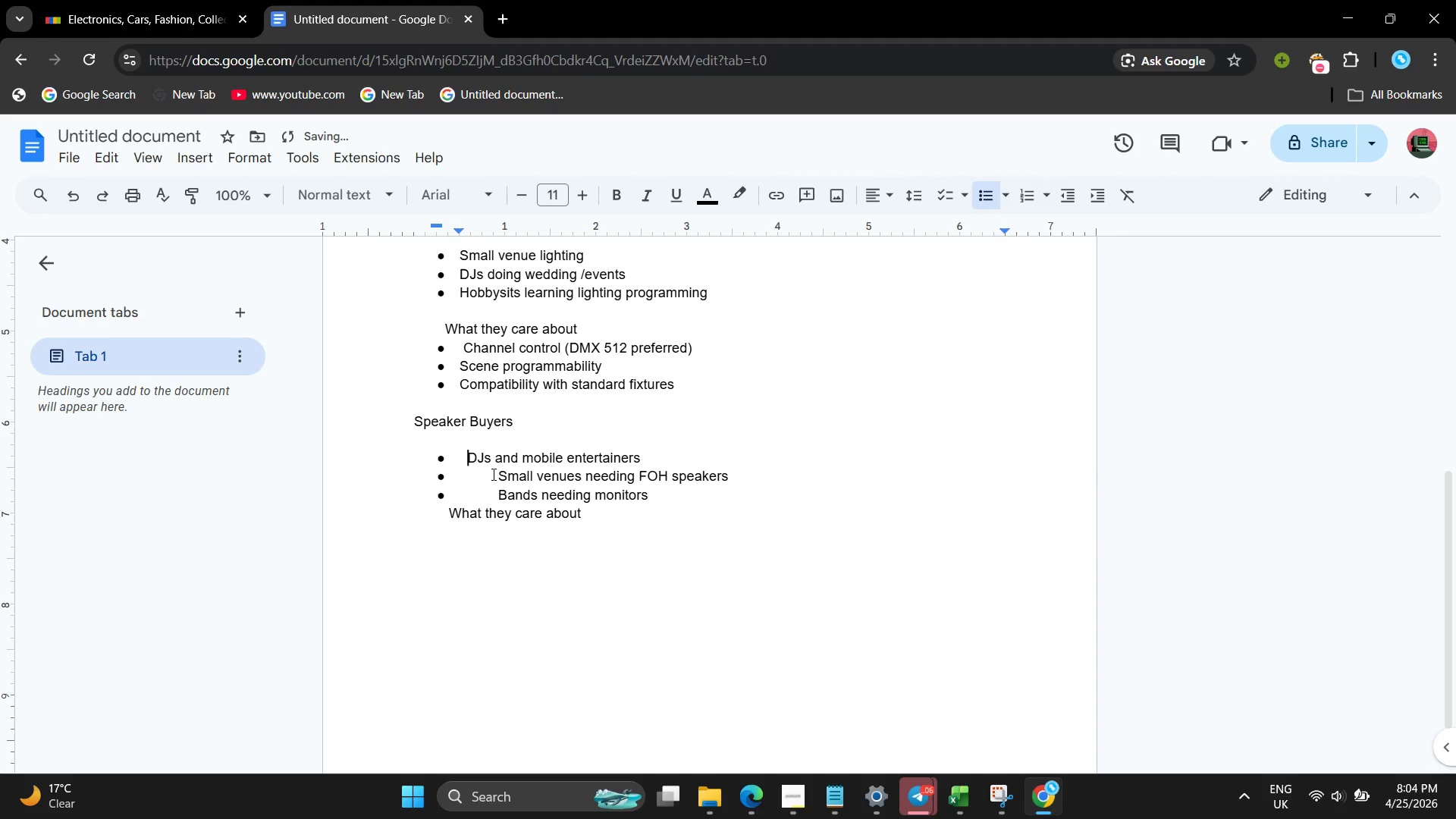 
key(Backspace)
 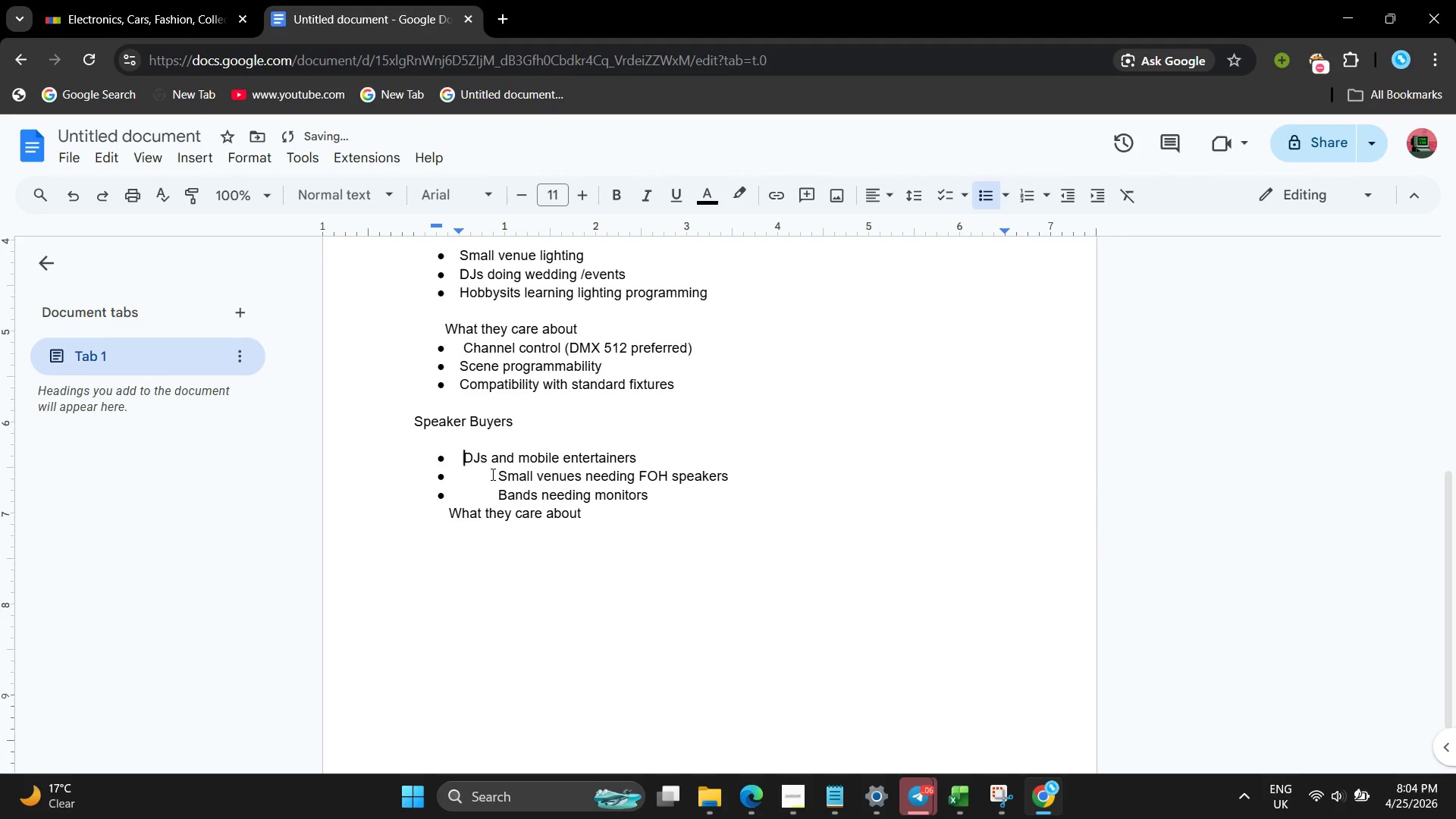 
key(Backspace)
 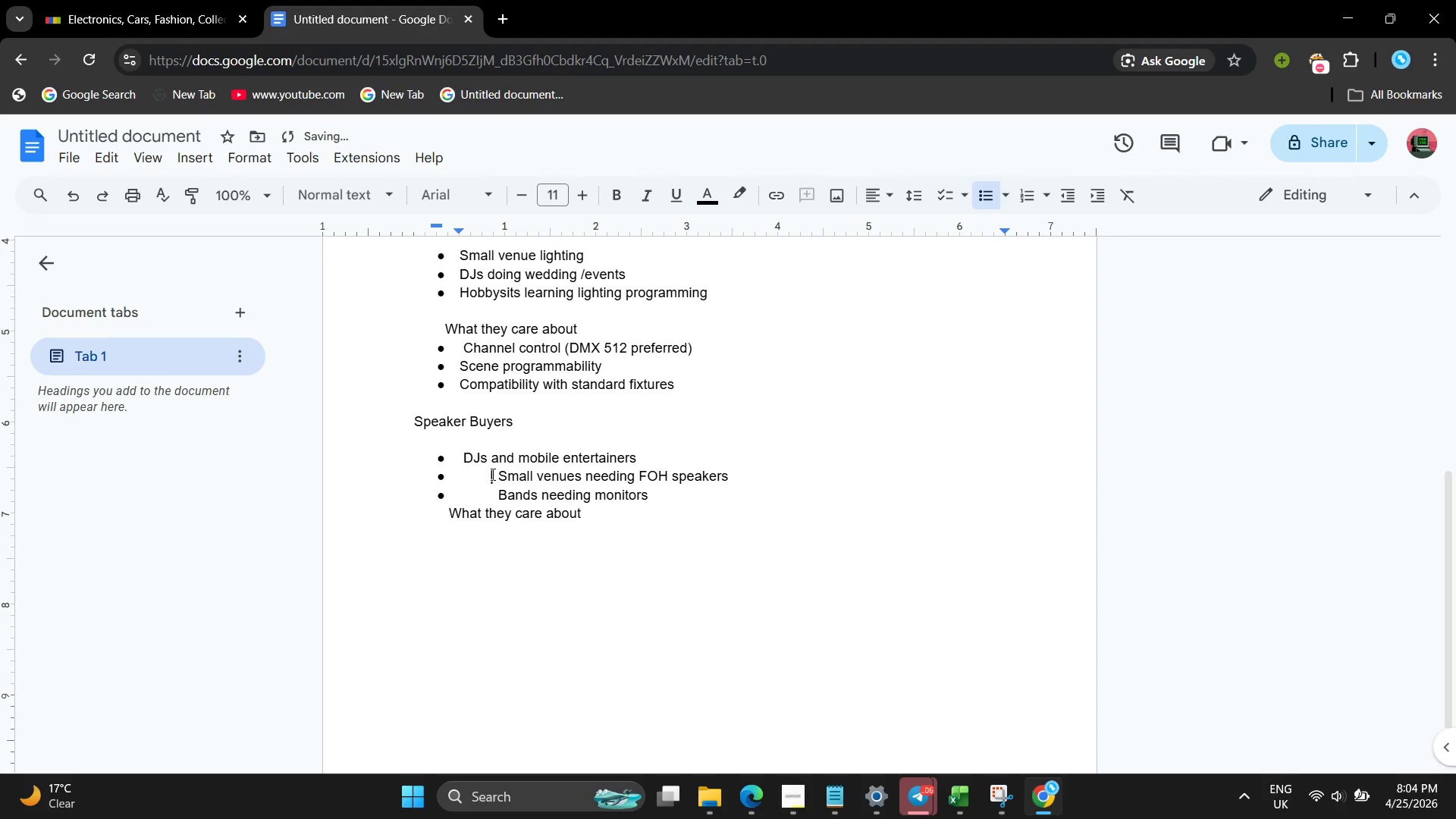 
left_click([491, 474])
 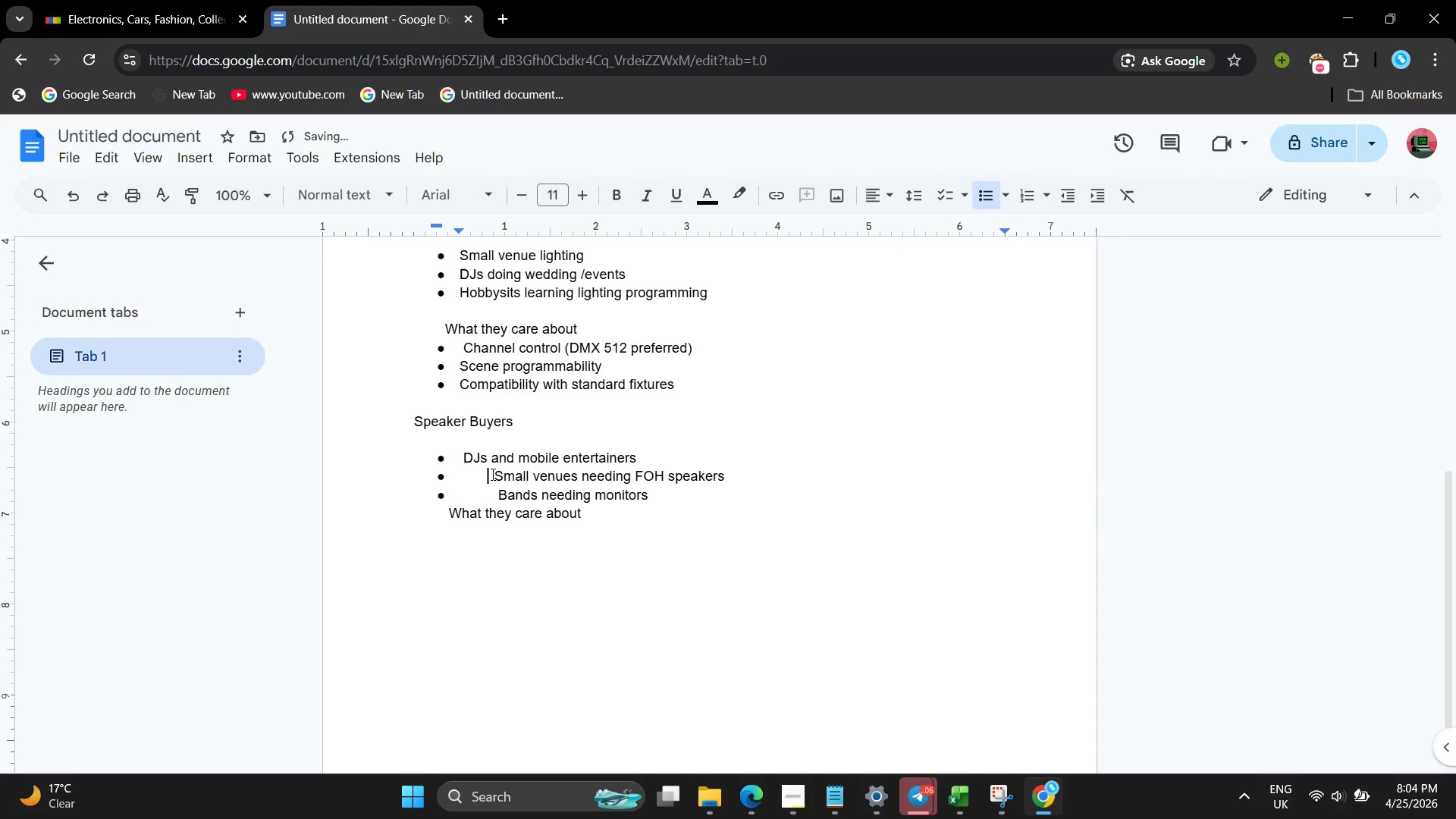 
key(Backspace)
 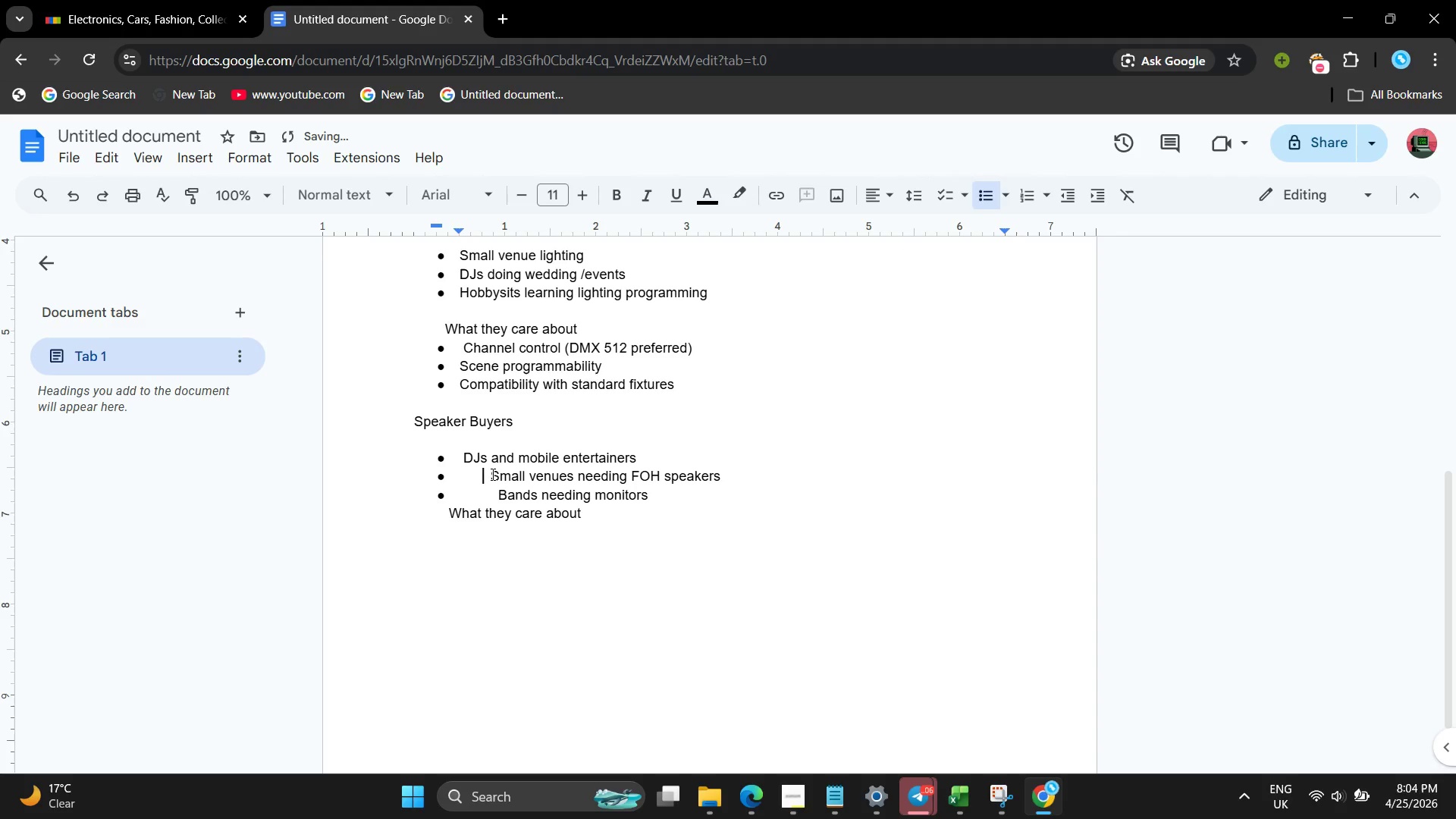 
hold_key(key=Backspace, duration=0.83)
 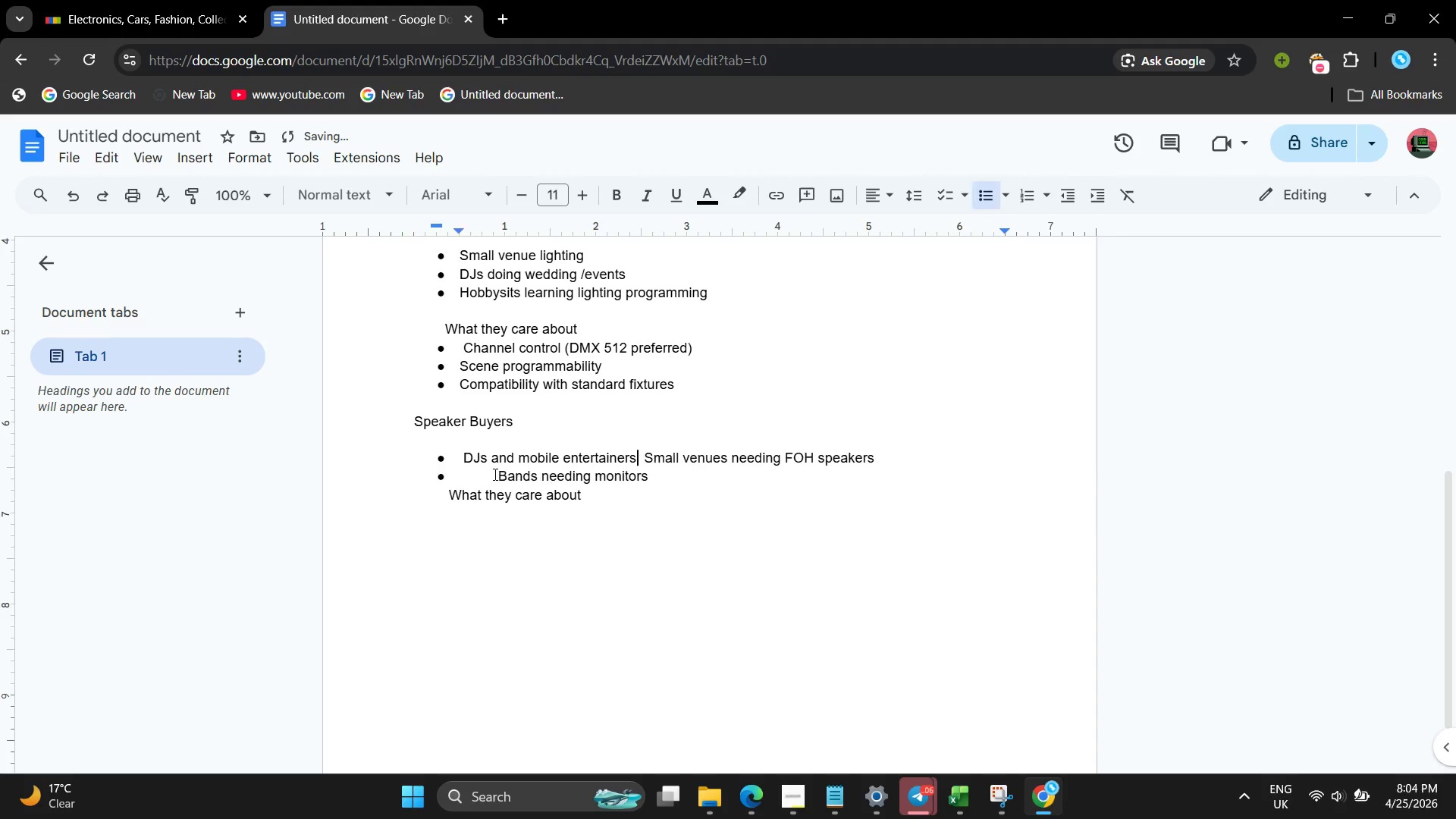 
key(Backspace)
 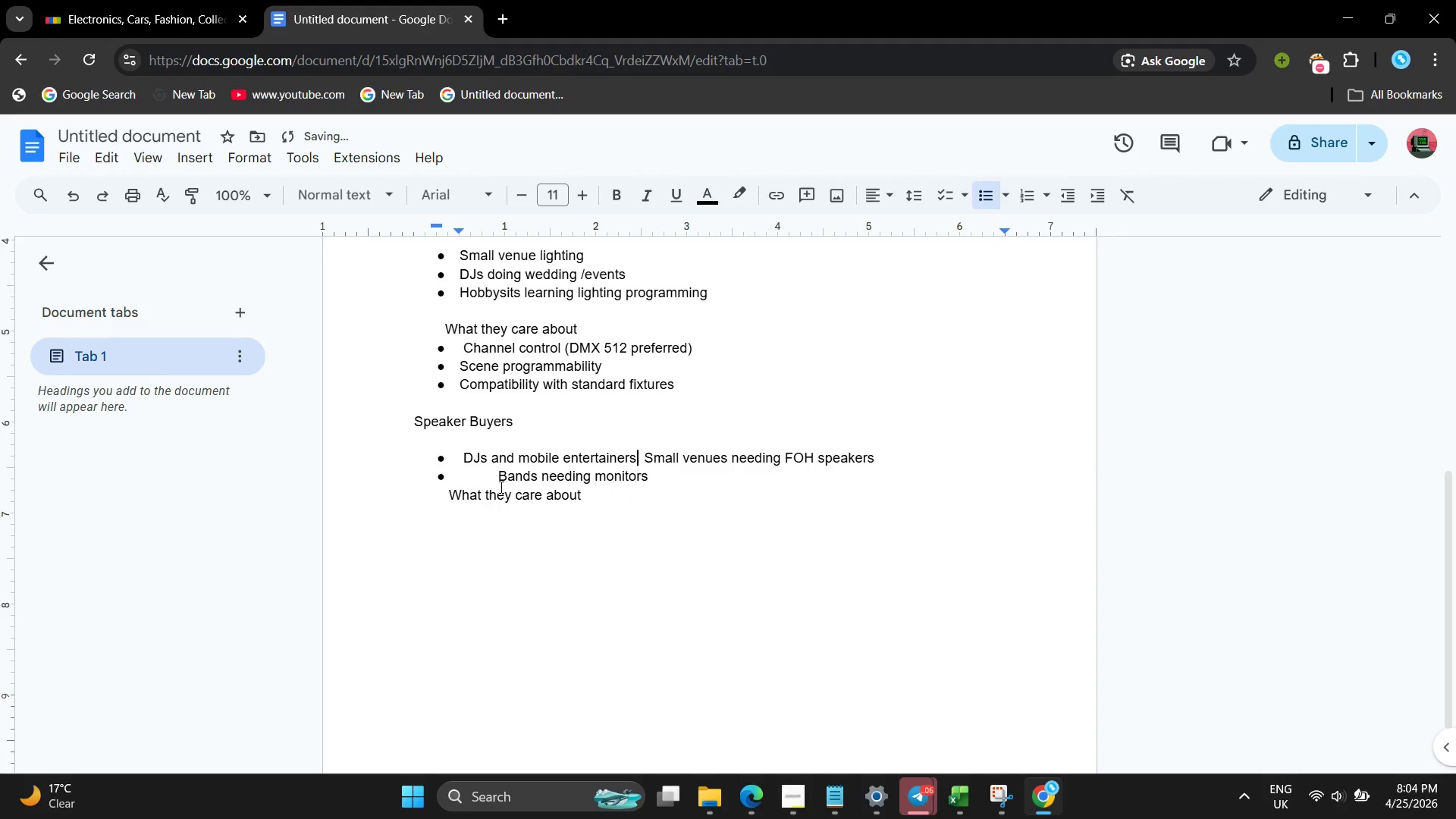 
key(Enter)
 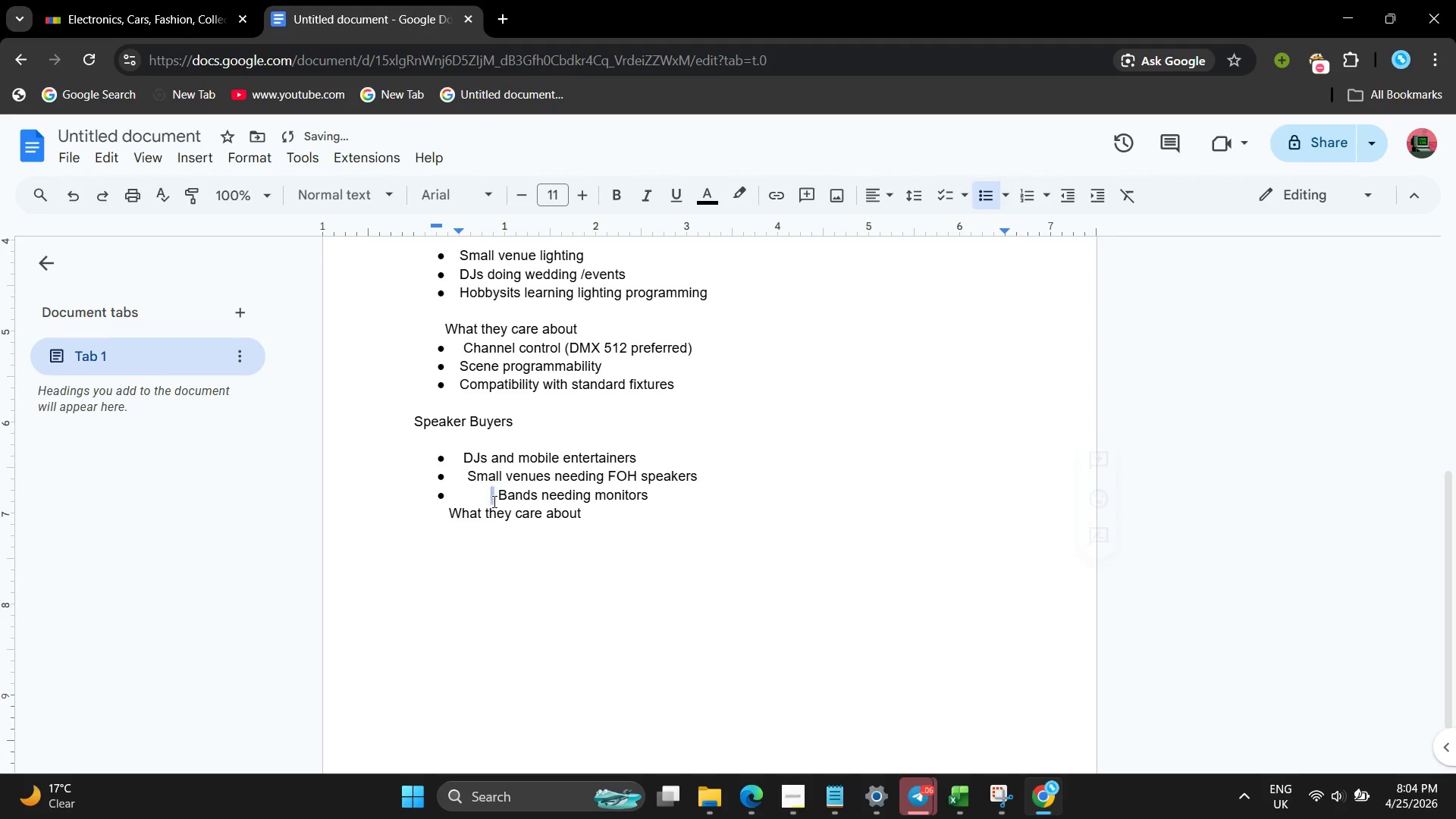 
key(Backspace)
 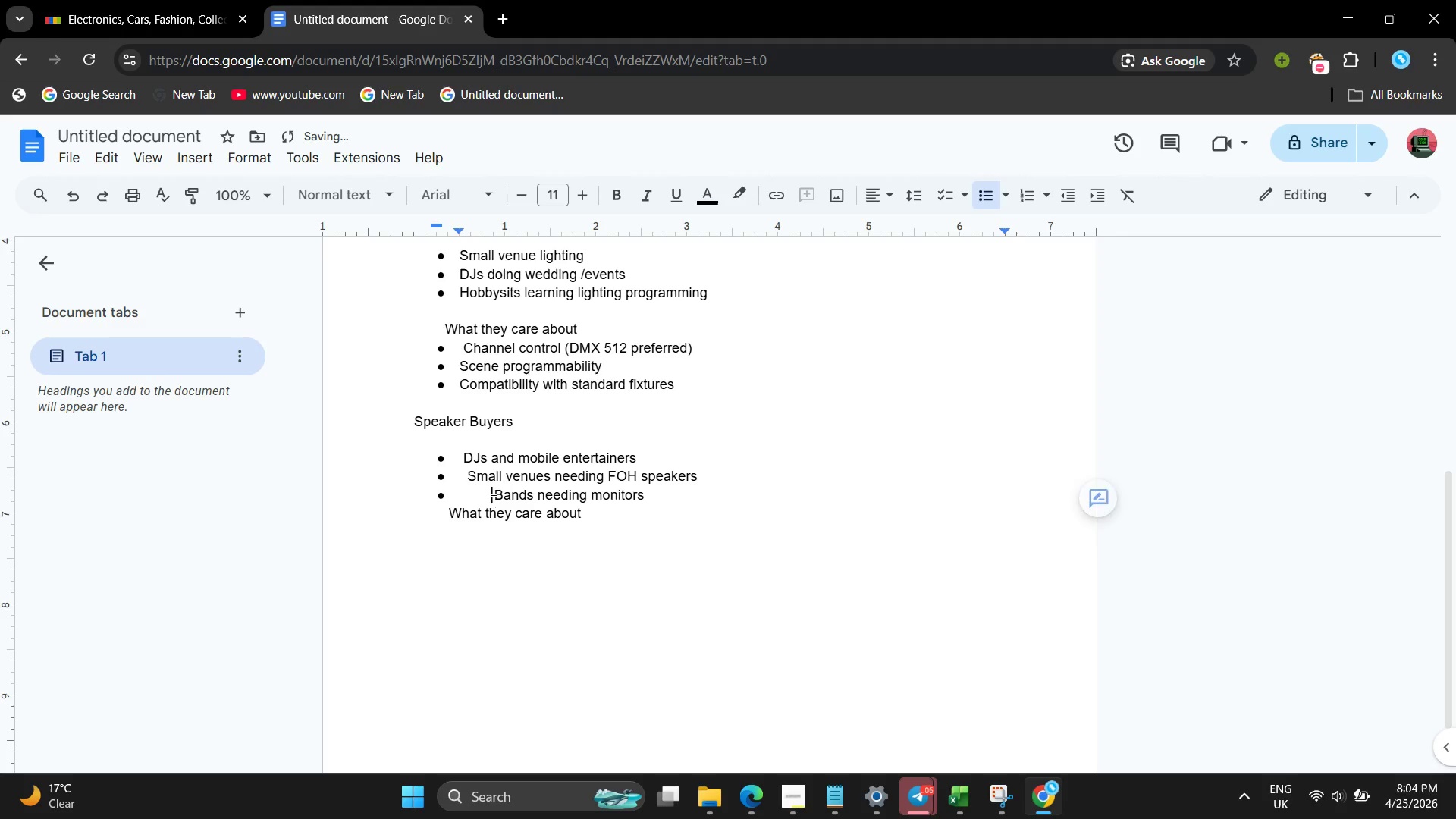 
key(Backspace)
 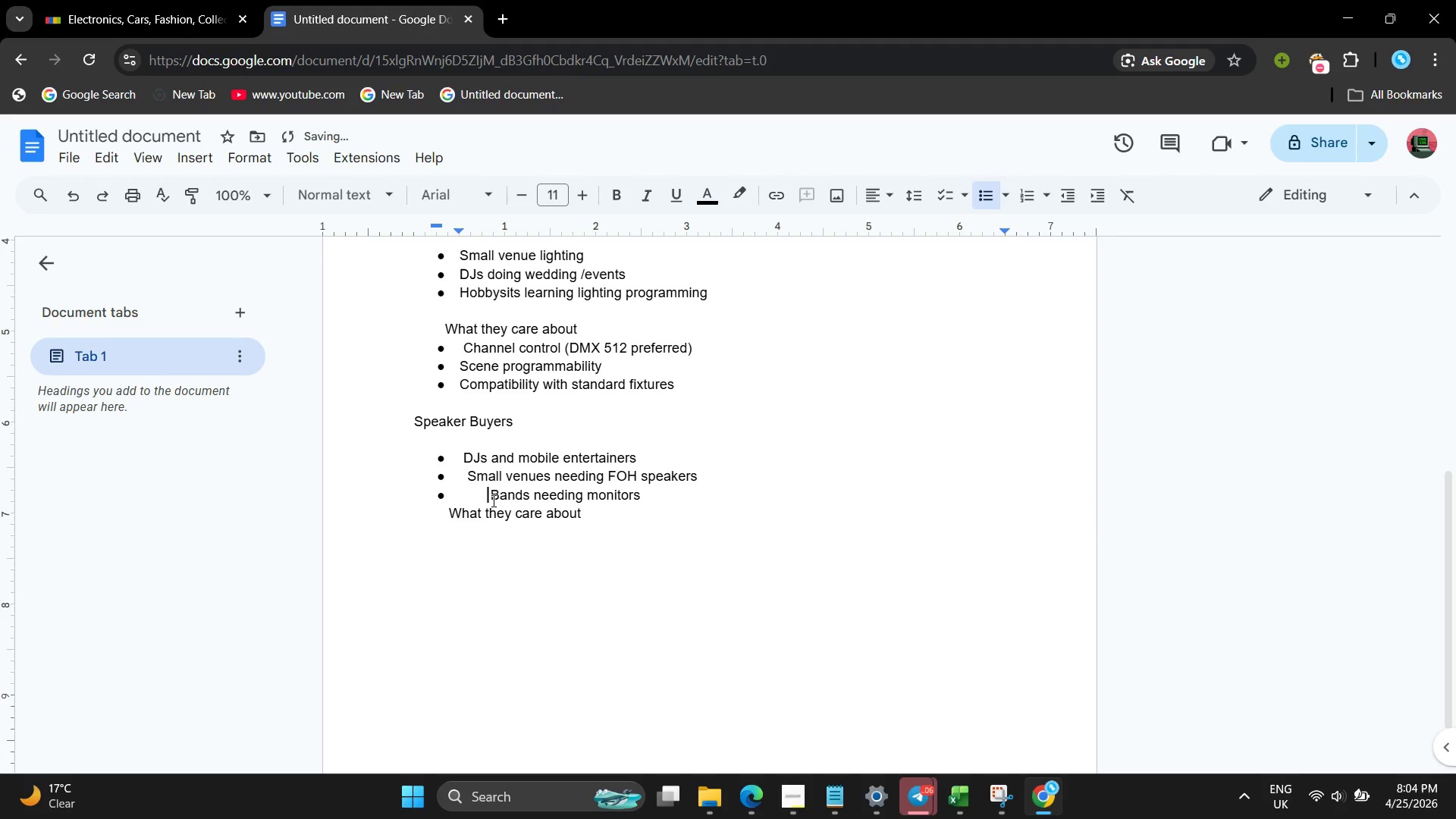 
key(Backspace)
 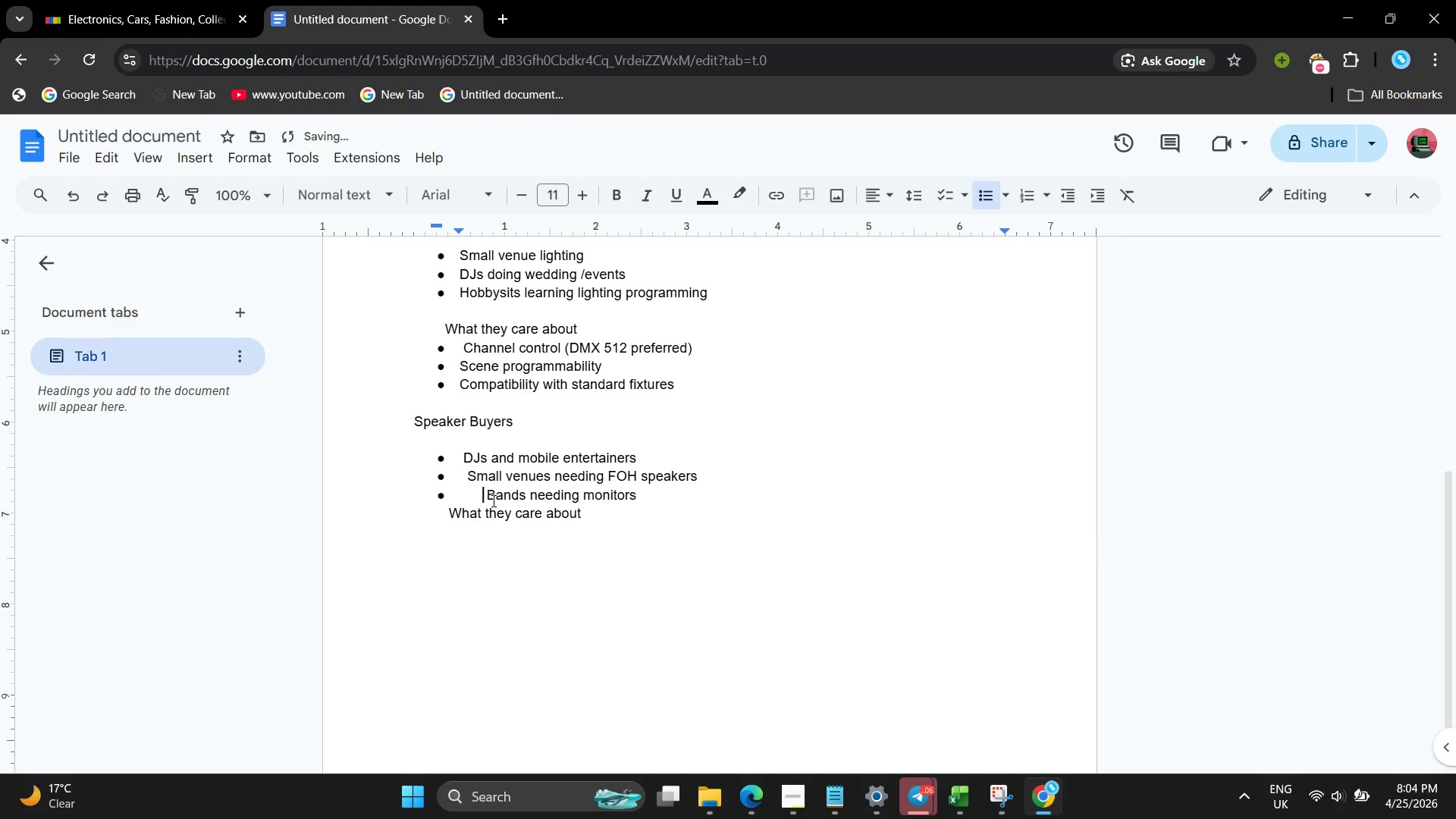 
key(Backspace)
 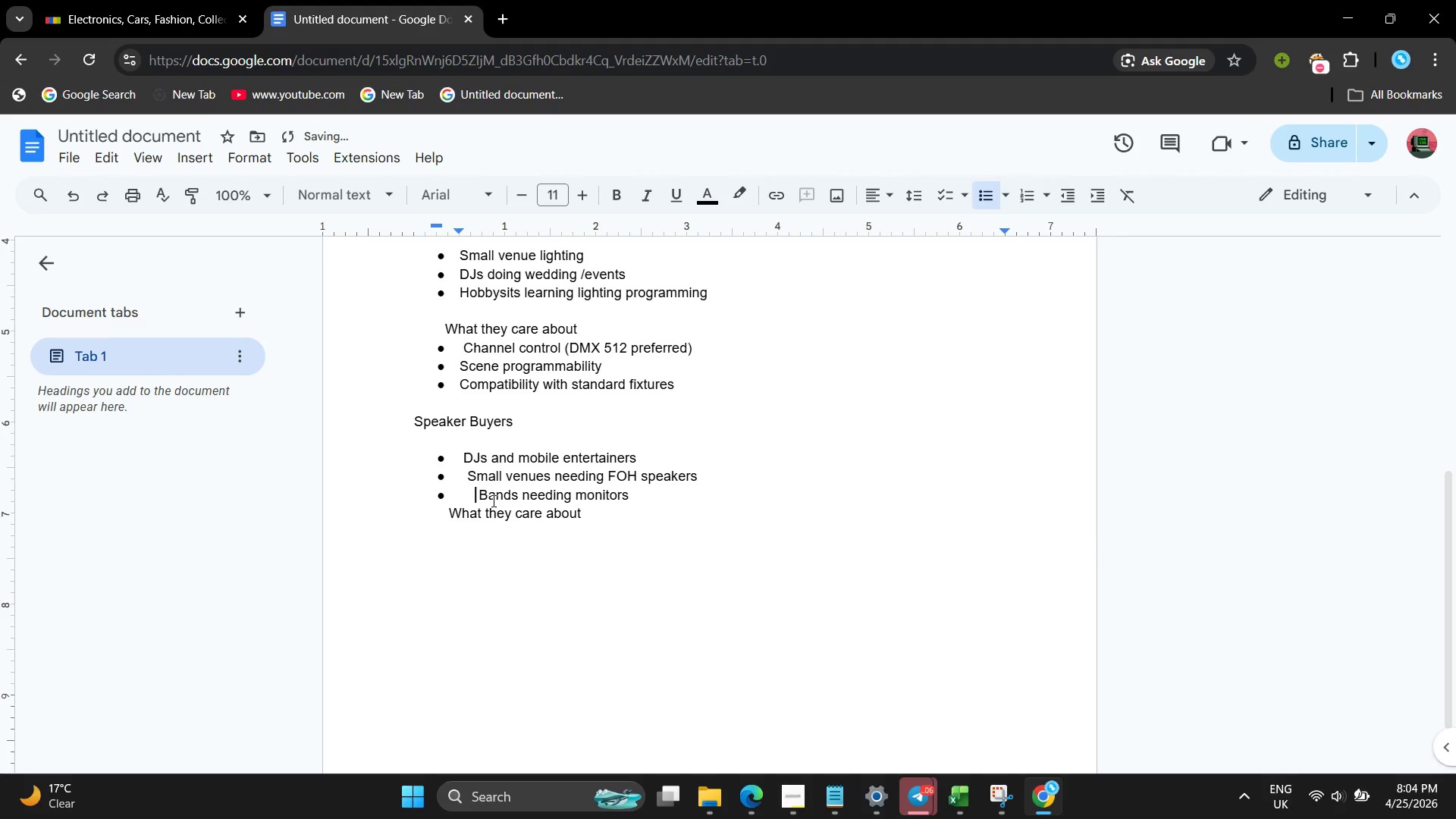 
key(Backspace)
 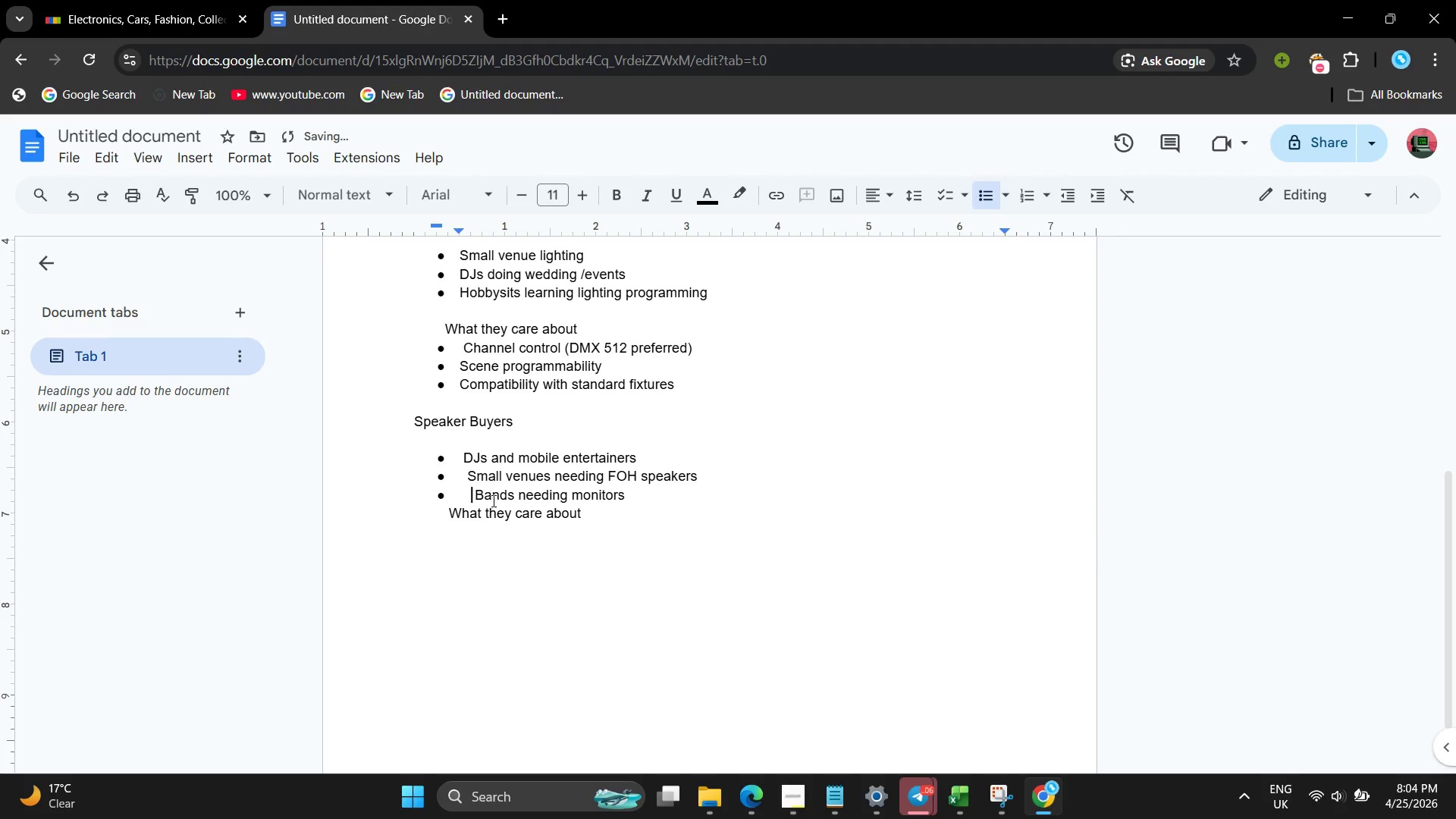 
key(Backspace)
 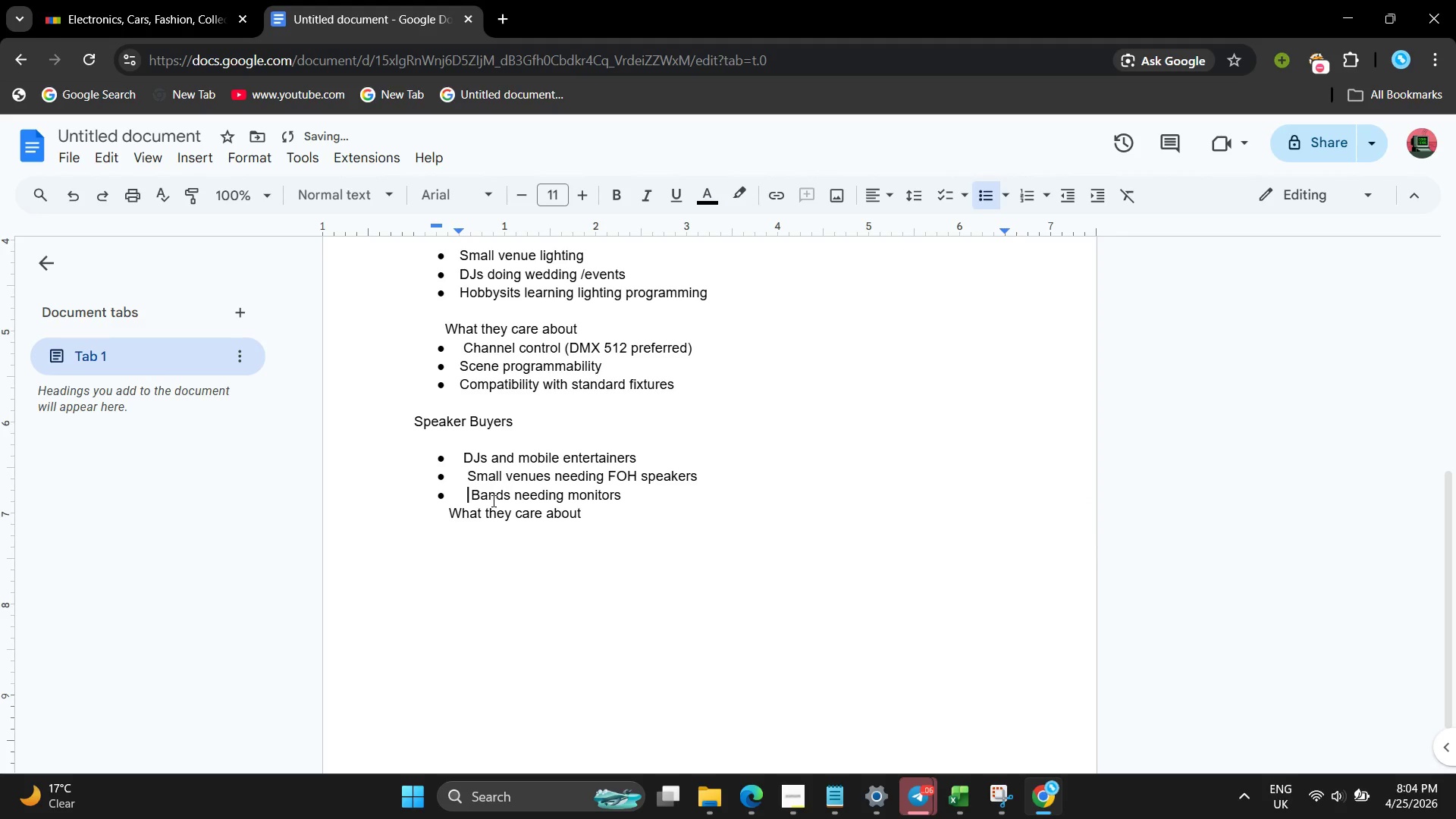 
key(Backspace)
 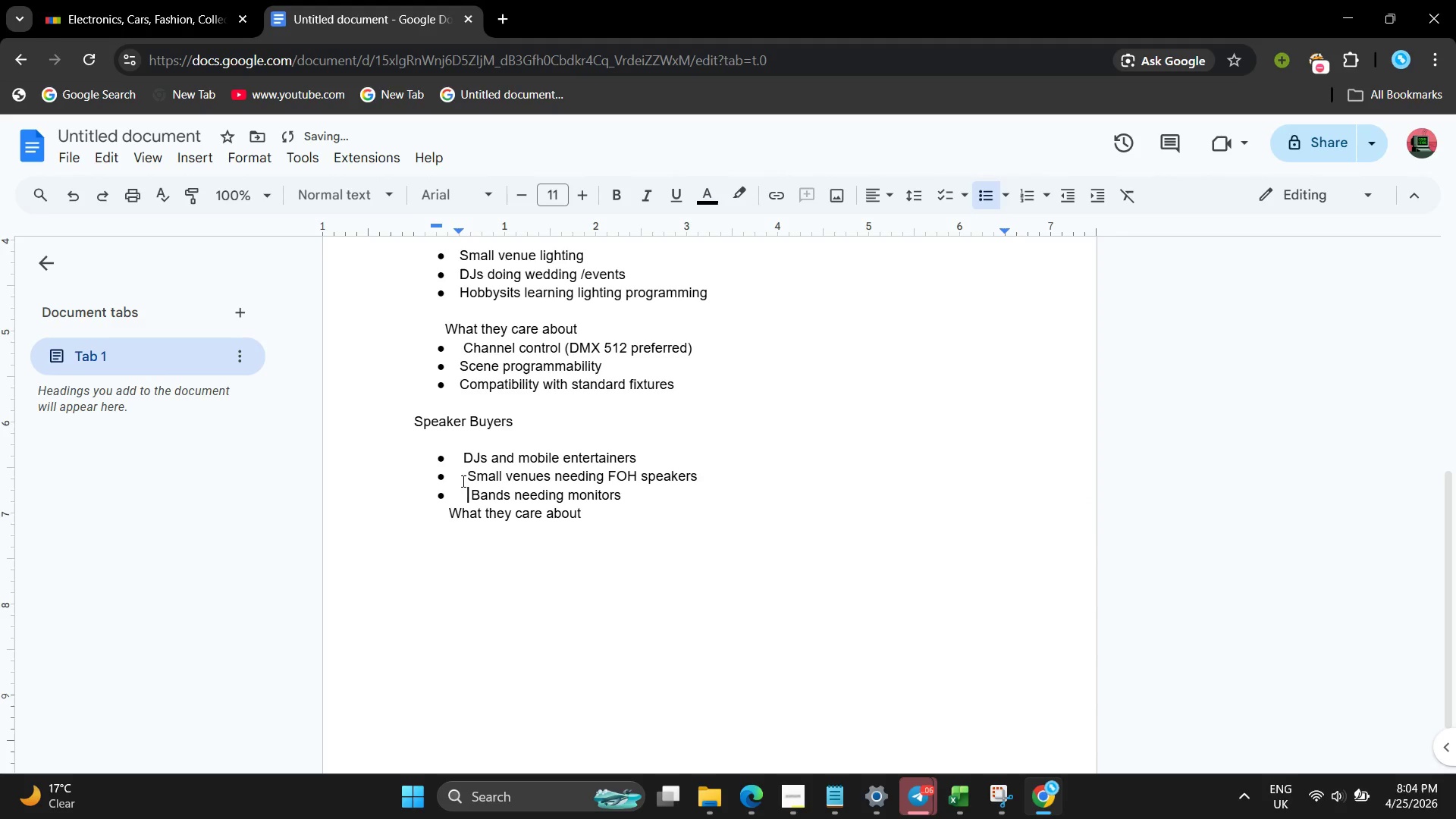 
left_click([462, 481])
 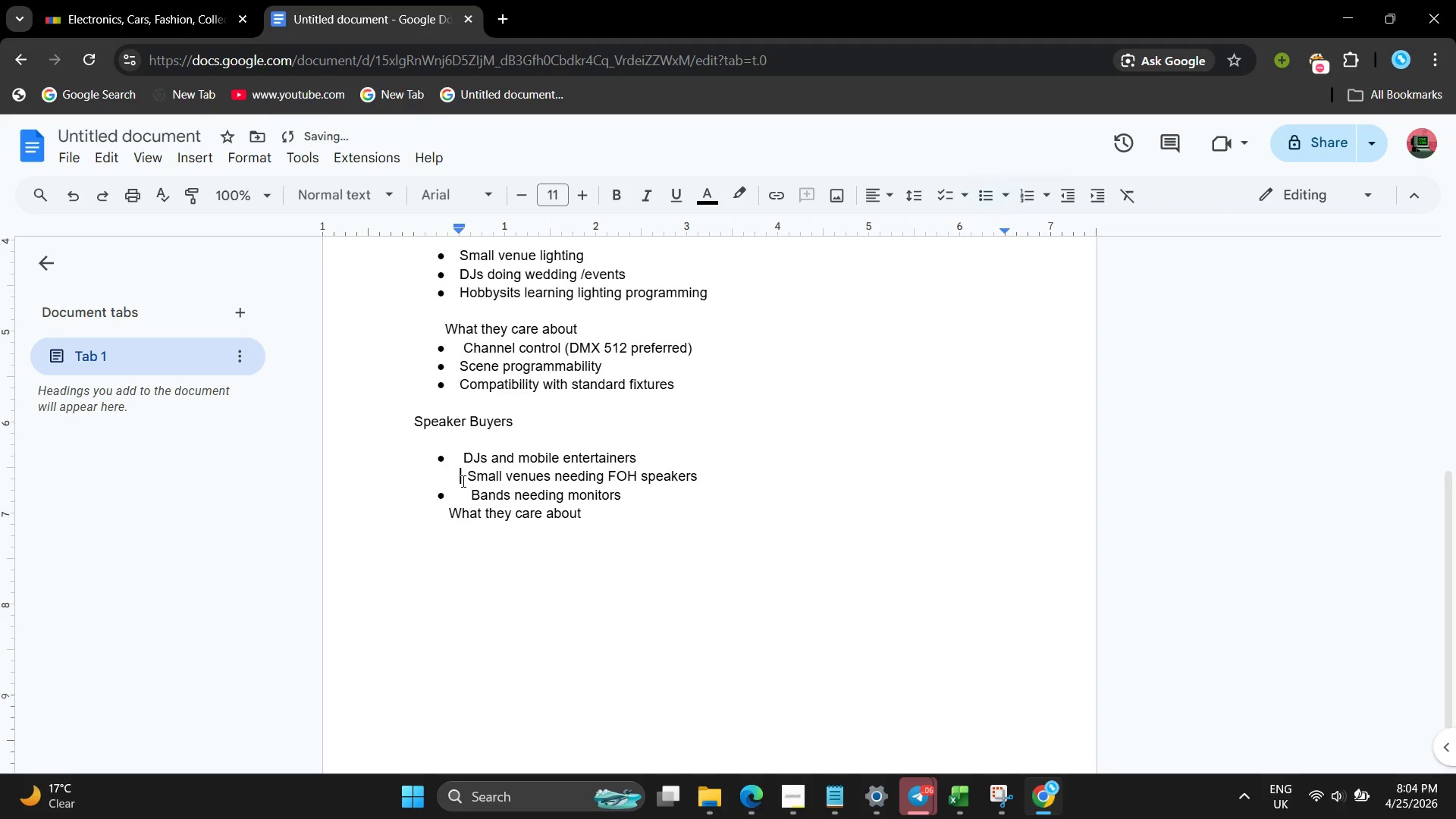 
key(Backspace)
 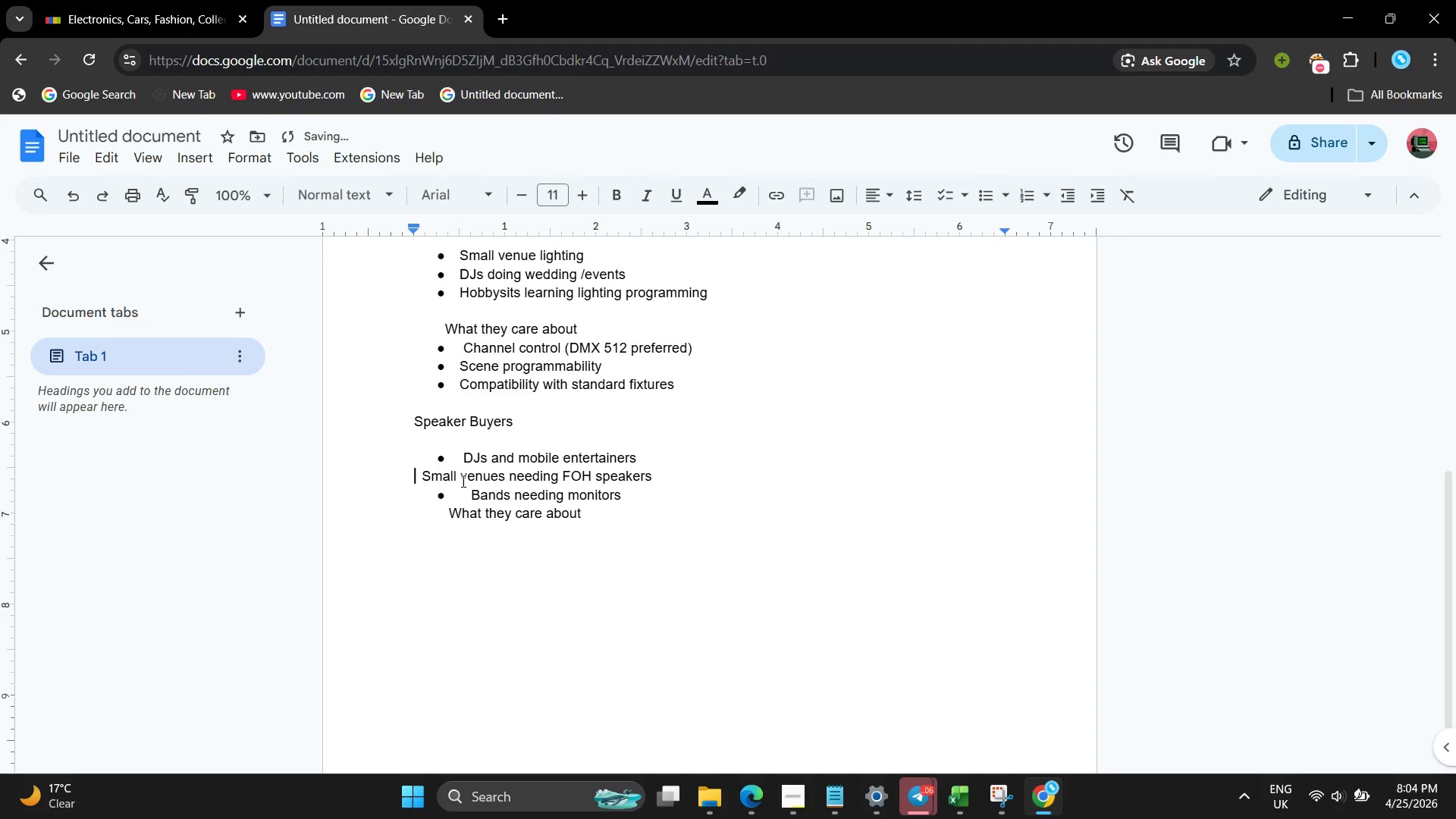 
key(Backspace)
 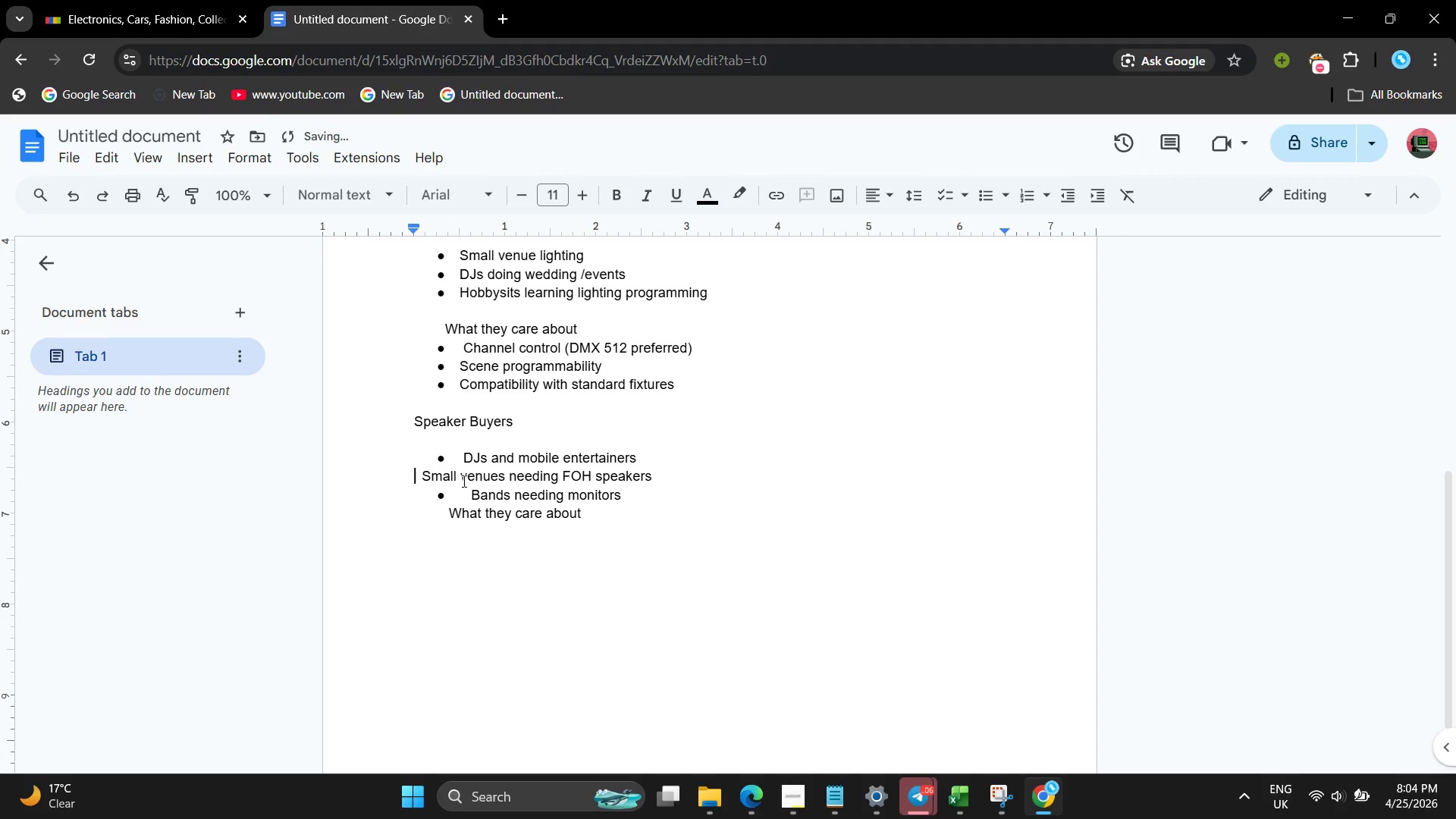 
key(Control+Z)
 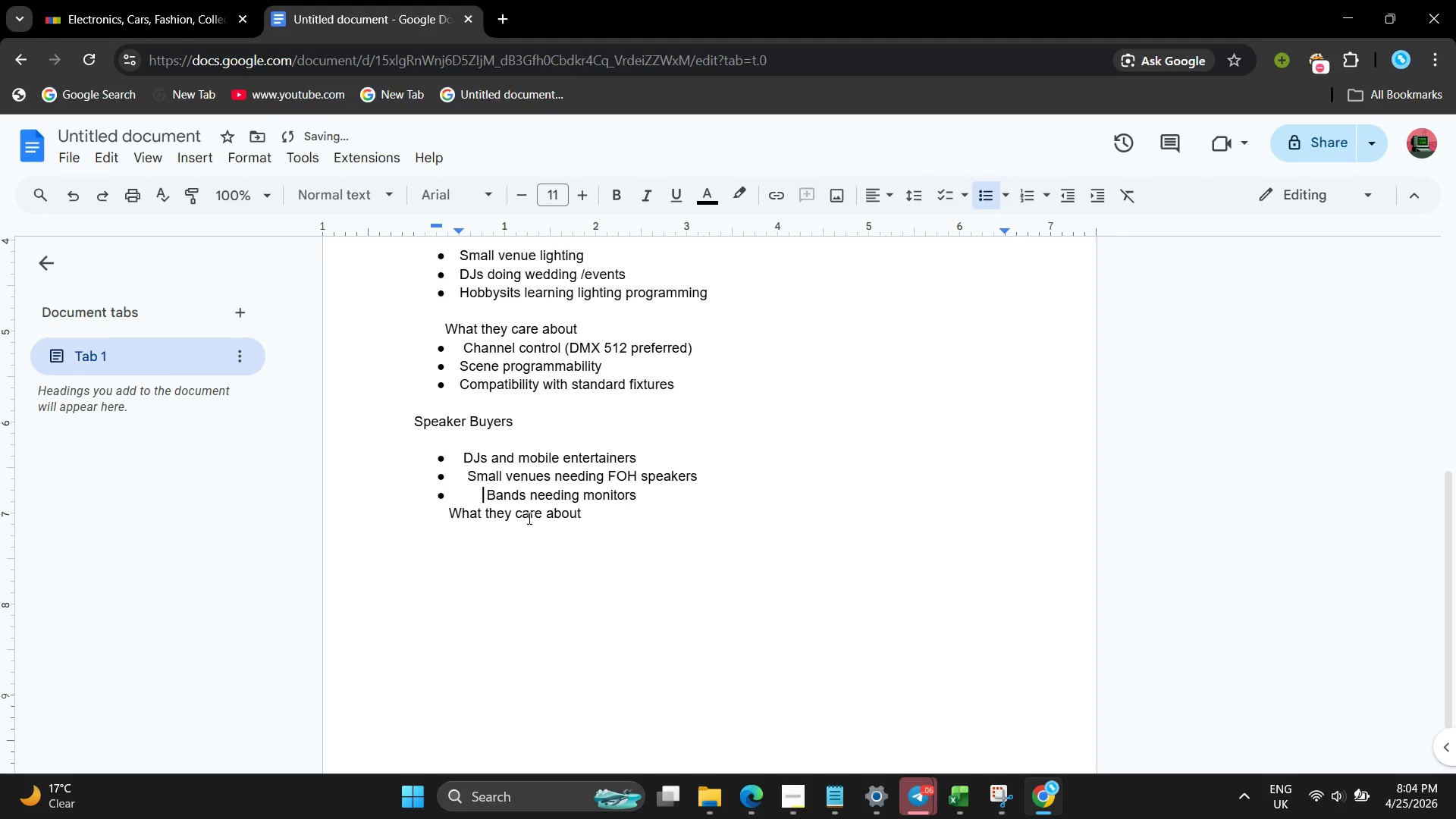 
key(Backspace)
 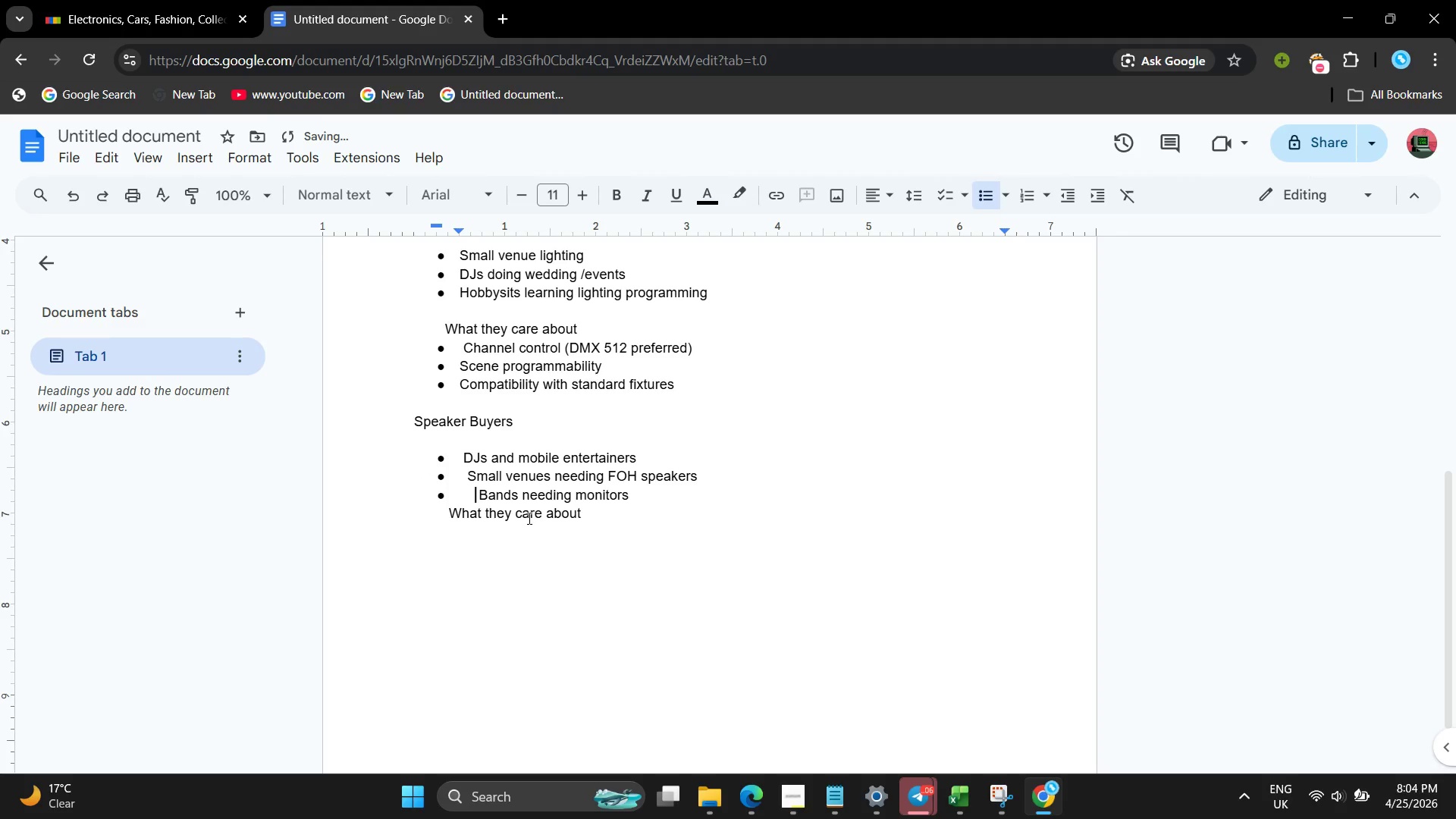 
key(Backspace)
 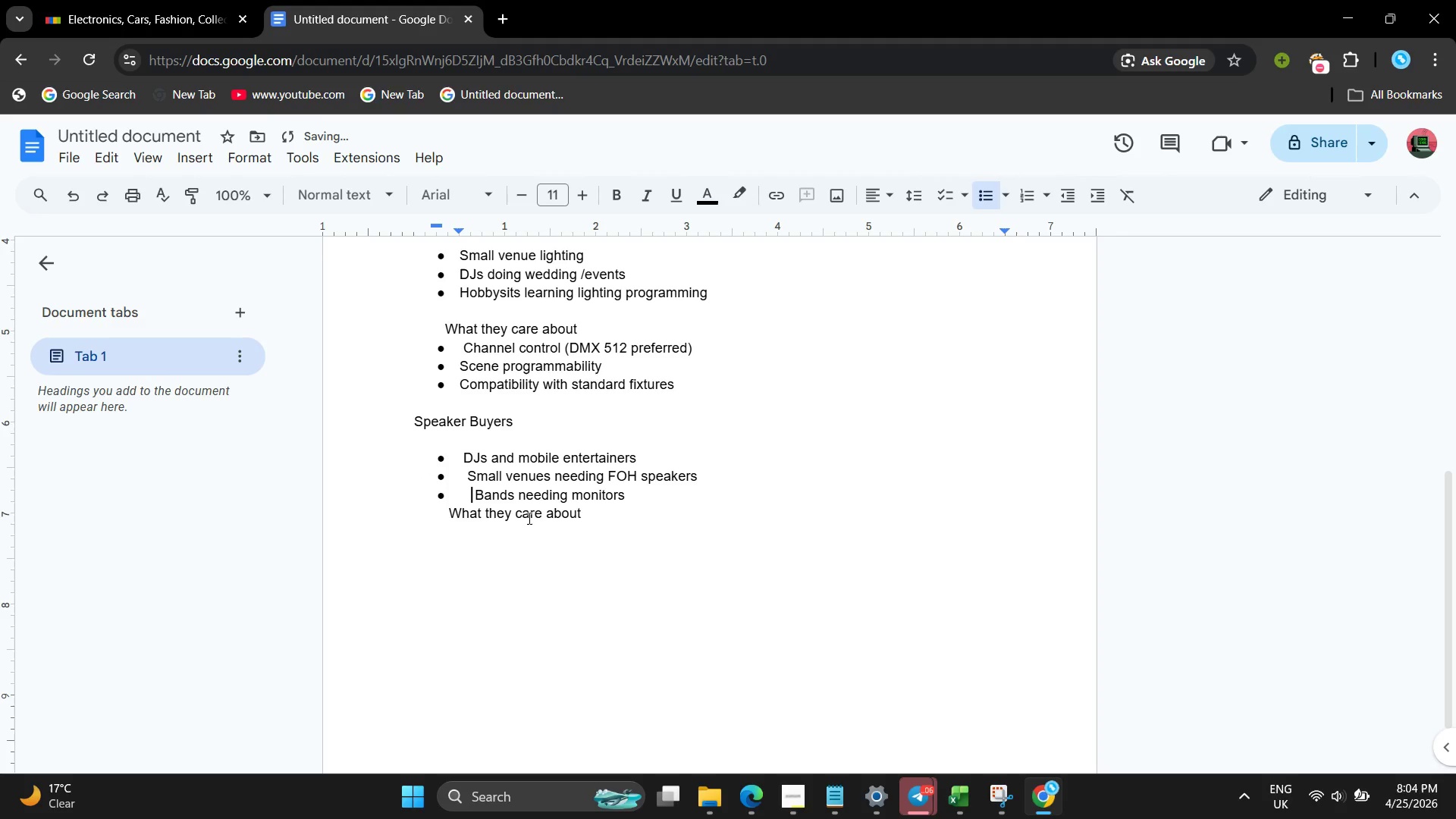 
key(Backspace)
 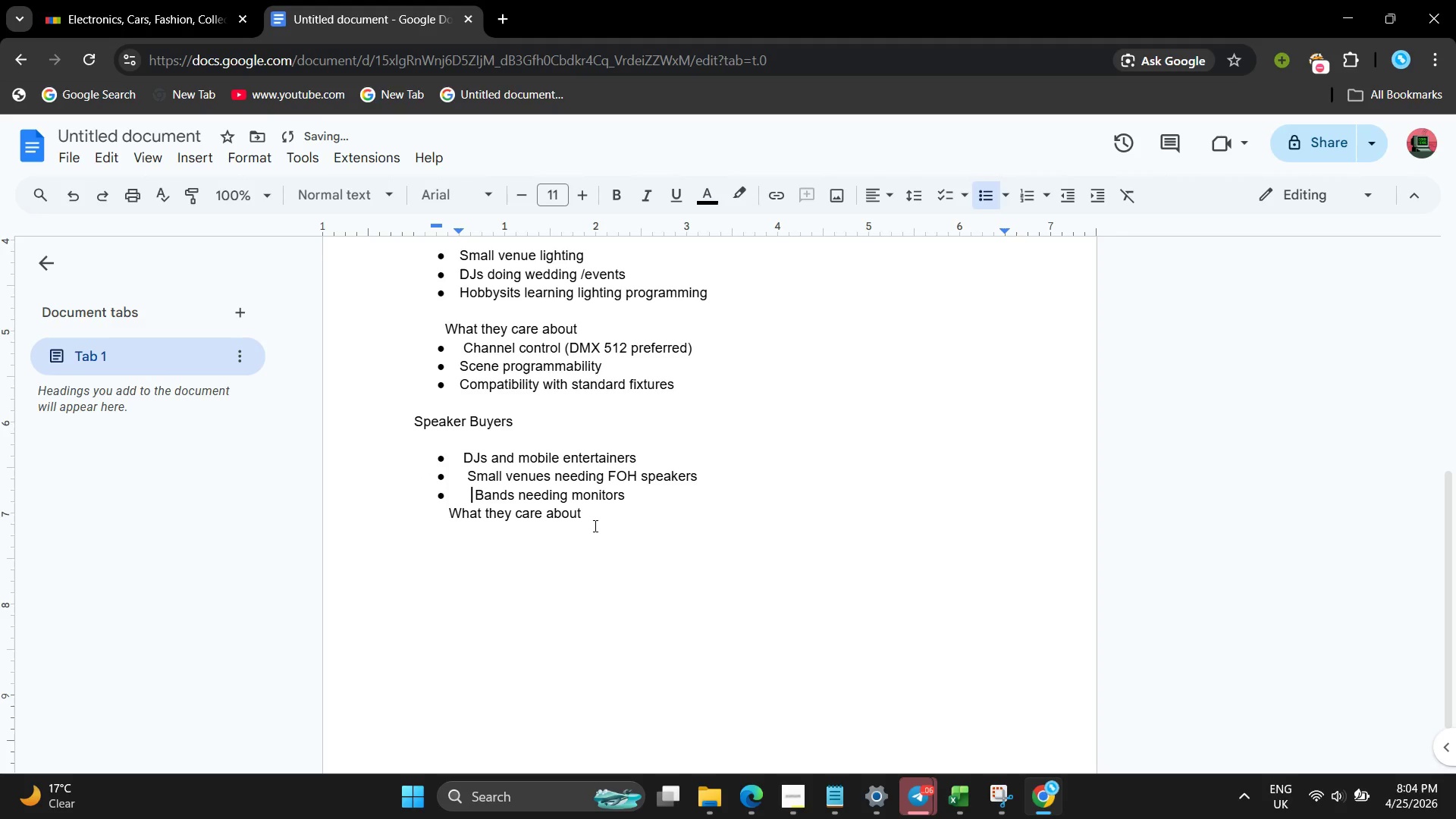 
left_click([594, 526])
 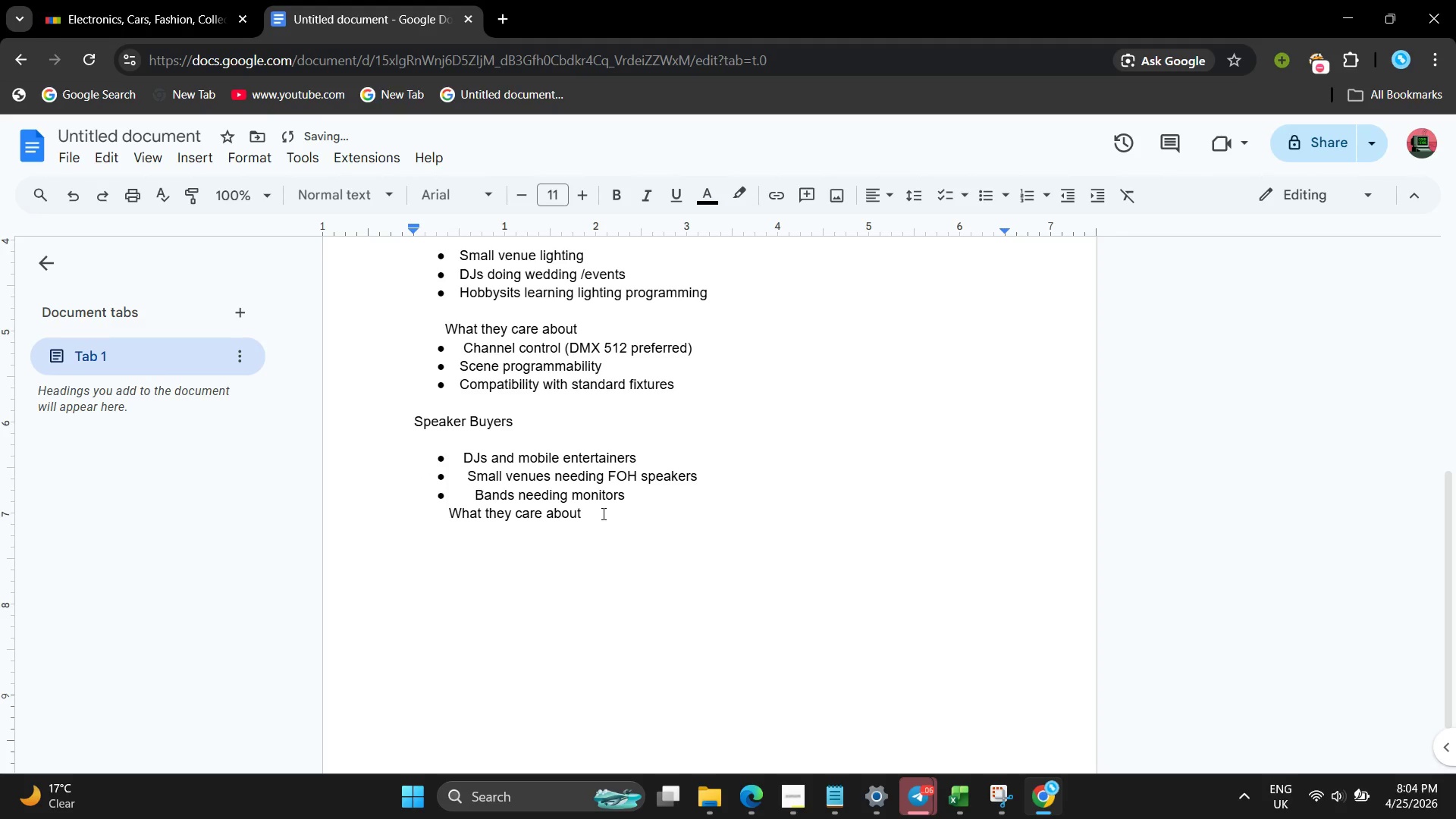 
key(Enter)
 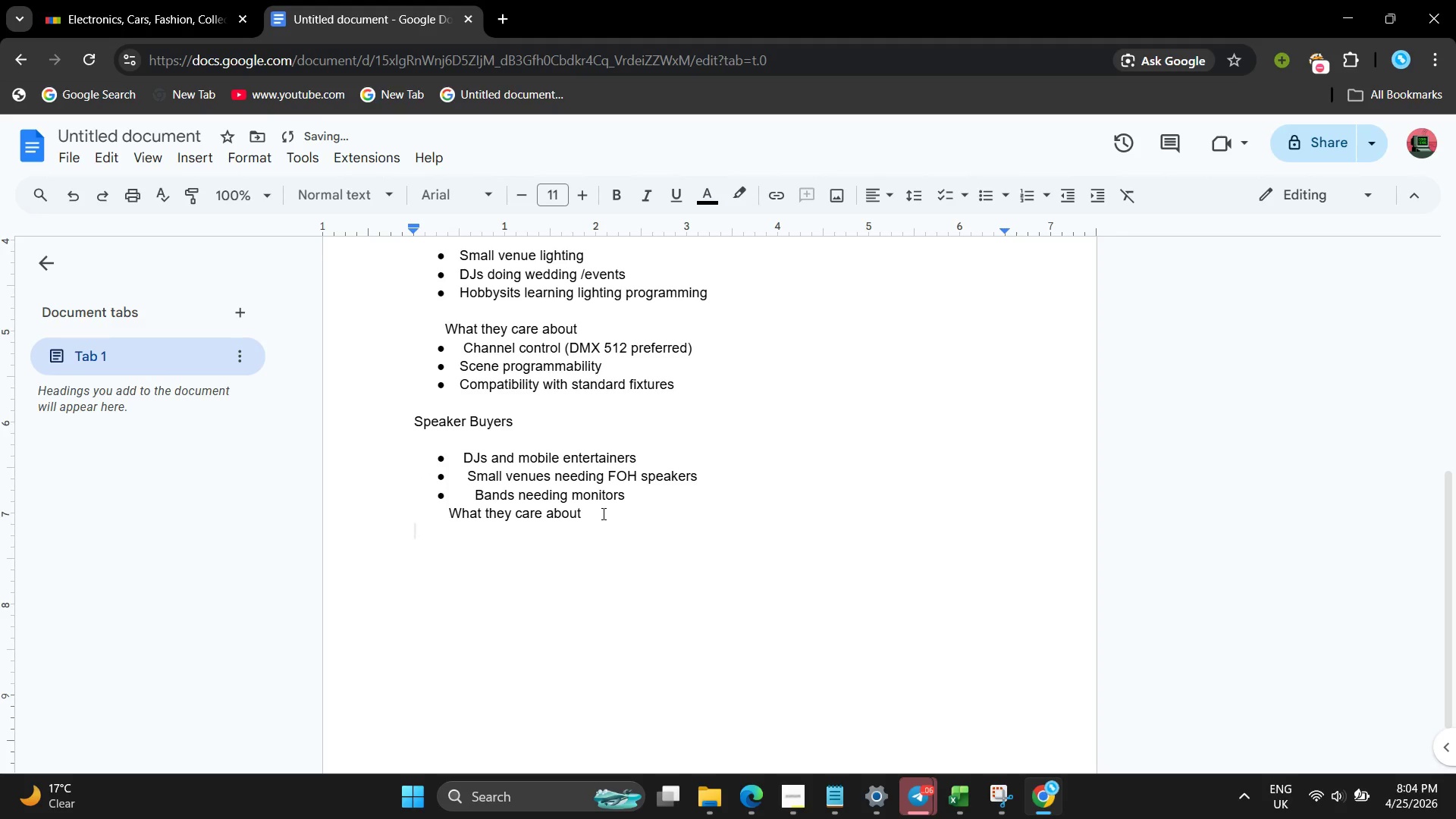 
key(Space)
 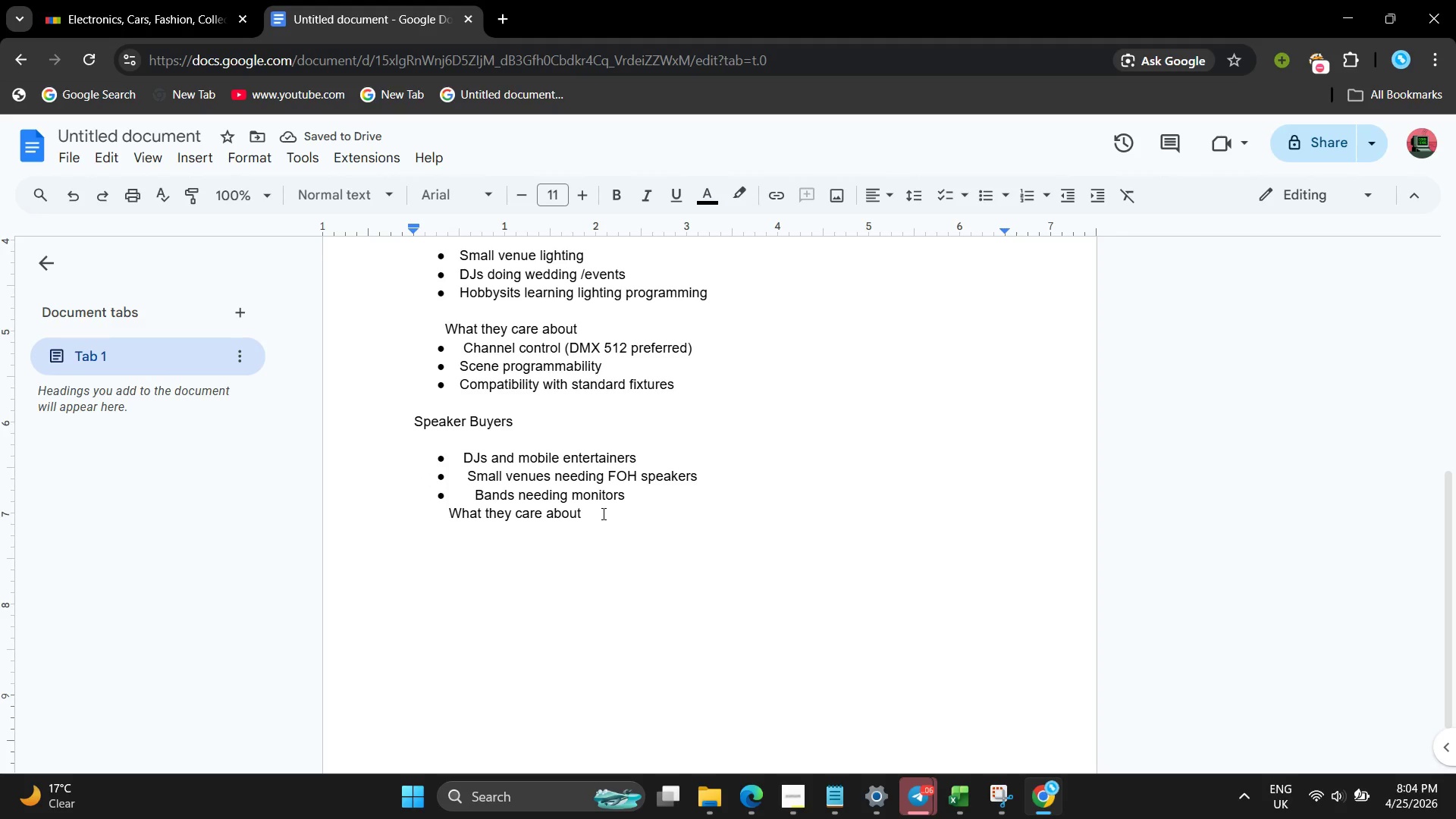 
type(Poer (PMs> peak))
 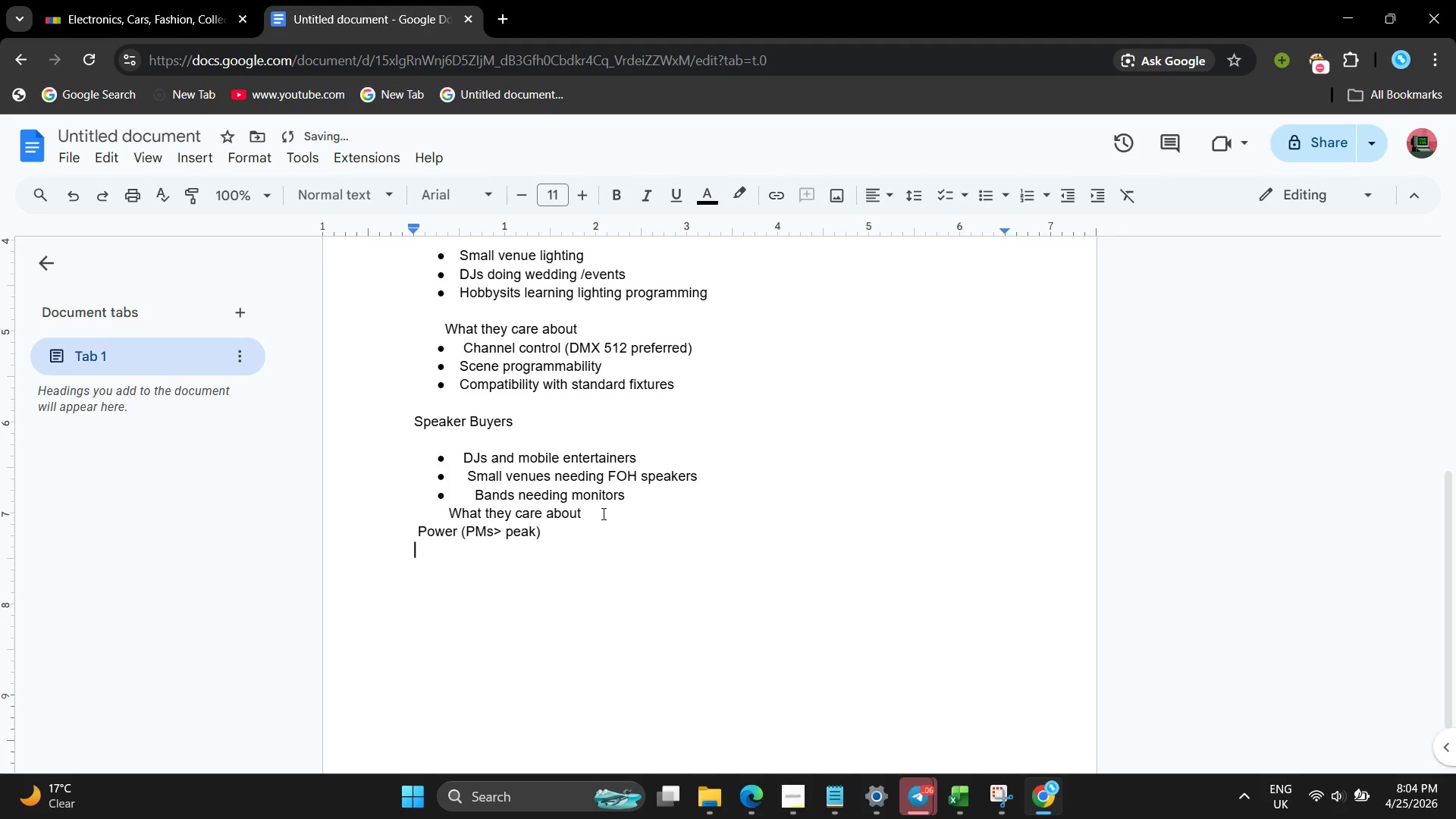 
hold_key(key=W, duration=0.33)
 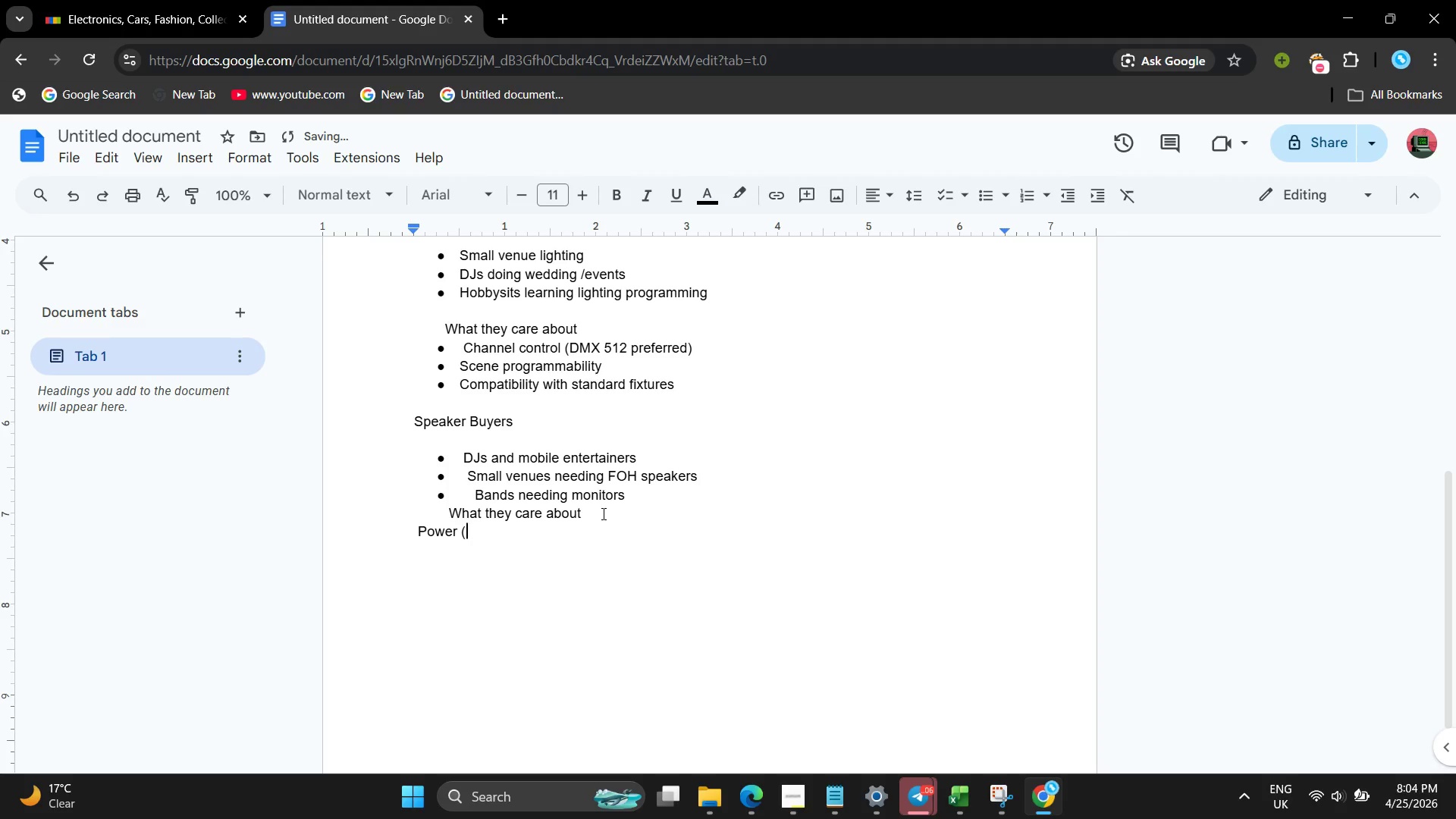 
key(Enter)
 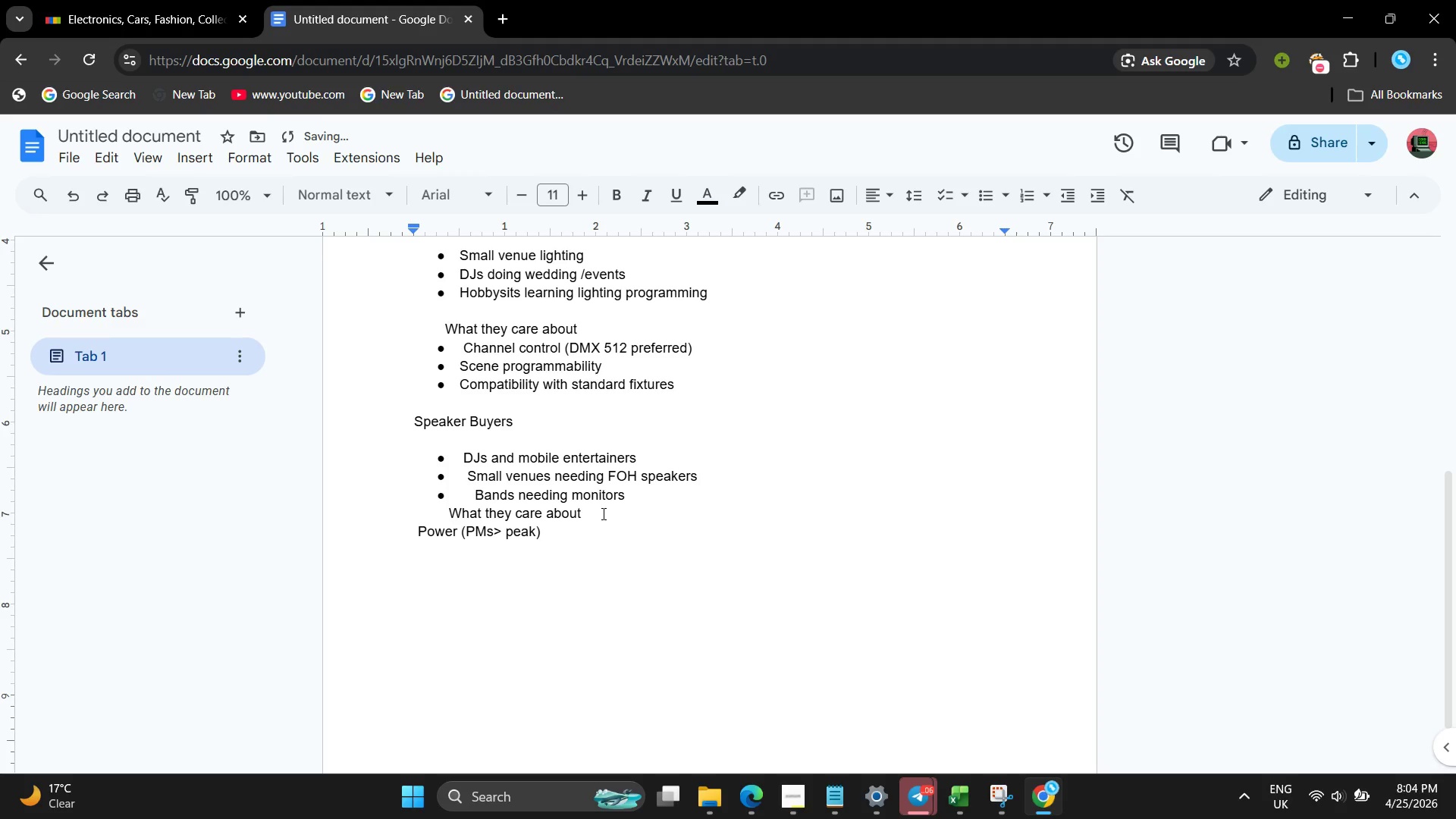 
type(Durability)
 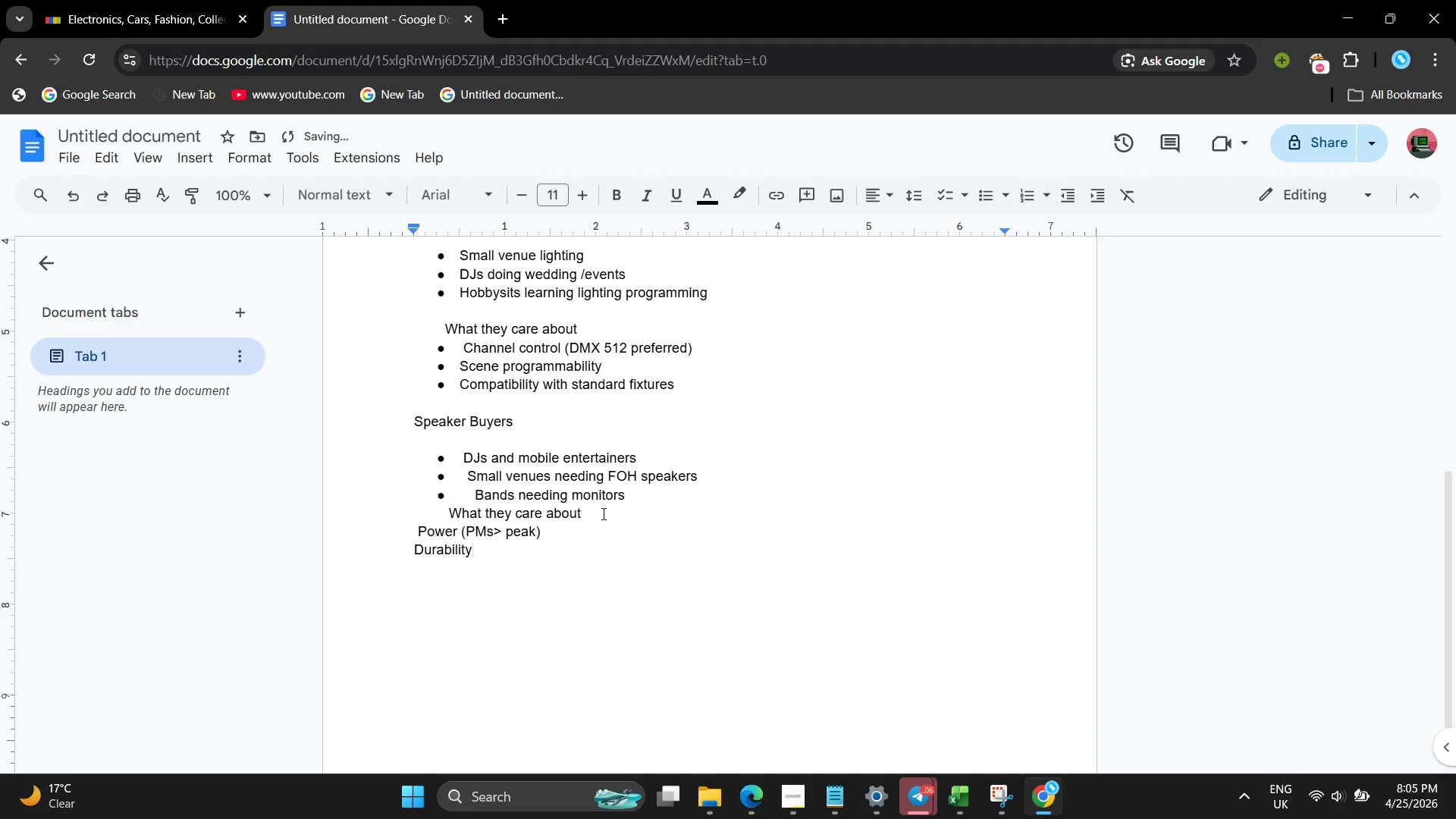 
key(Enter)
 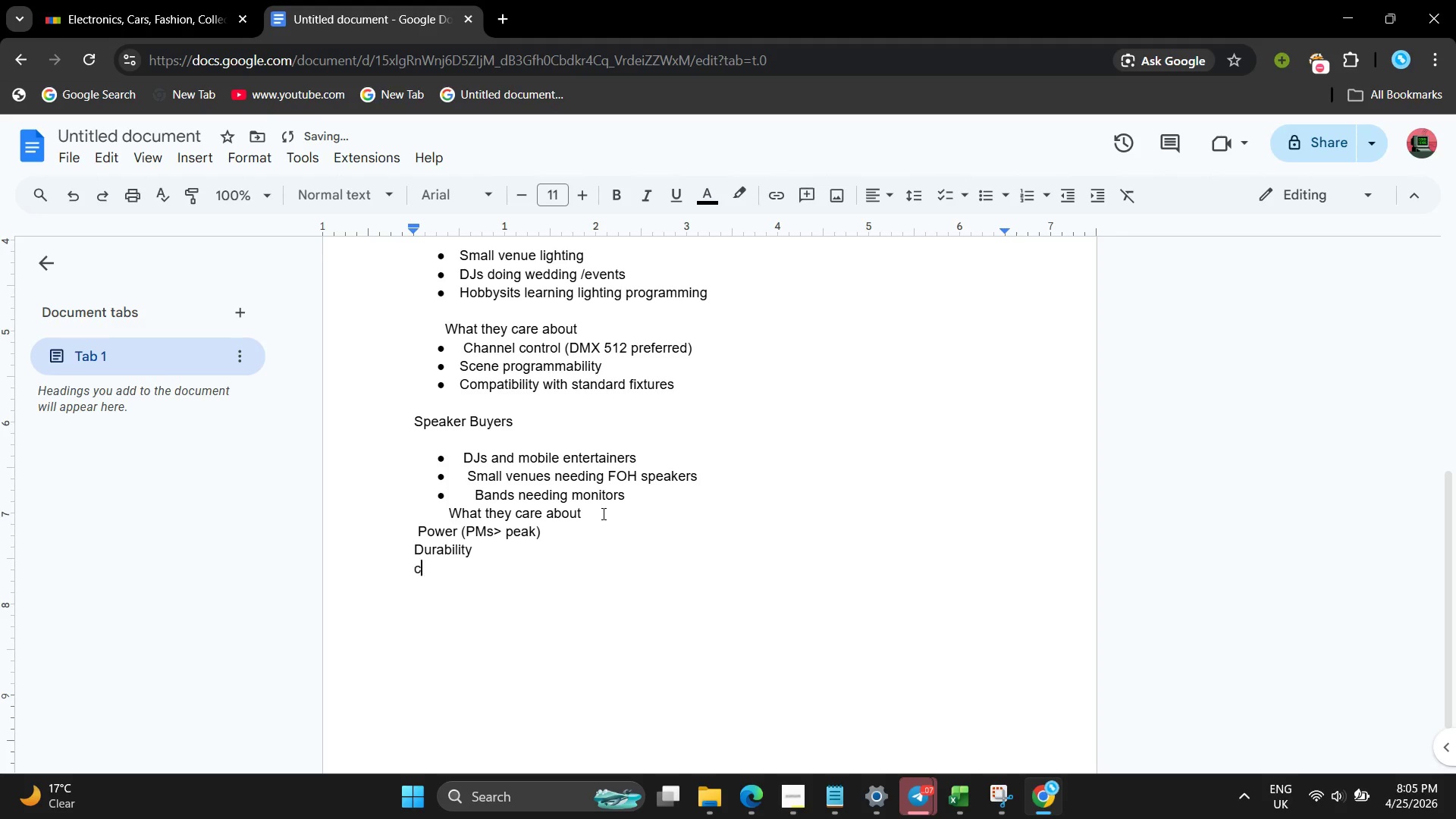 
type(clean sount at high volume )
 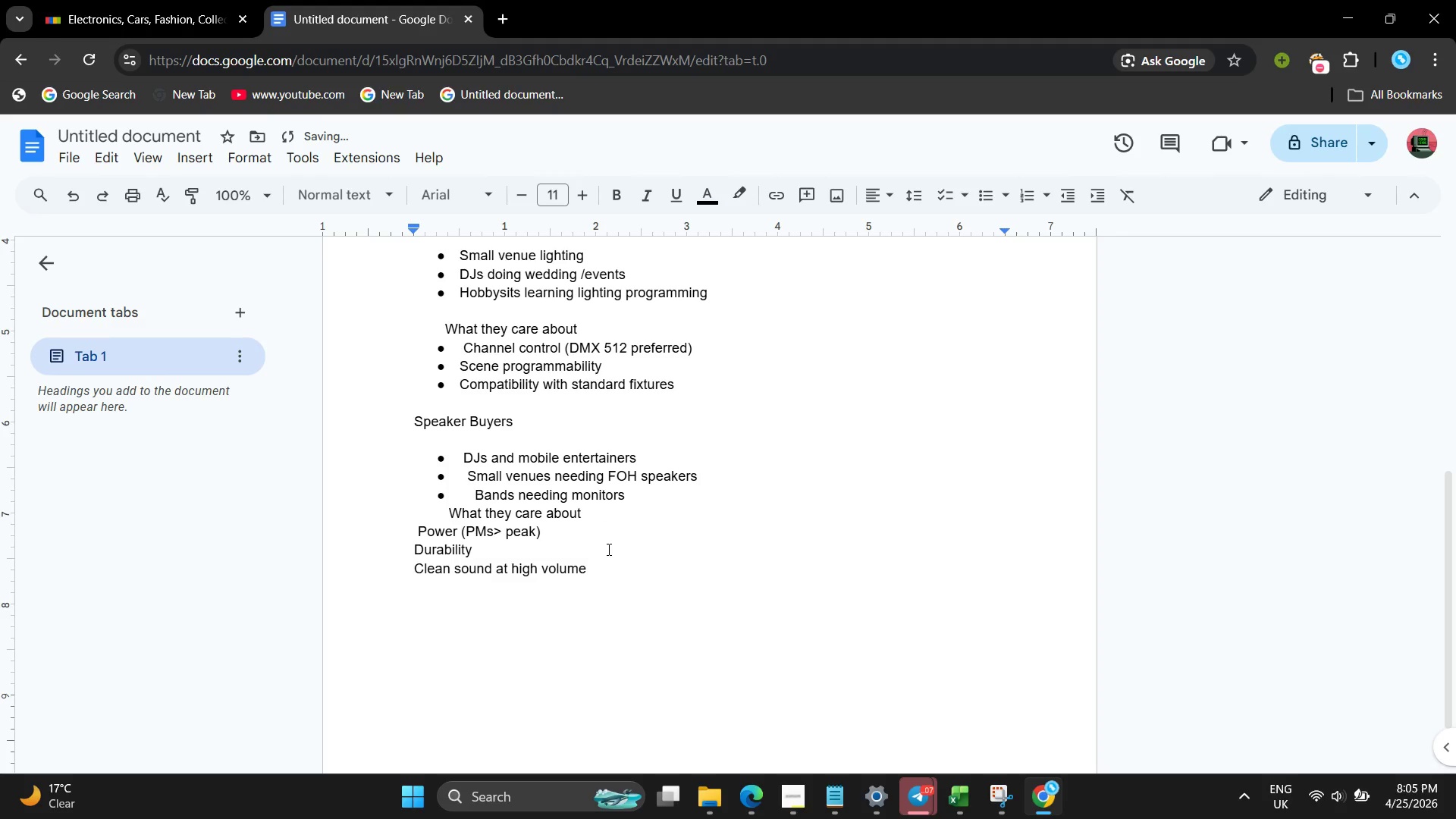 
left_click_drag(start_coordinate=[619, 560], to_coordinate=[422, 532])
 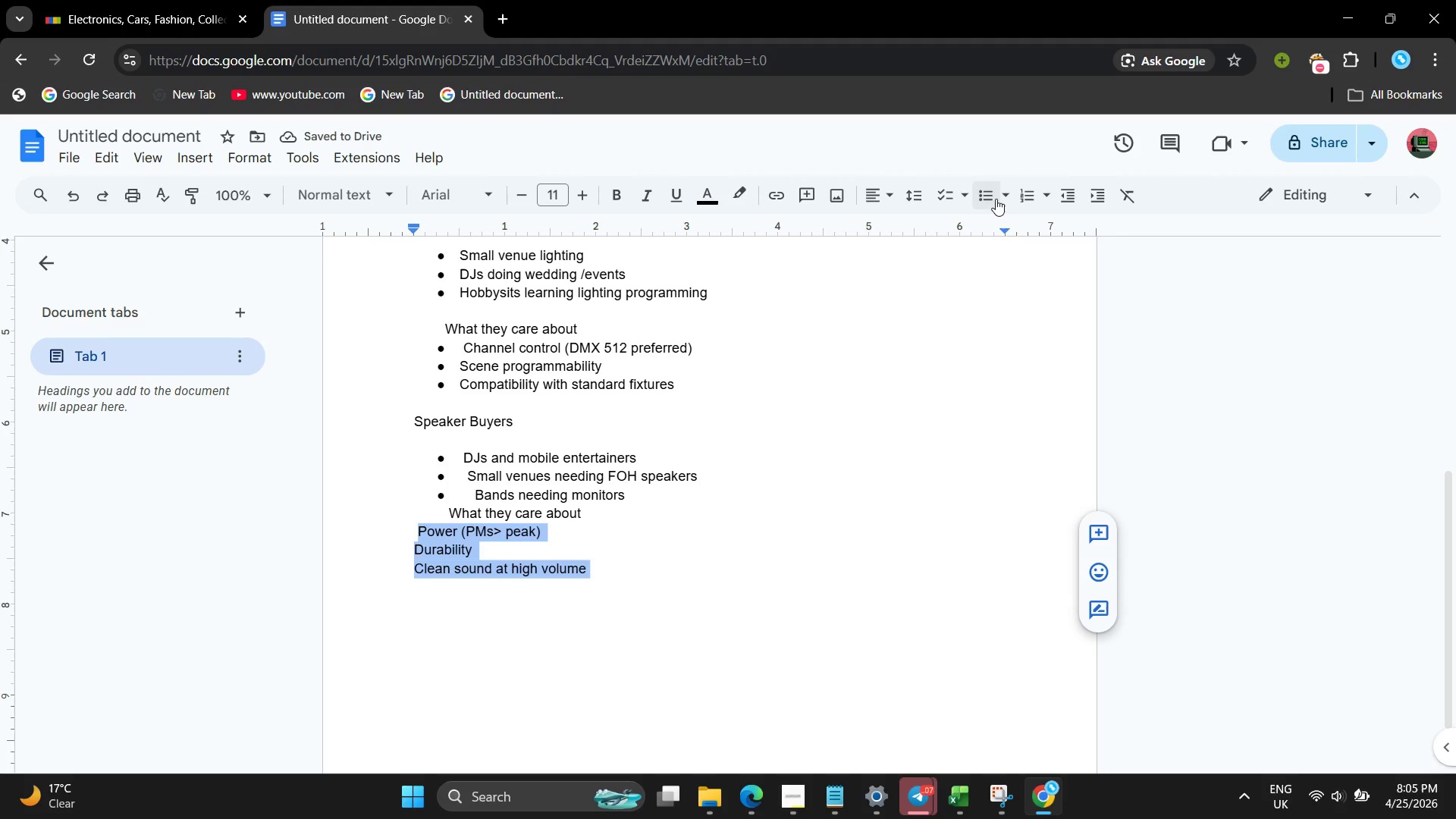 
left_click([995, 198])
 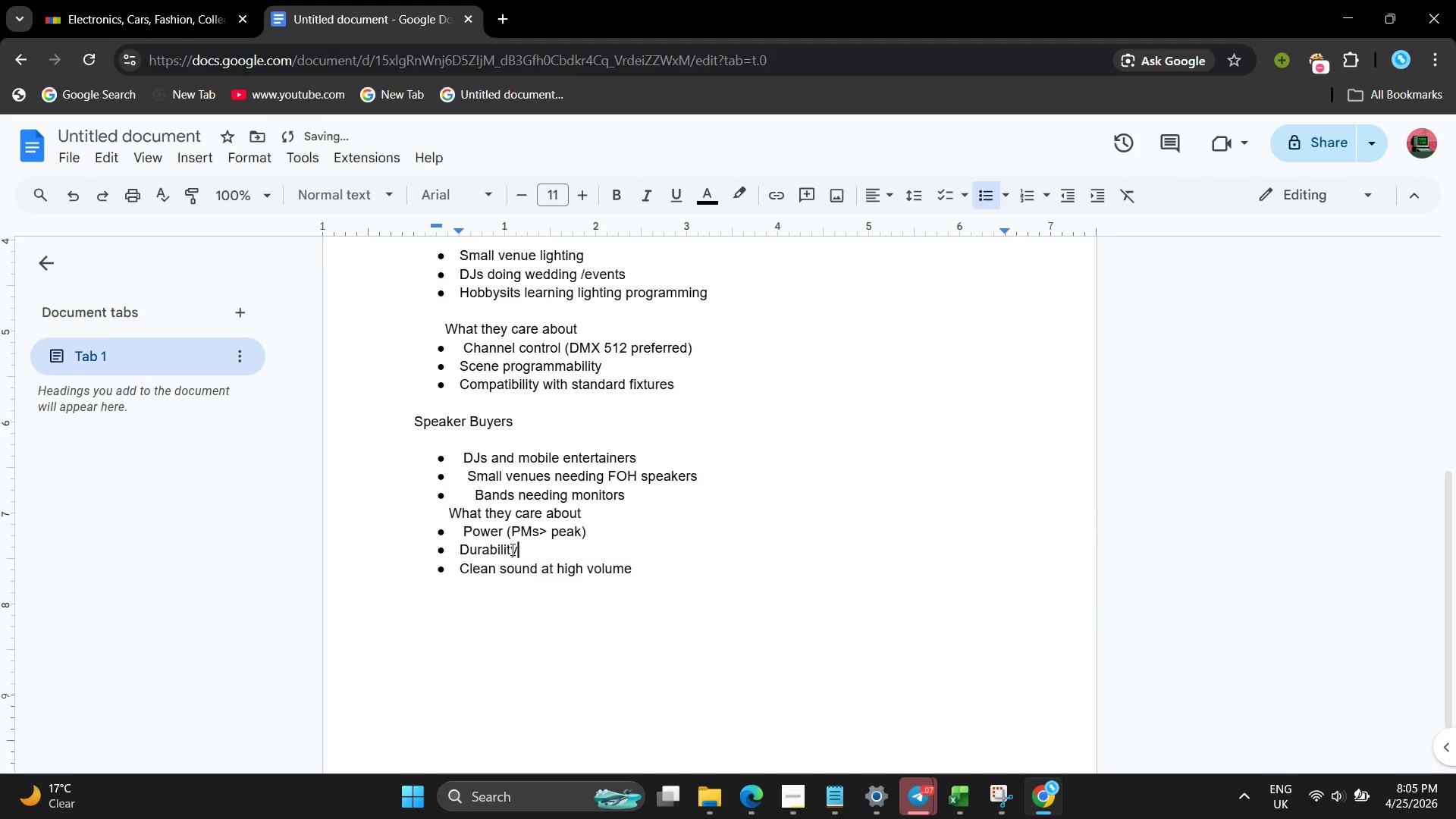 
scroll: coordinate [496, 552], scroll_direction: up, amount: 3.0
 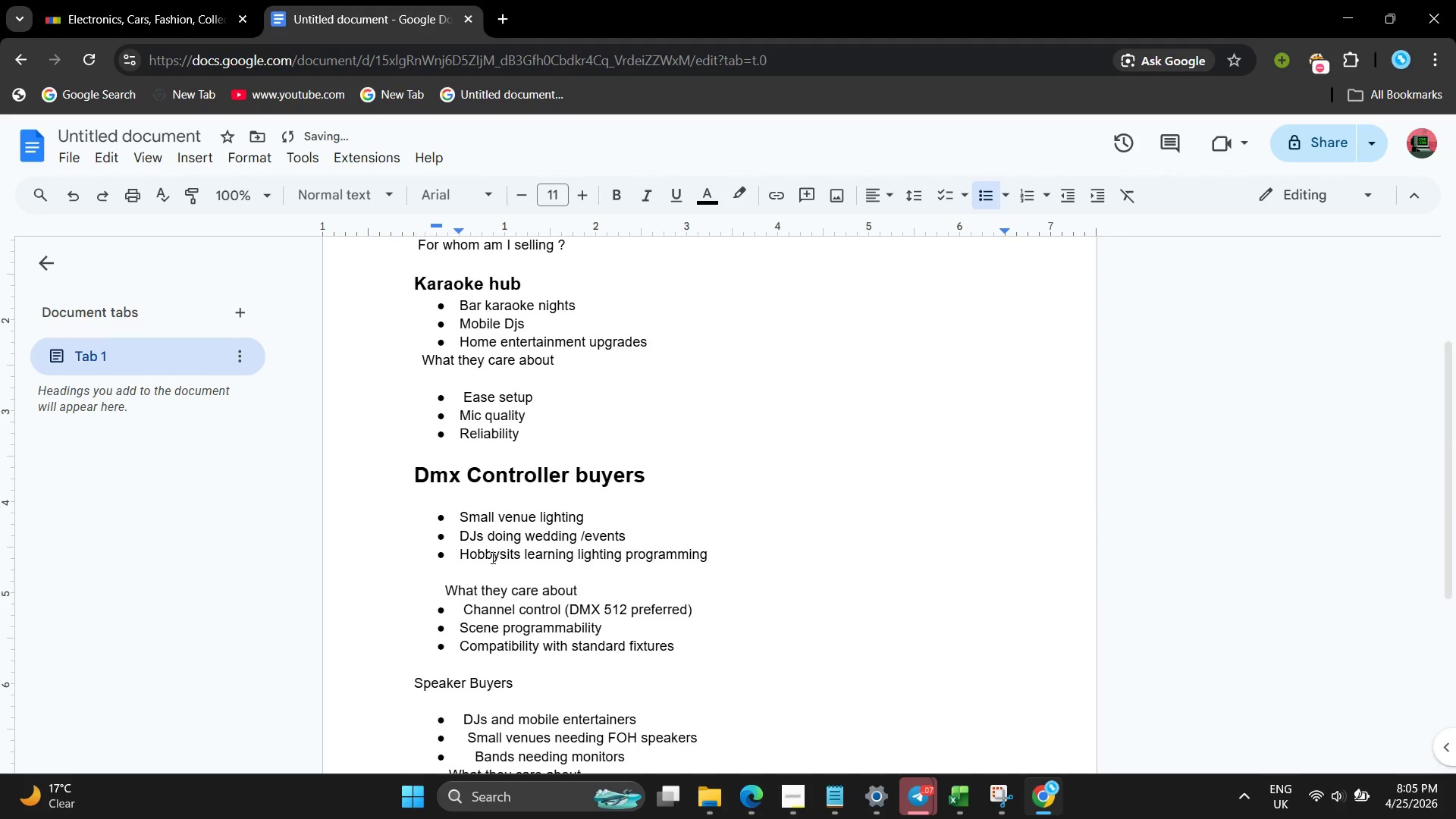 
scroll: coordinate [491, 557], scroll_direction: down, amount: 4.0
 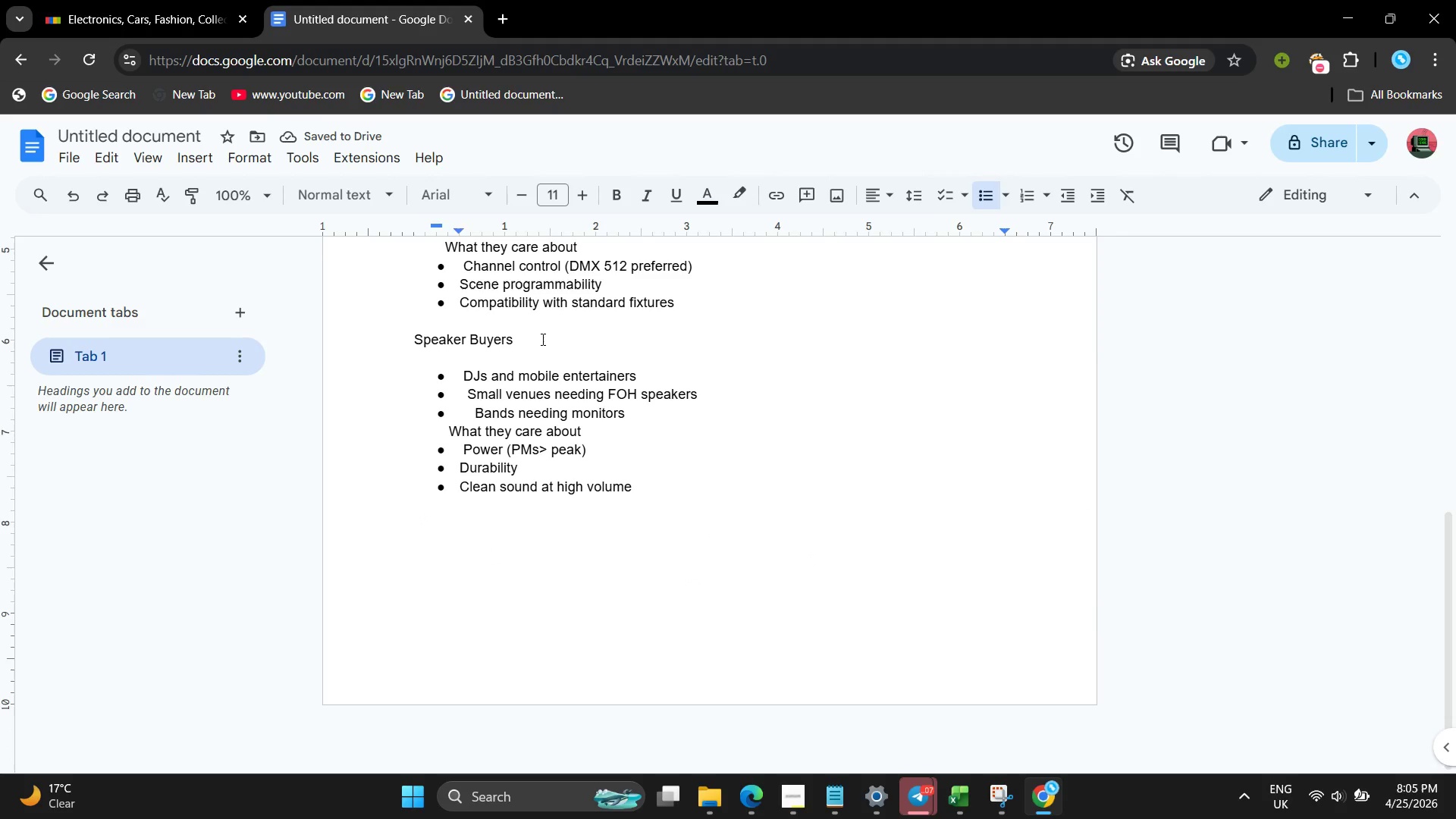 
left_click_drag(start_coordinate=[541, 339], to_coordinate=[394, 353])
 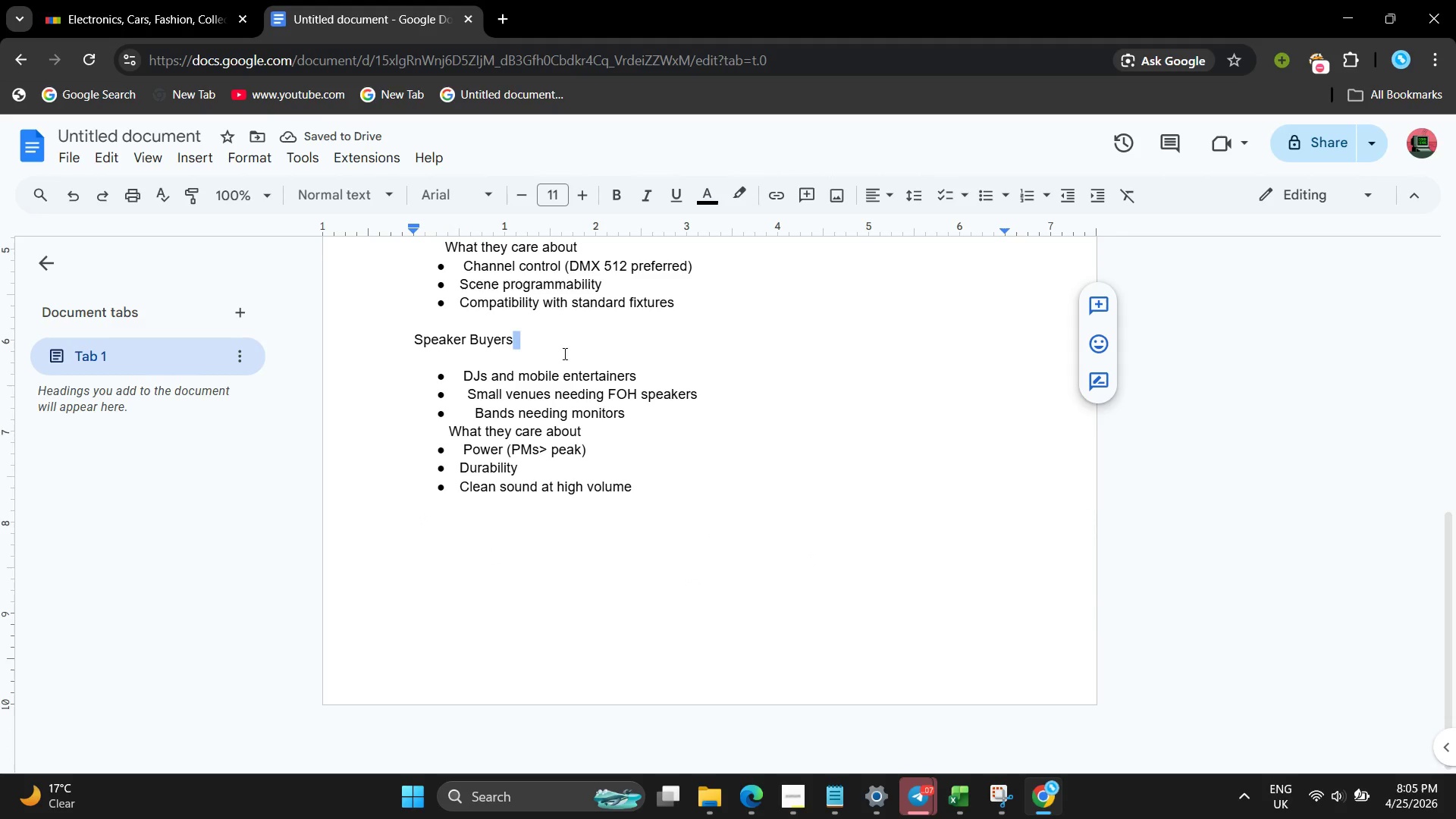 
left_click([554, 347])
 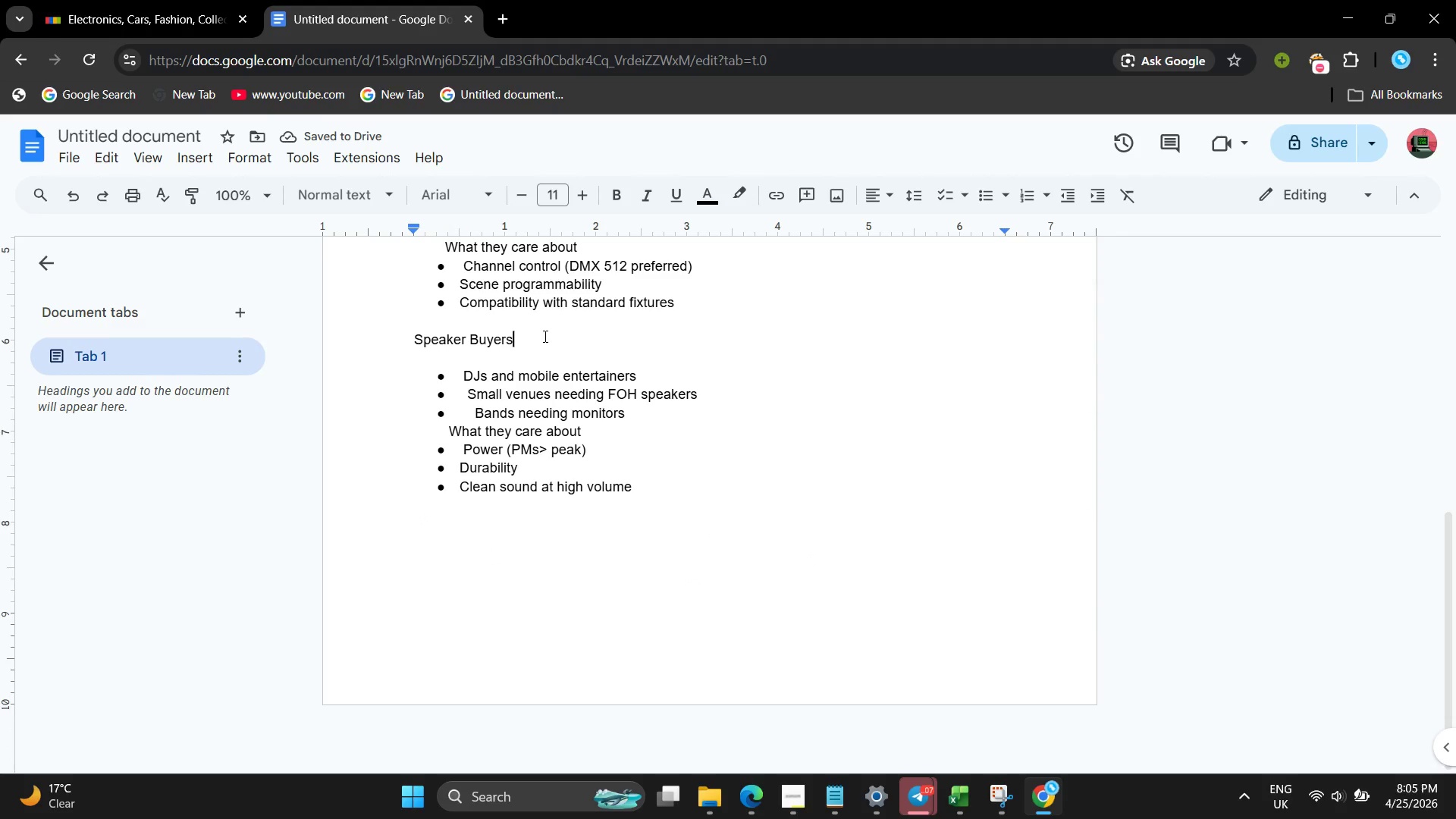 
left_click_drag(start_coordinate=[544, 336], to_coordinate=[395, 335])
 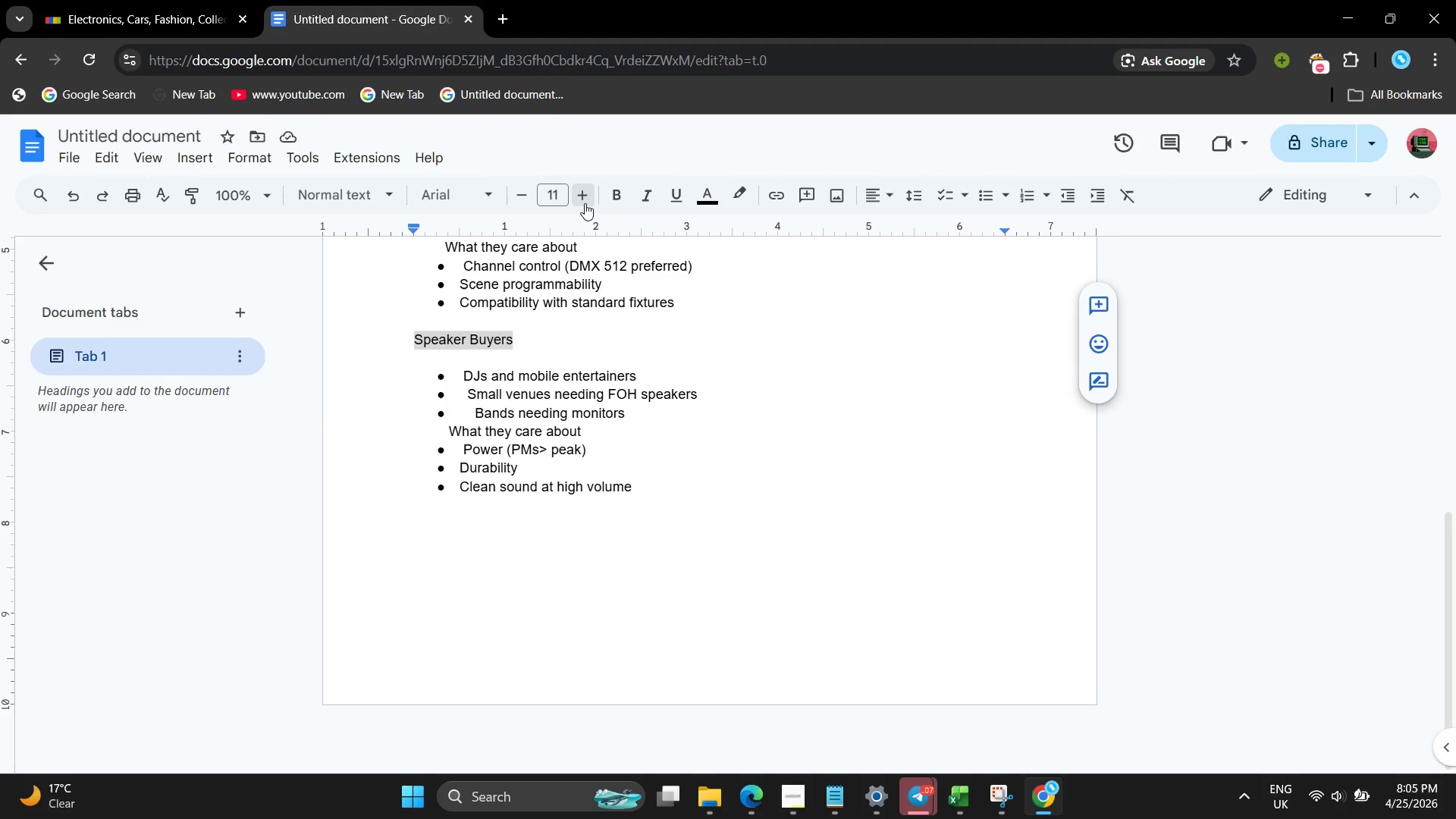 
double_click([585, 203])
 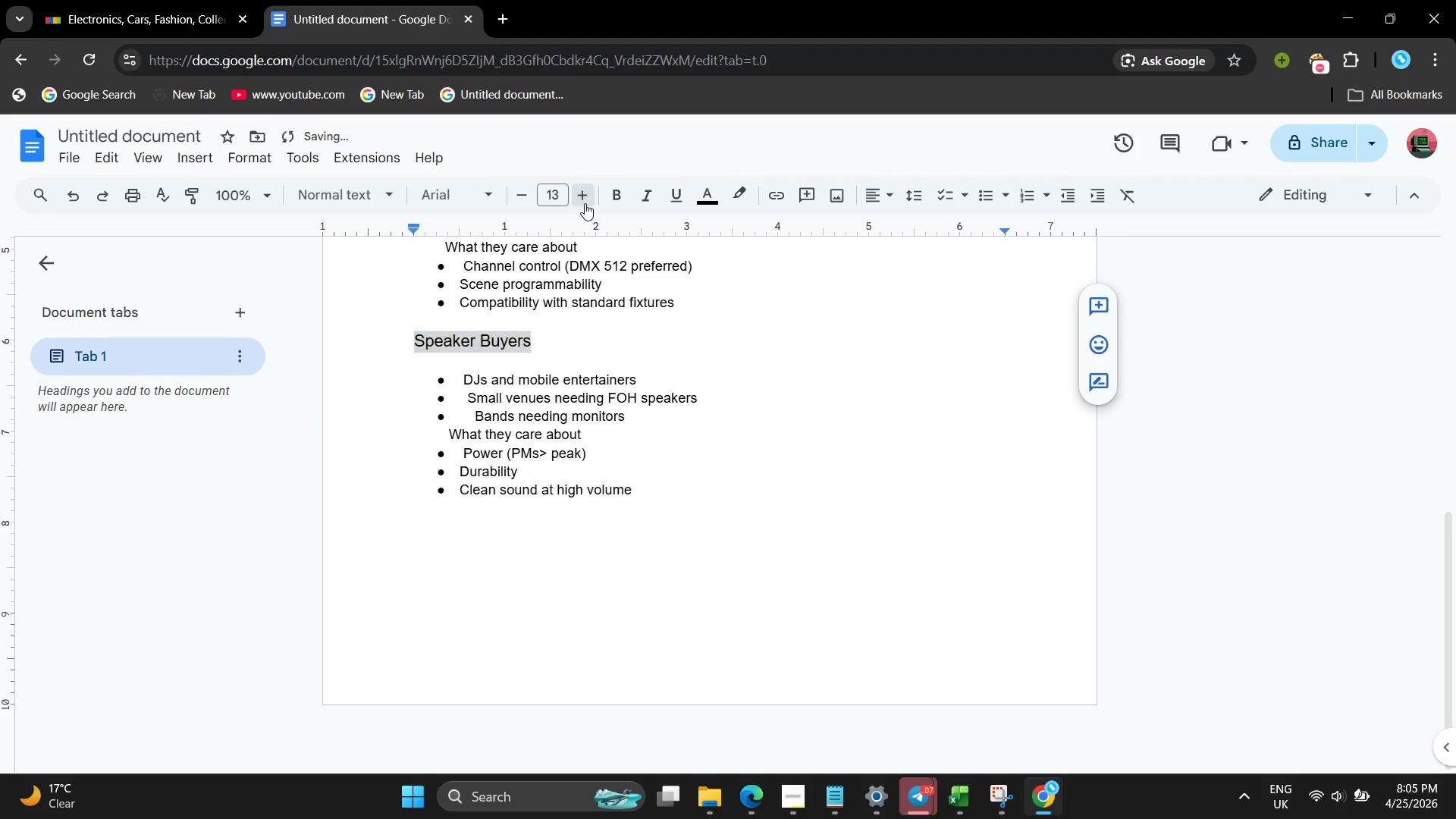 
triple_click([585, 203])
 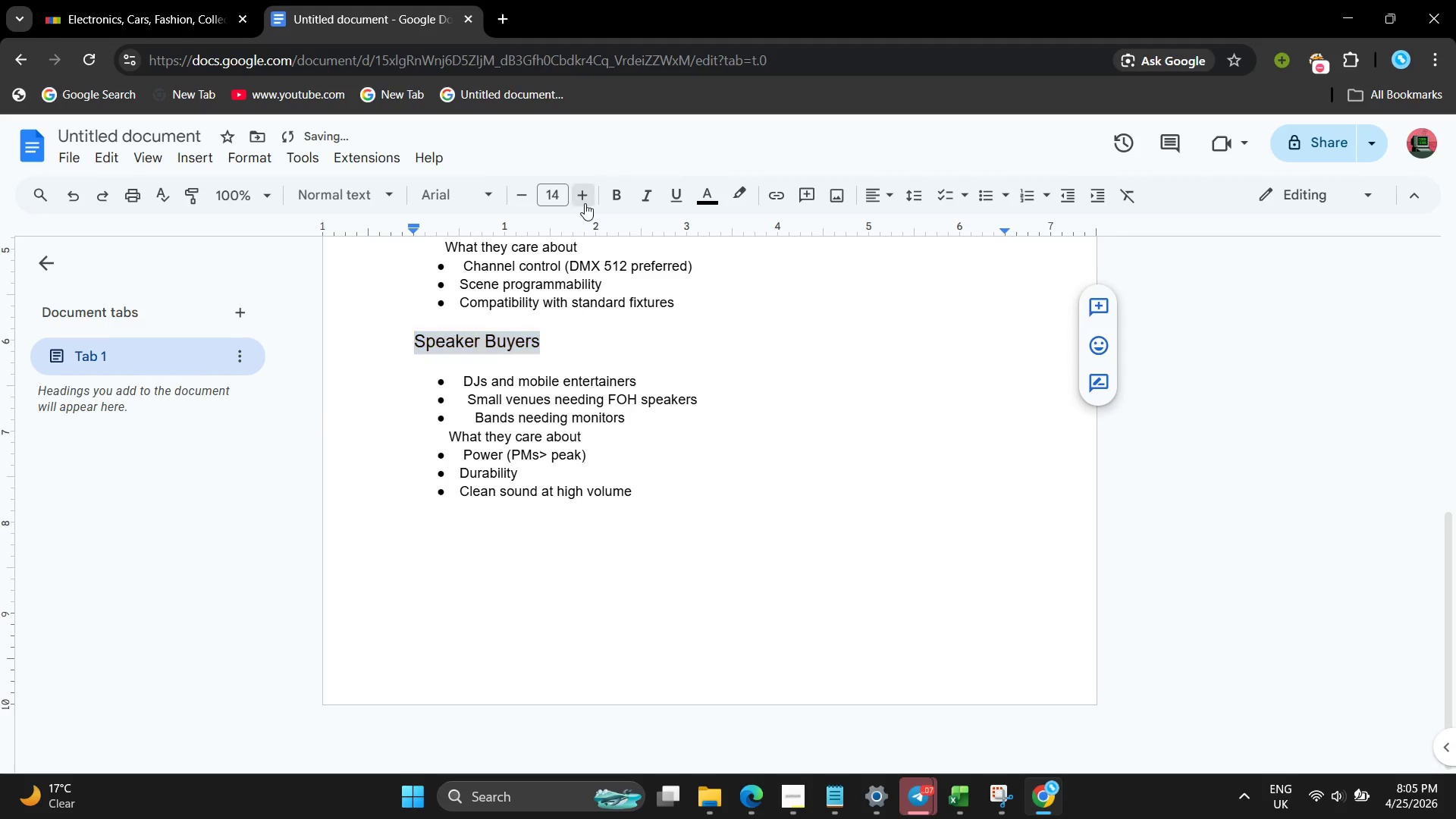 
triple_click([585, 203])
 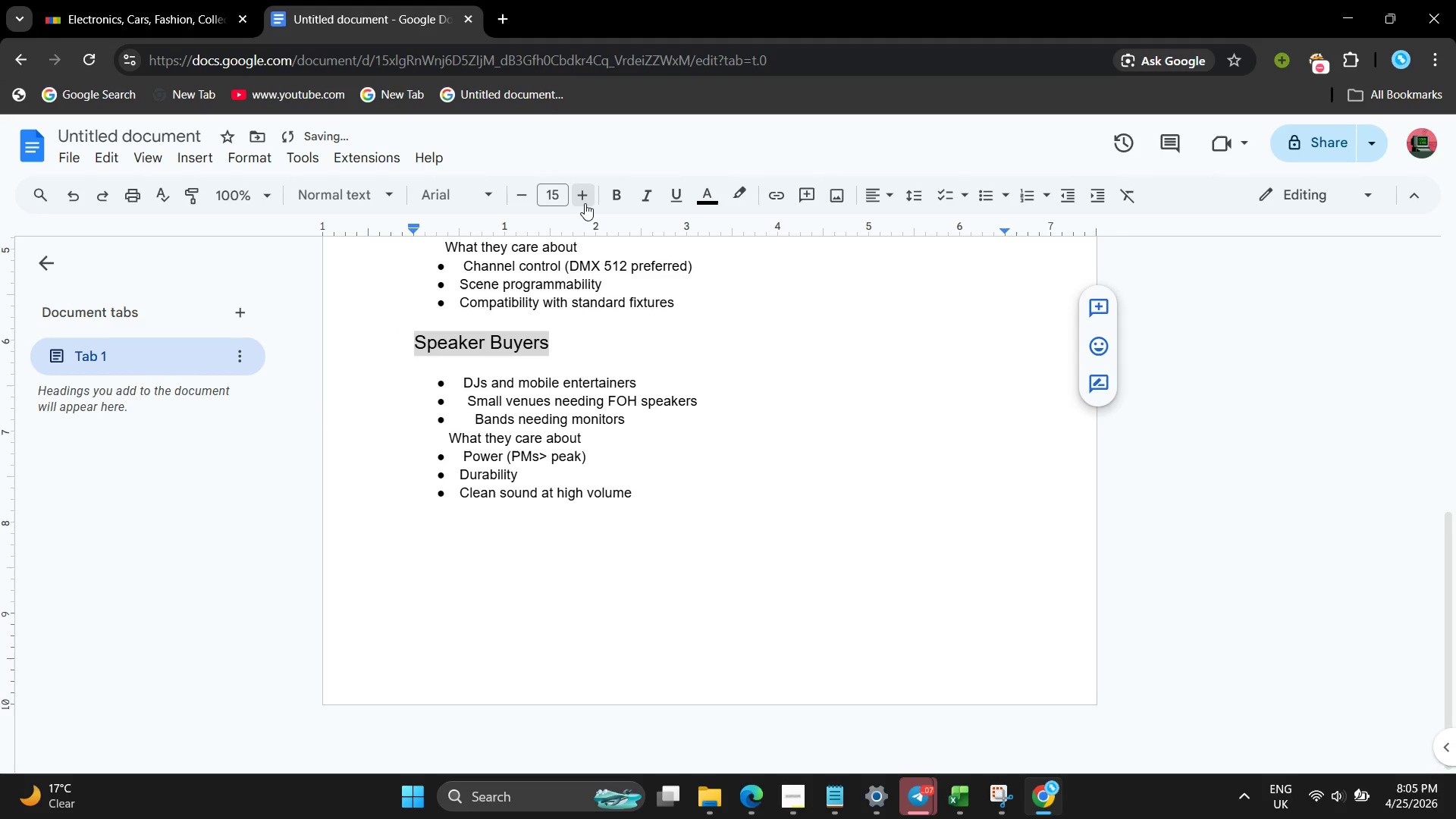 
triple_click([585, 203])
 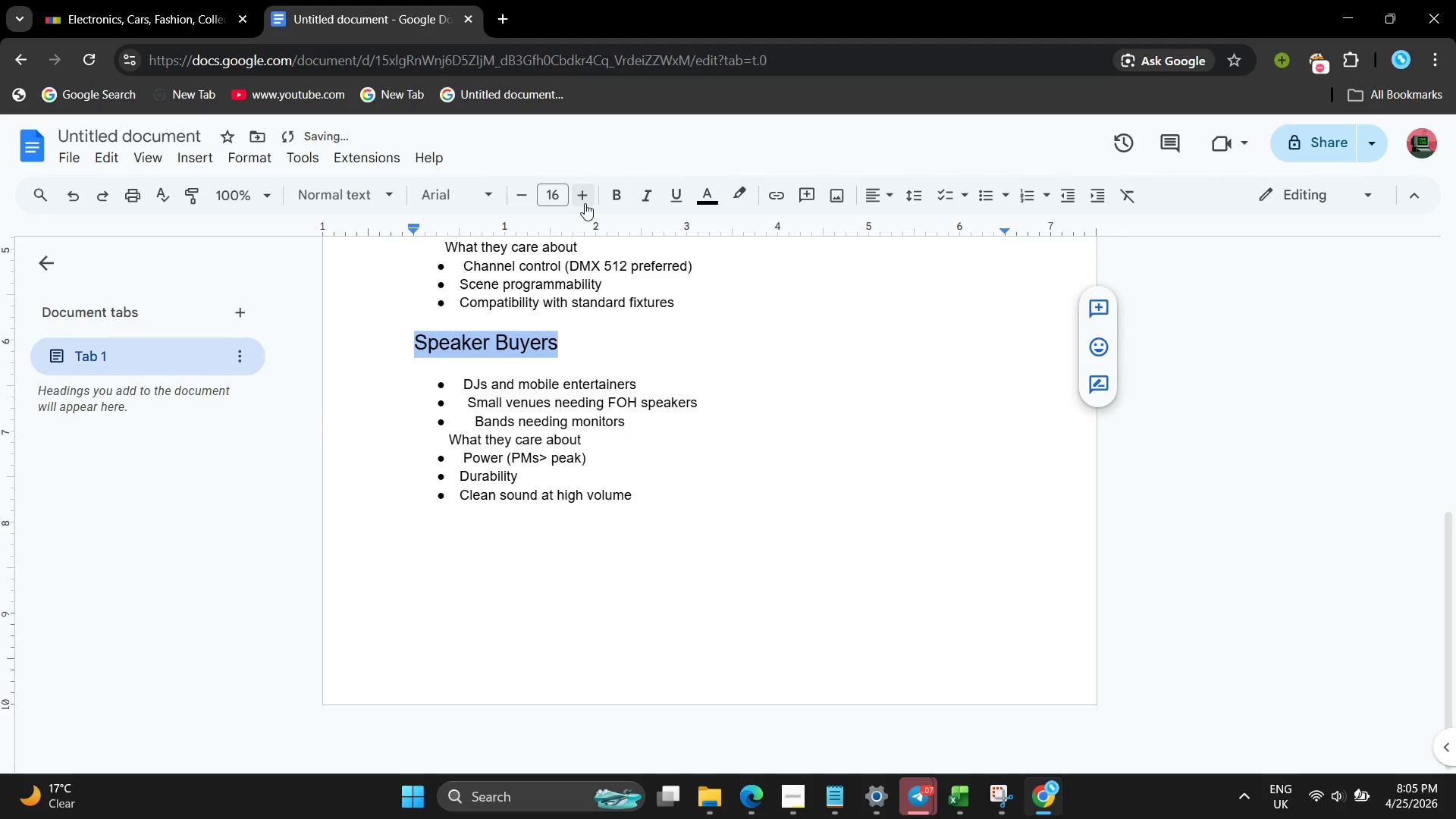 
triple_click([585, 203])
 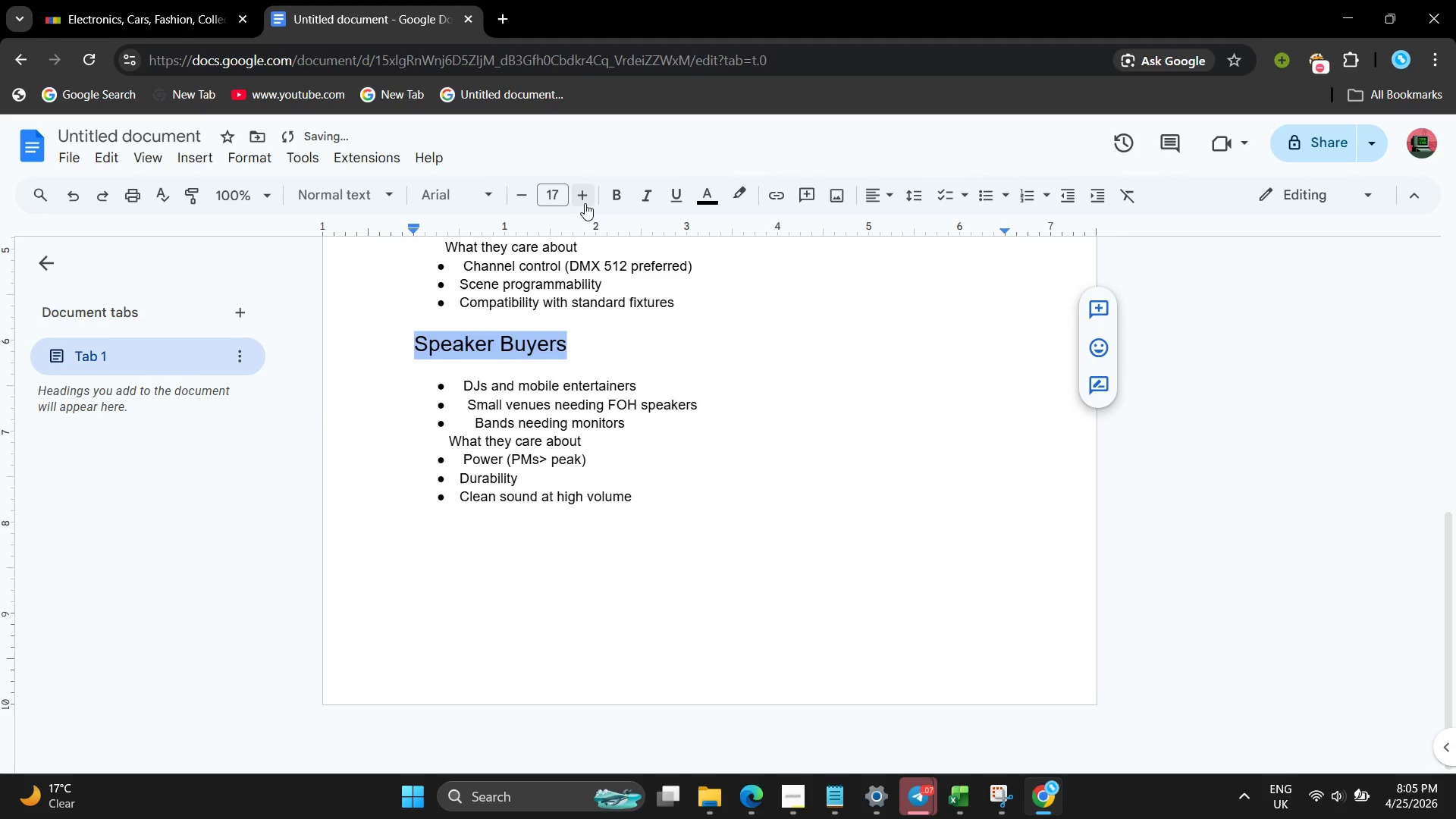 
triple_click([585, 203])
 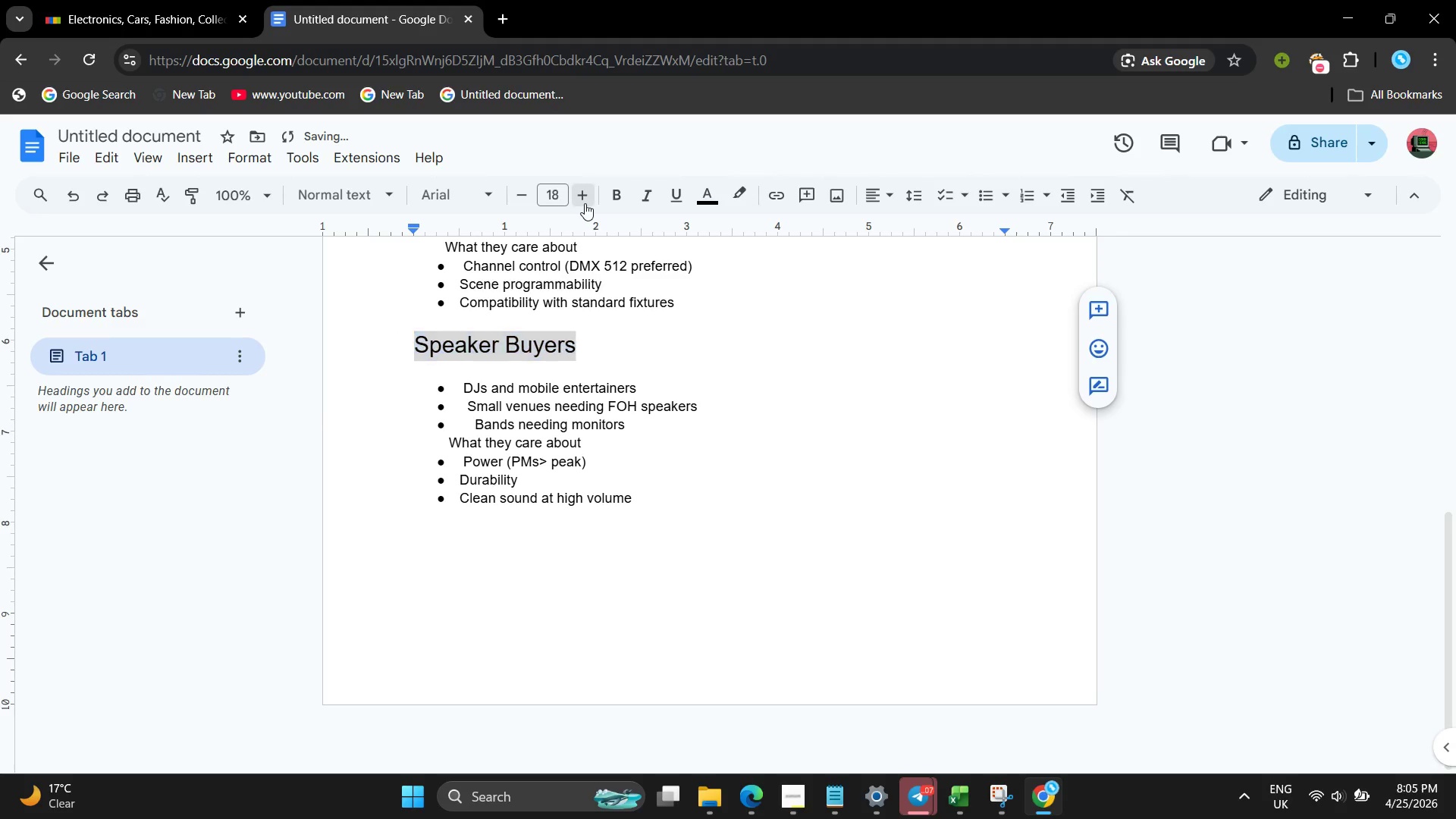 
triple_click([585, 203])
 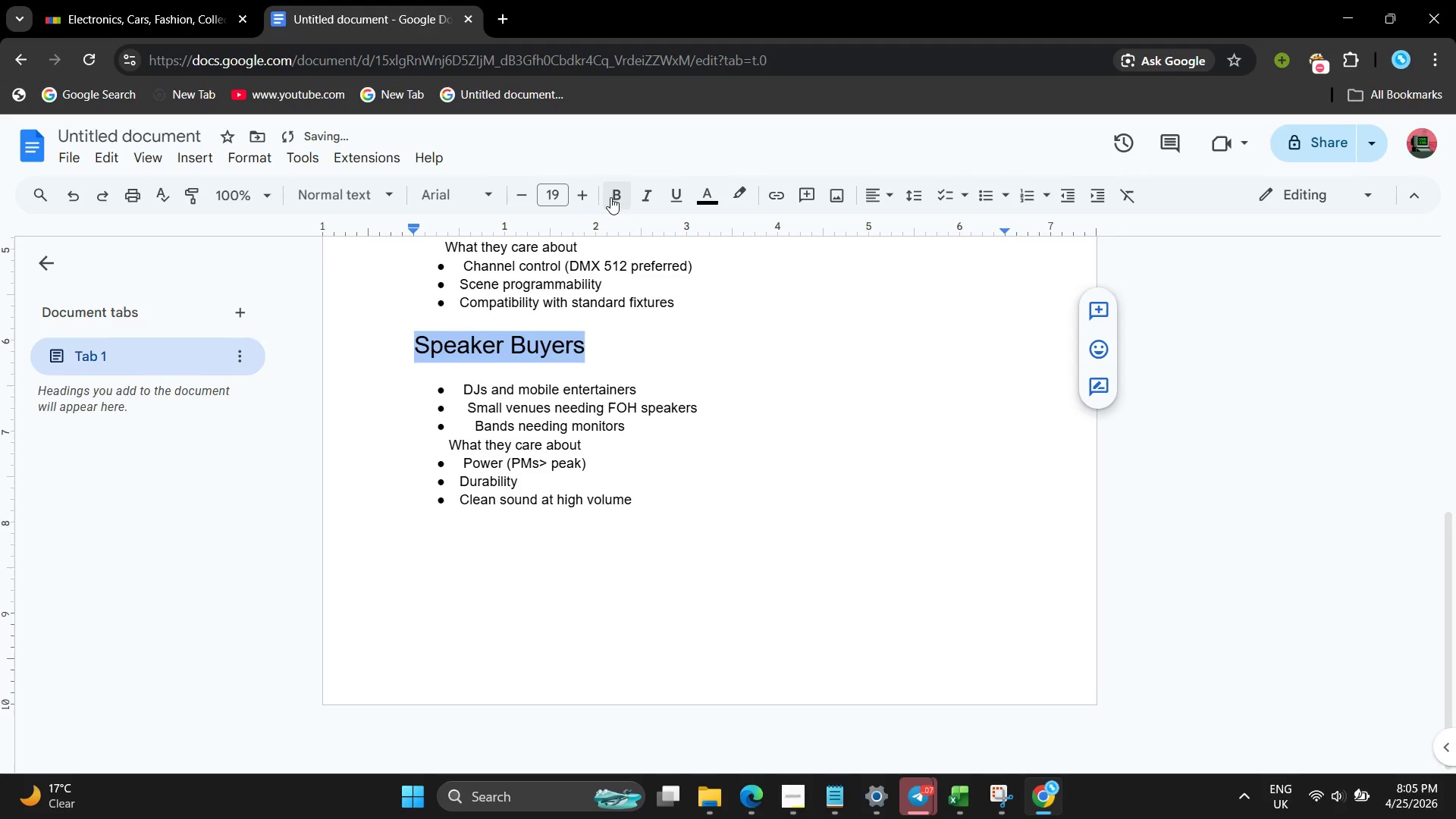 
left_click([610, 197])
 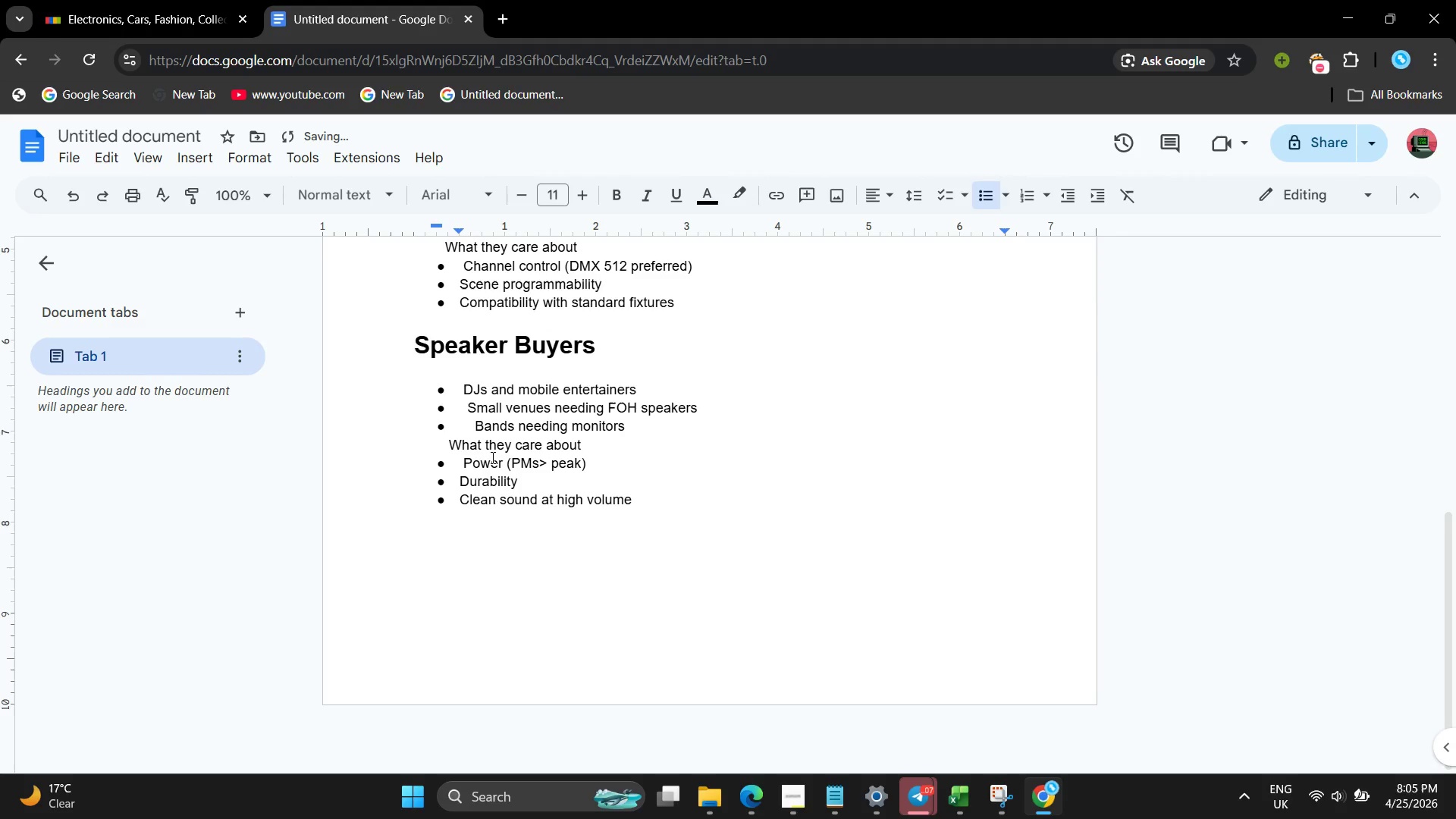 
left_click([444, 441])
 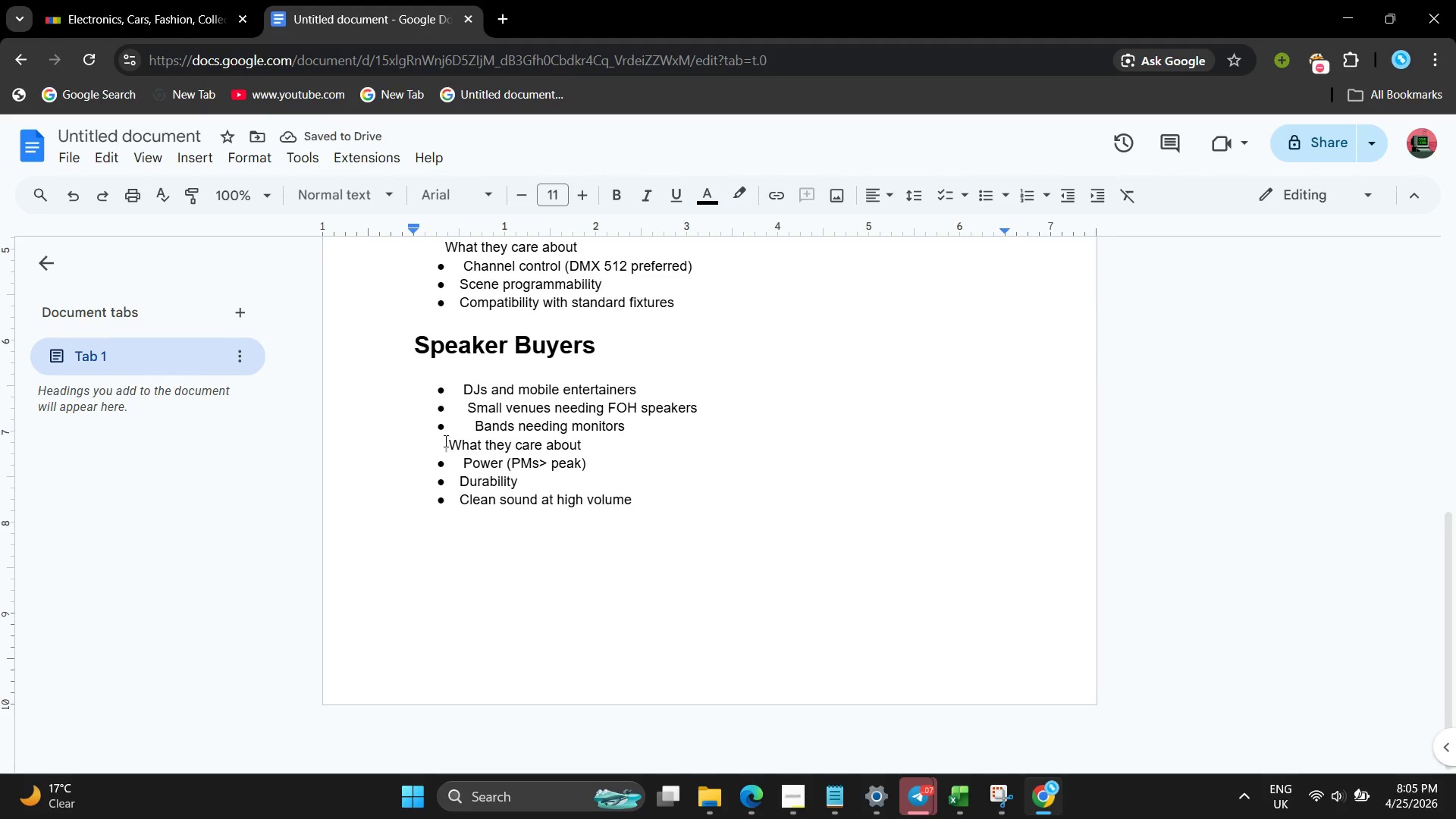 
key(Enter)
 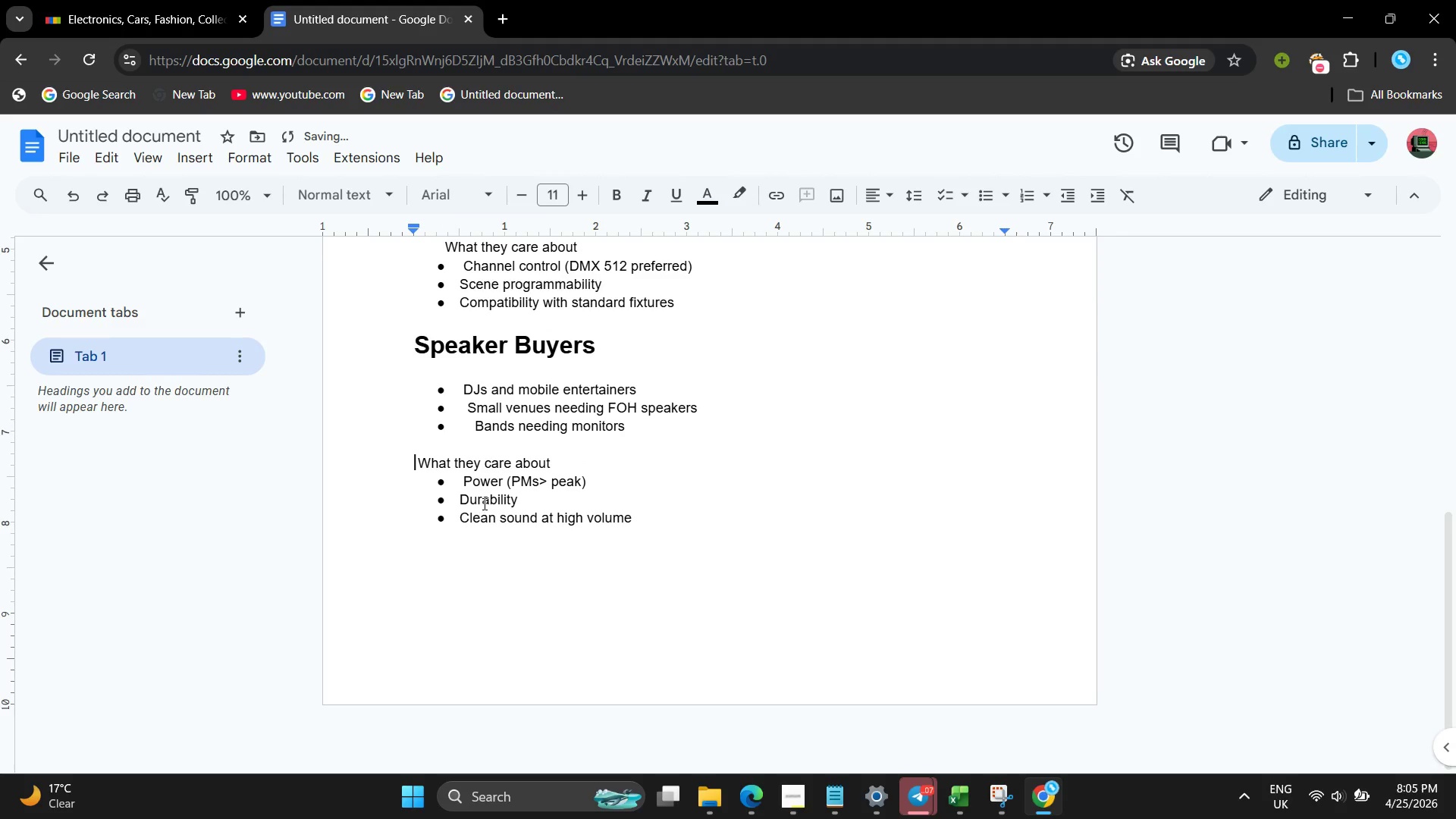 
scroll: coordinate [483, 504], scroll_direction: up, amount: 1.0
 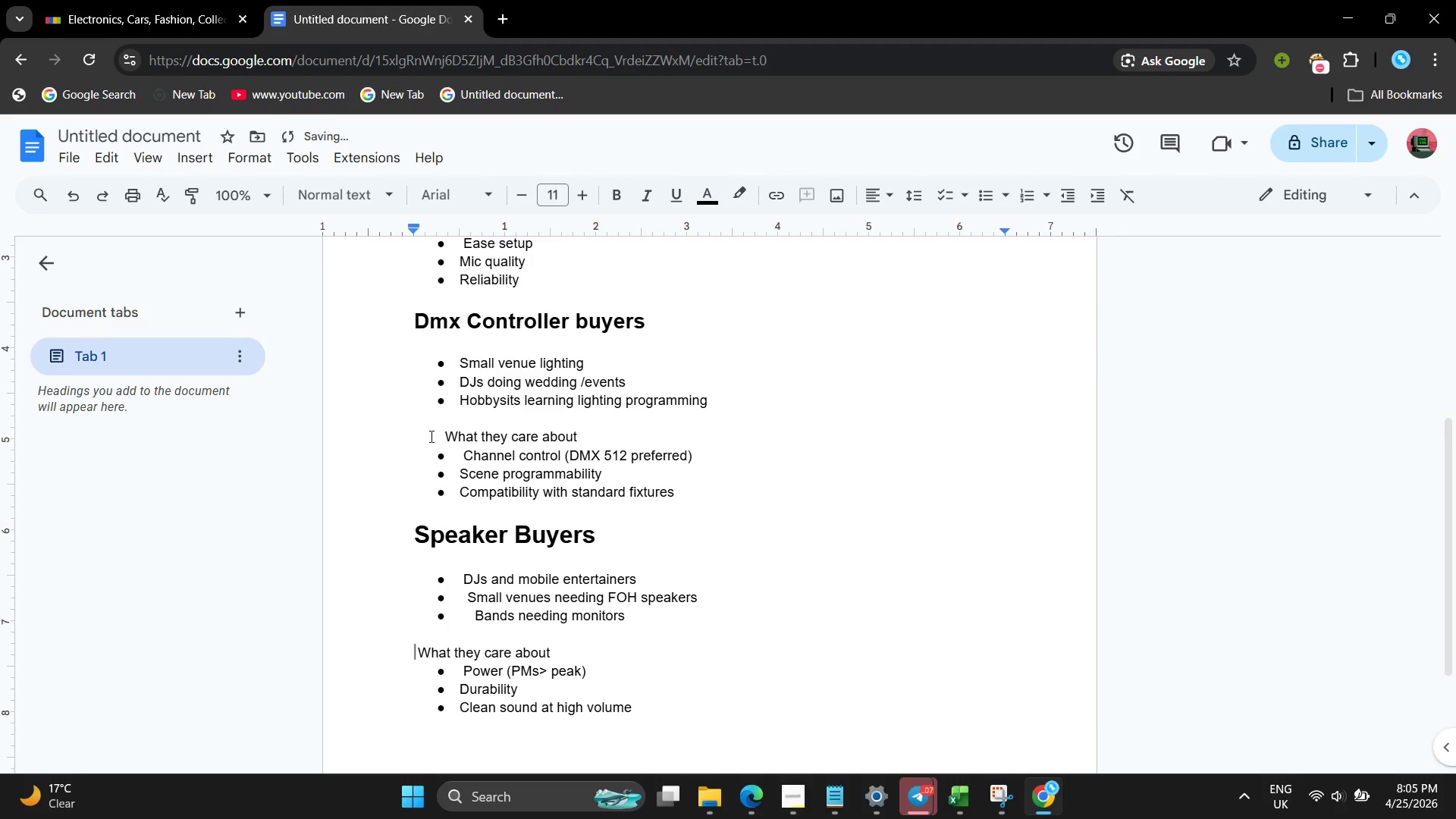 
left_click([428, 435])
 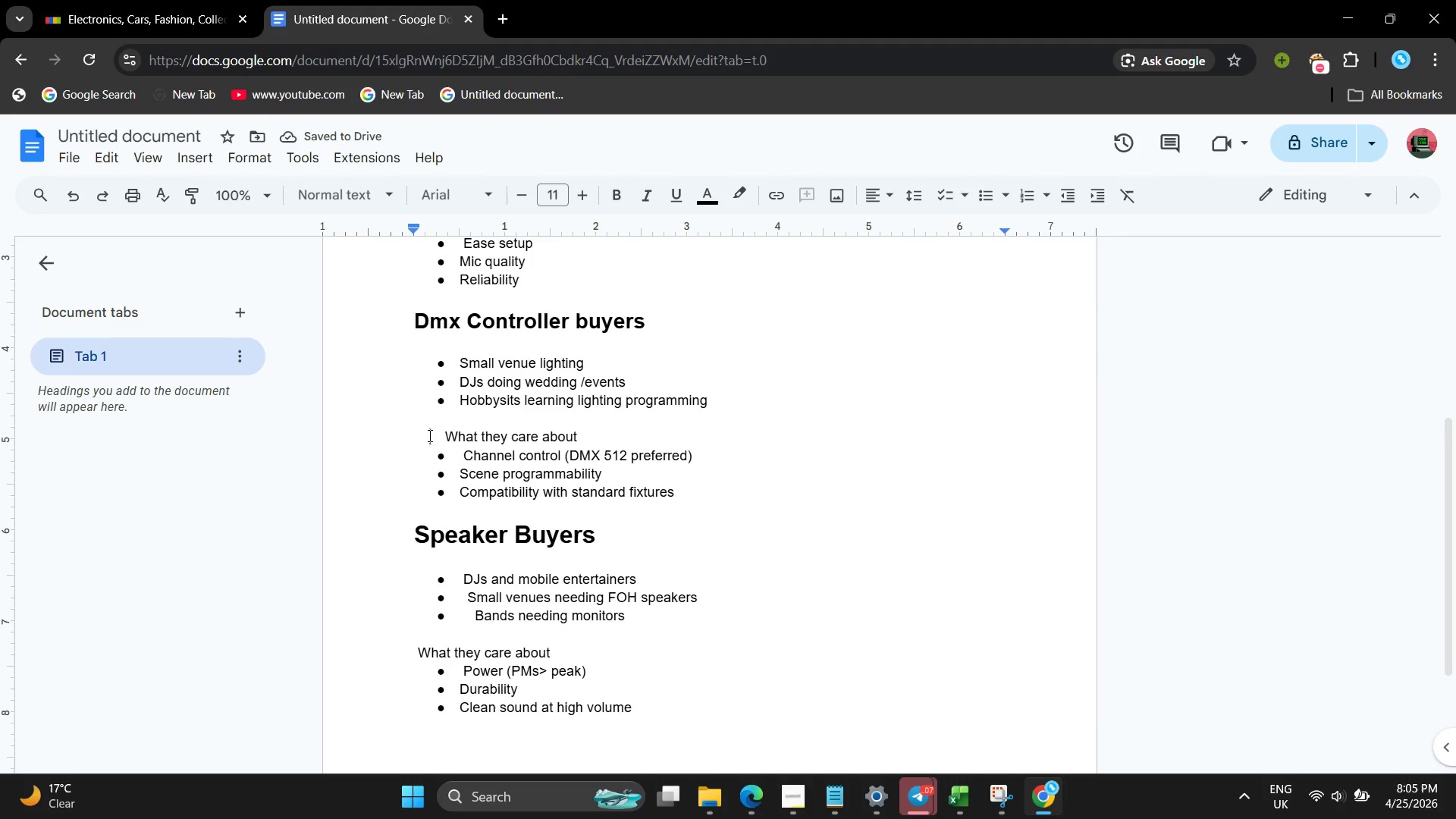 
key(Enter)
 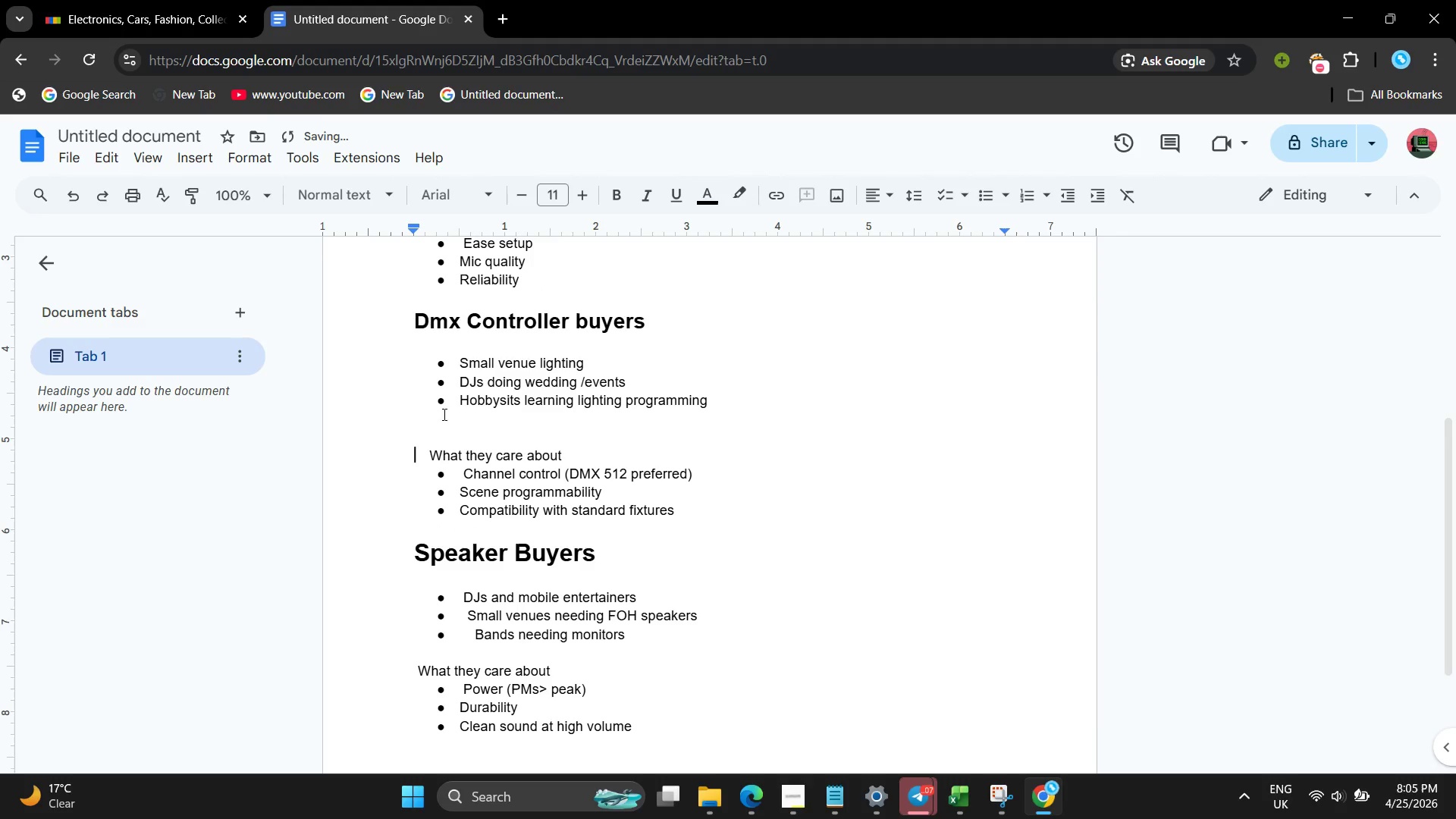 
scroll: coordinate [445, 384], scroll_direction: up, amount: 3.0
 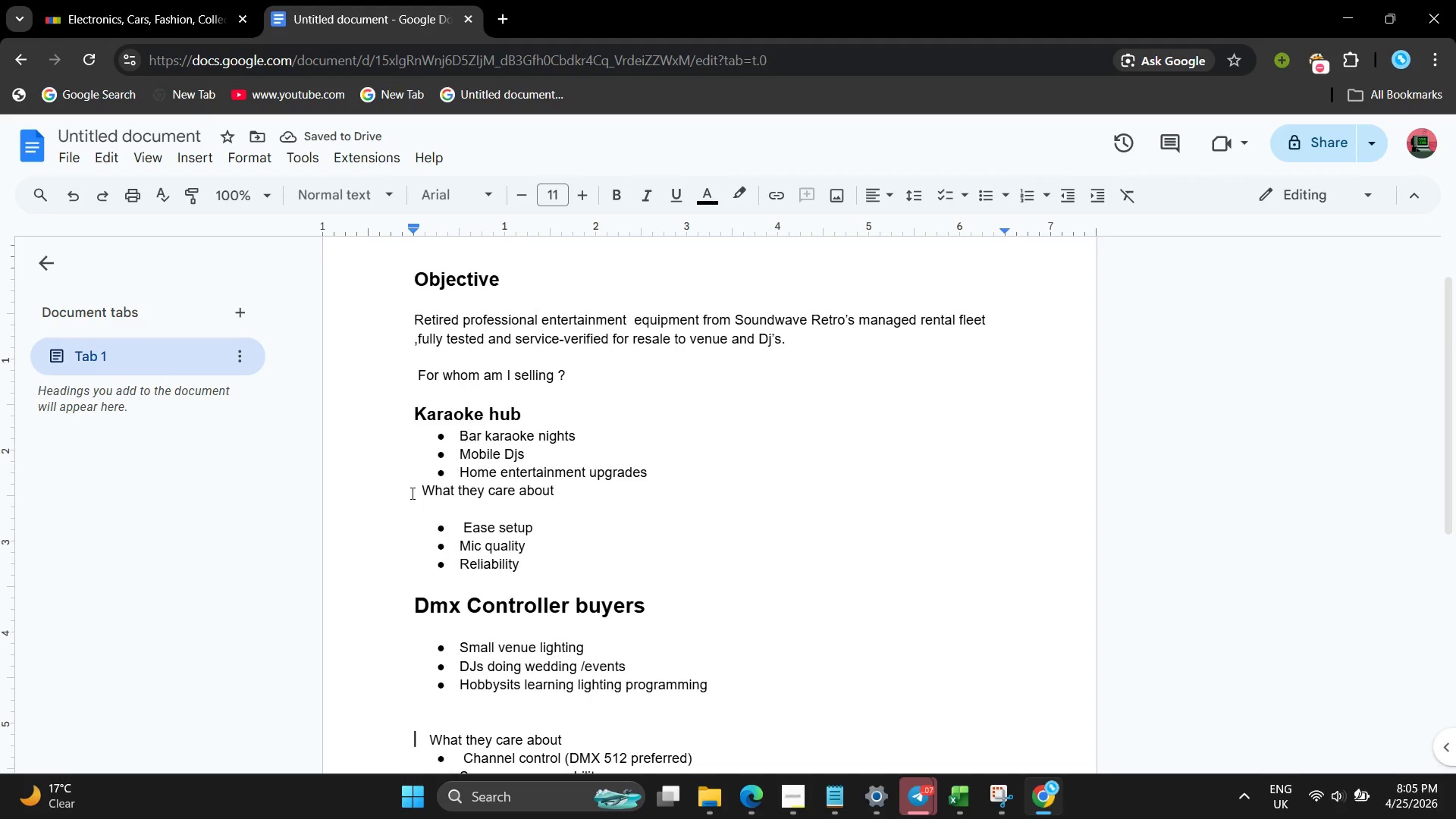 
key(Enter)
 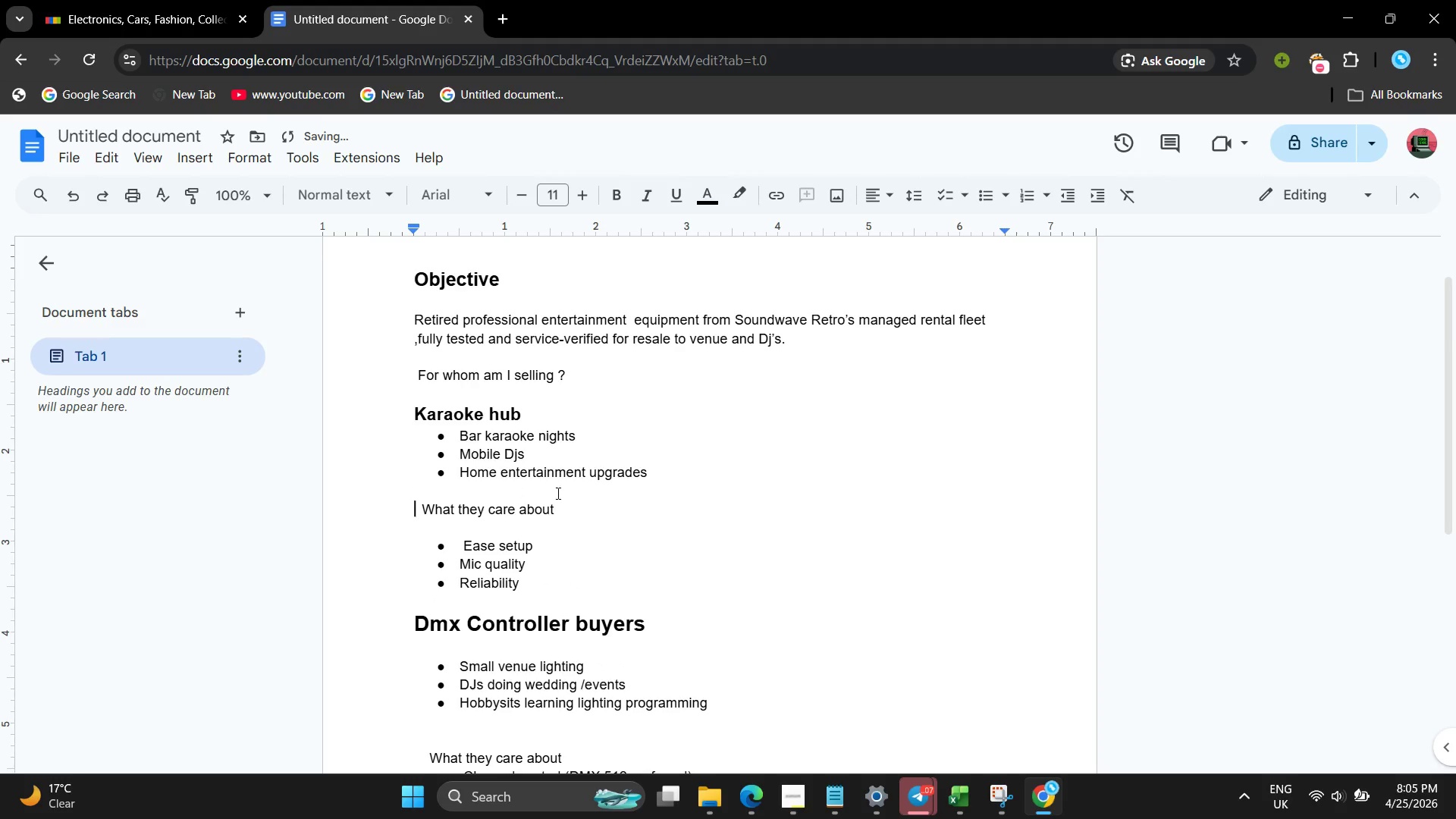 
scroll: coordinate [604, 494], scroll_direction: down, amount: 11.0
 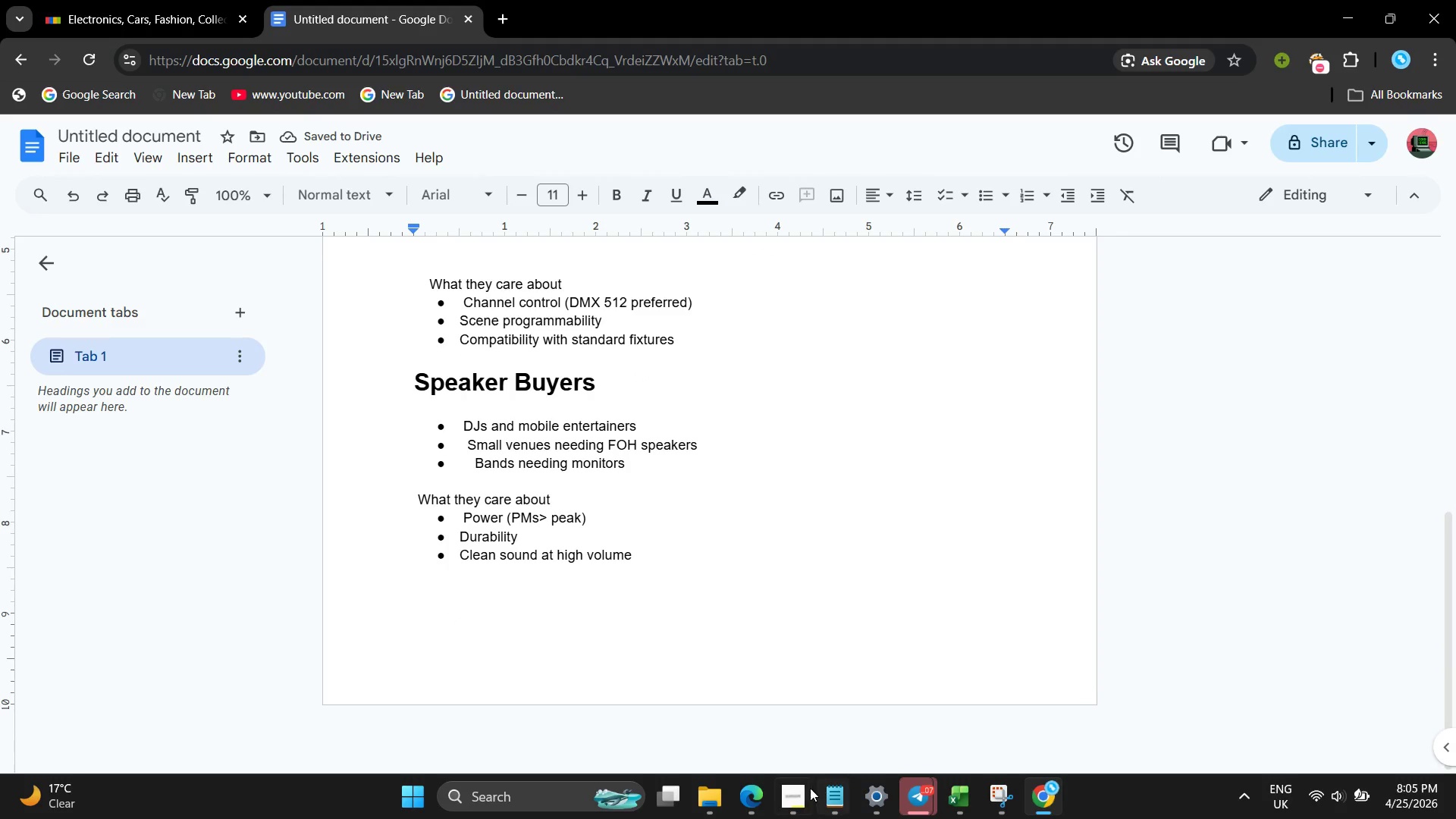 
left_click([809, 789])
 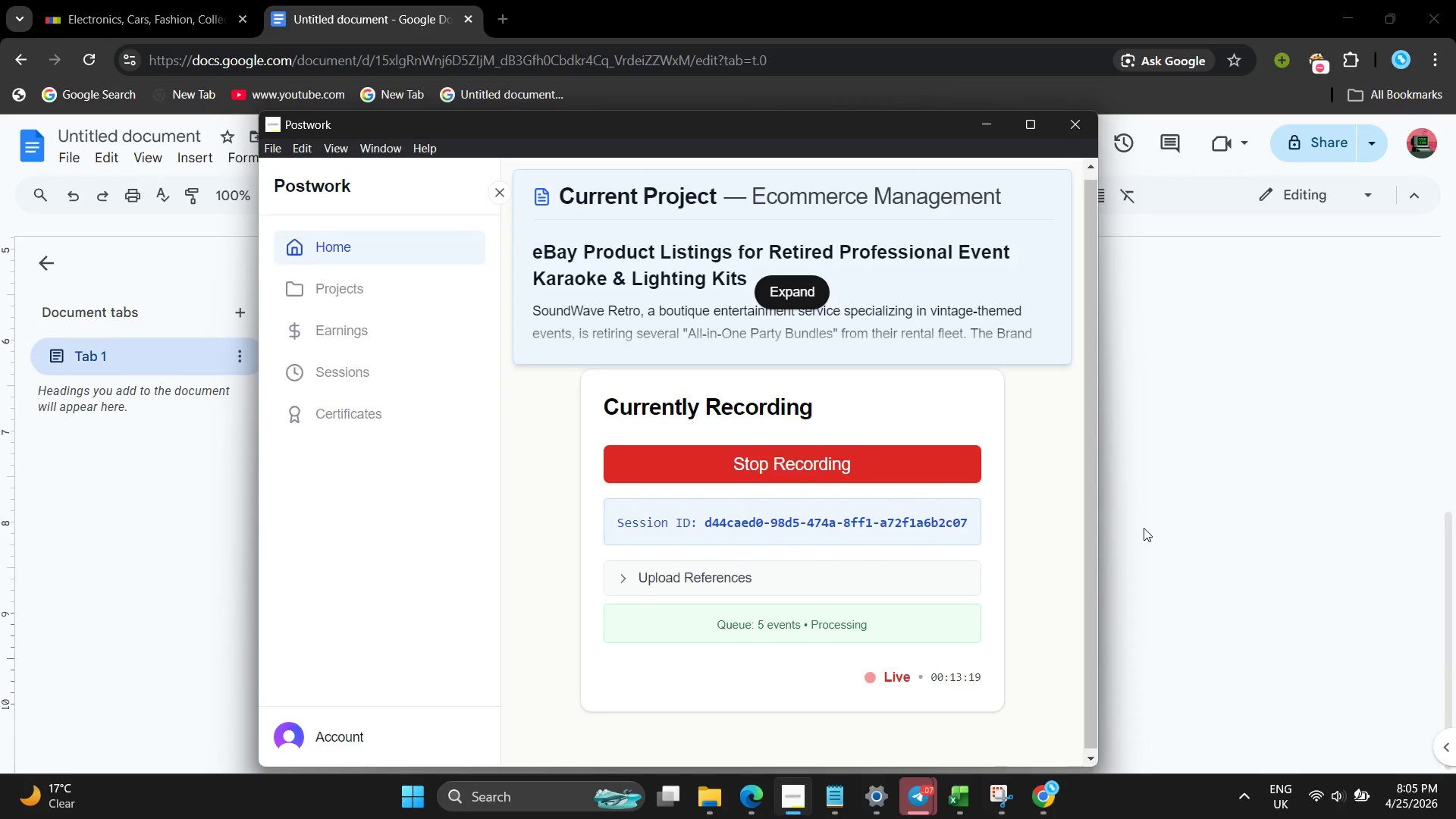 
left_click_drag(start_coordinate=[653, 539], to_coordinate=[657, 541])
 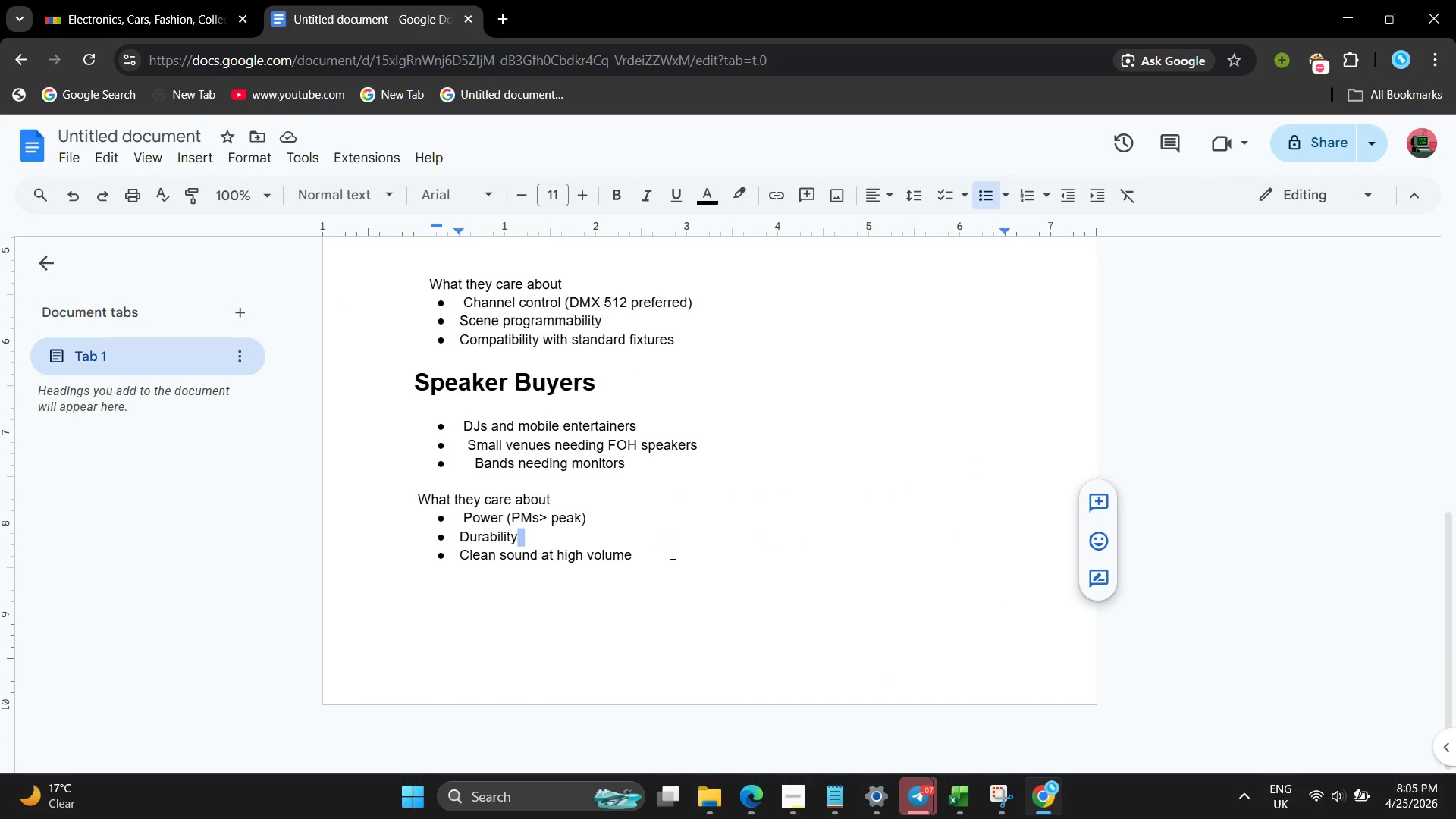 
scroll: coordinate [626, 561], scroll_direction: down, amount: 5.0
 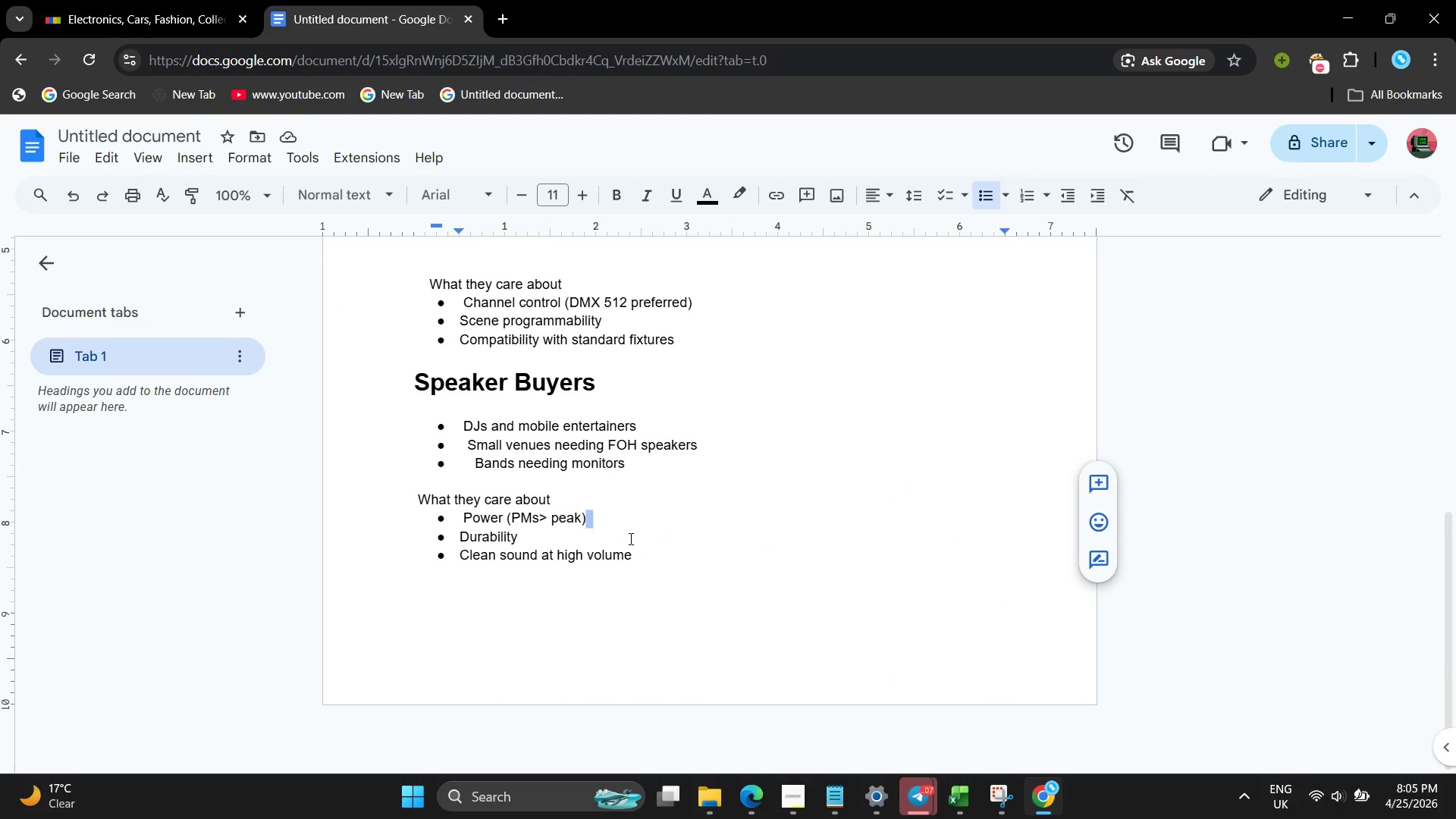 
double_click([673, 554])
 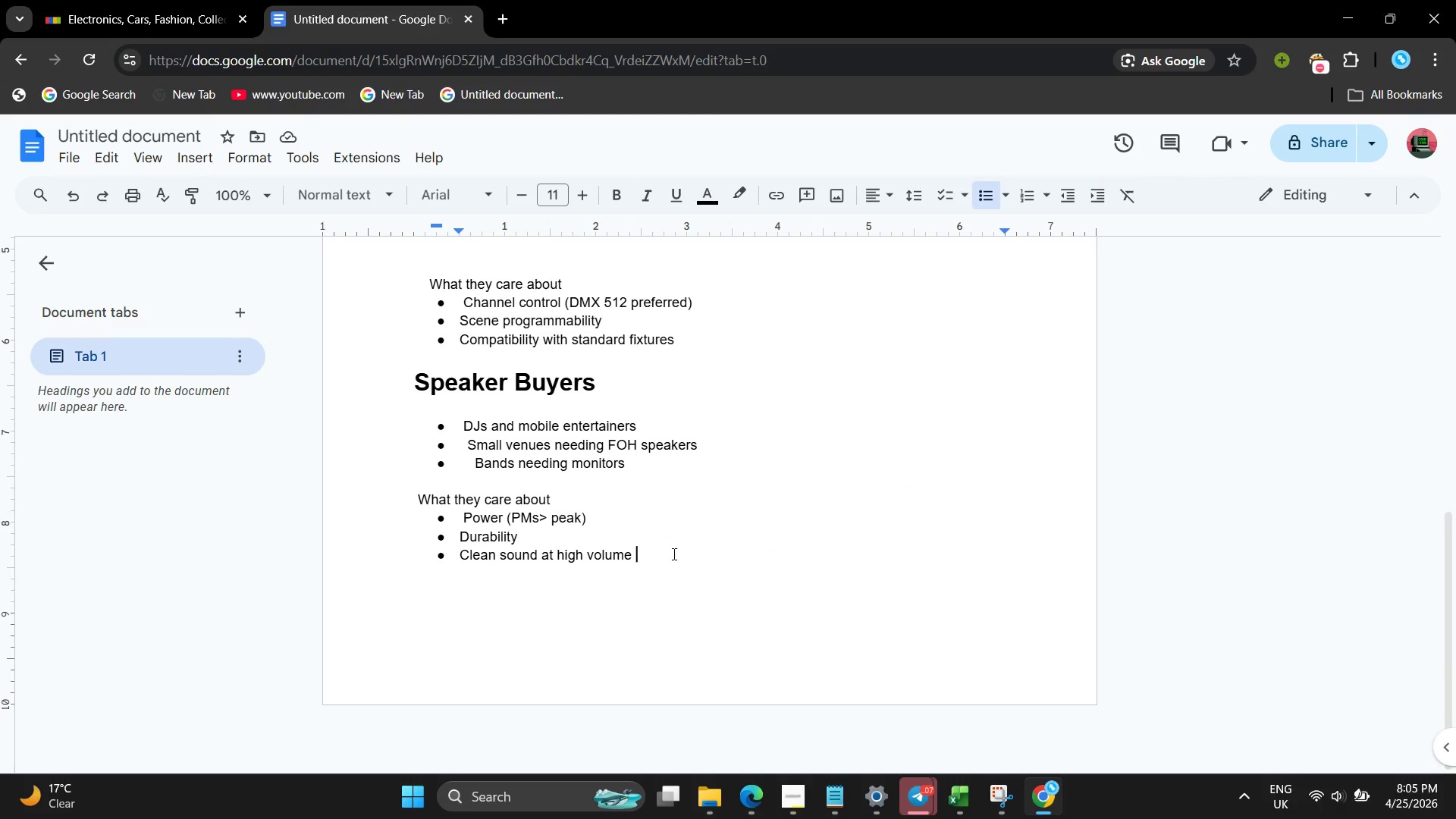 
hold_key(key=Enter, duration=0.64)
 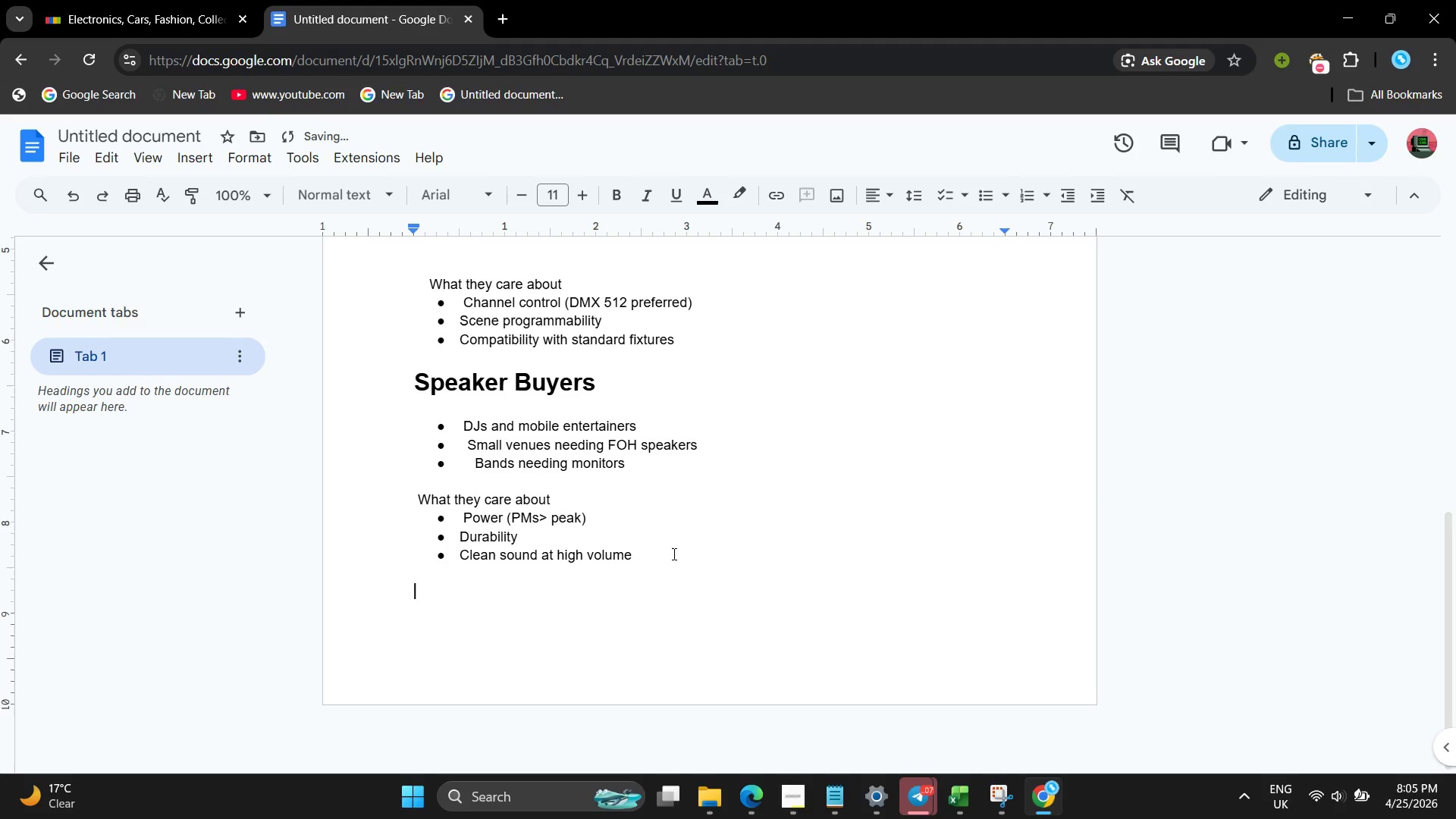 
hold_key(key=Enter, duration=19.25)
 